 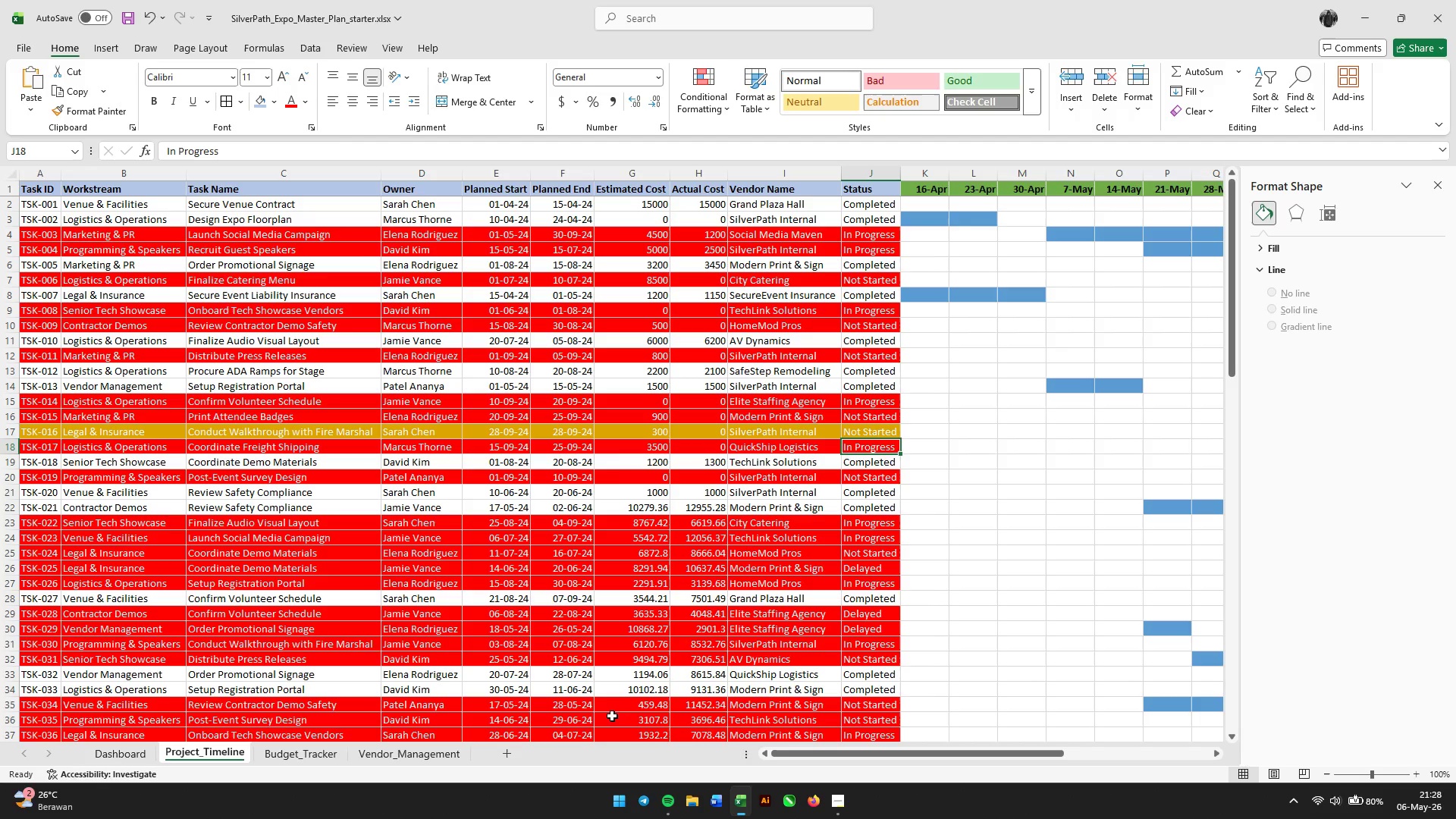 
left_click([451, 754])
 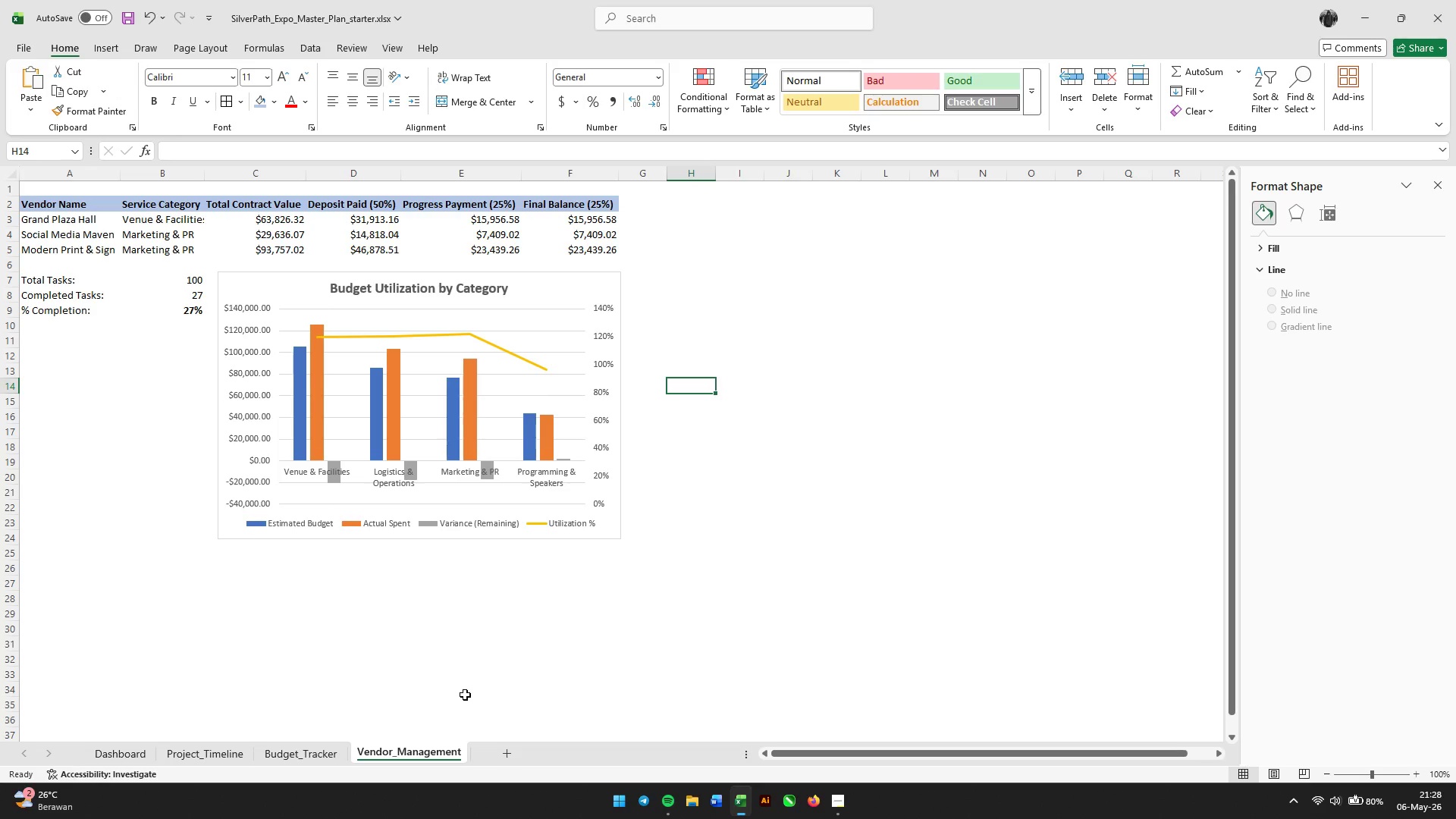 
wait(5.92)
 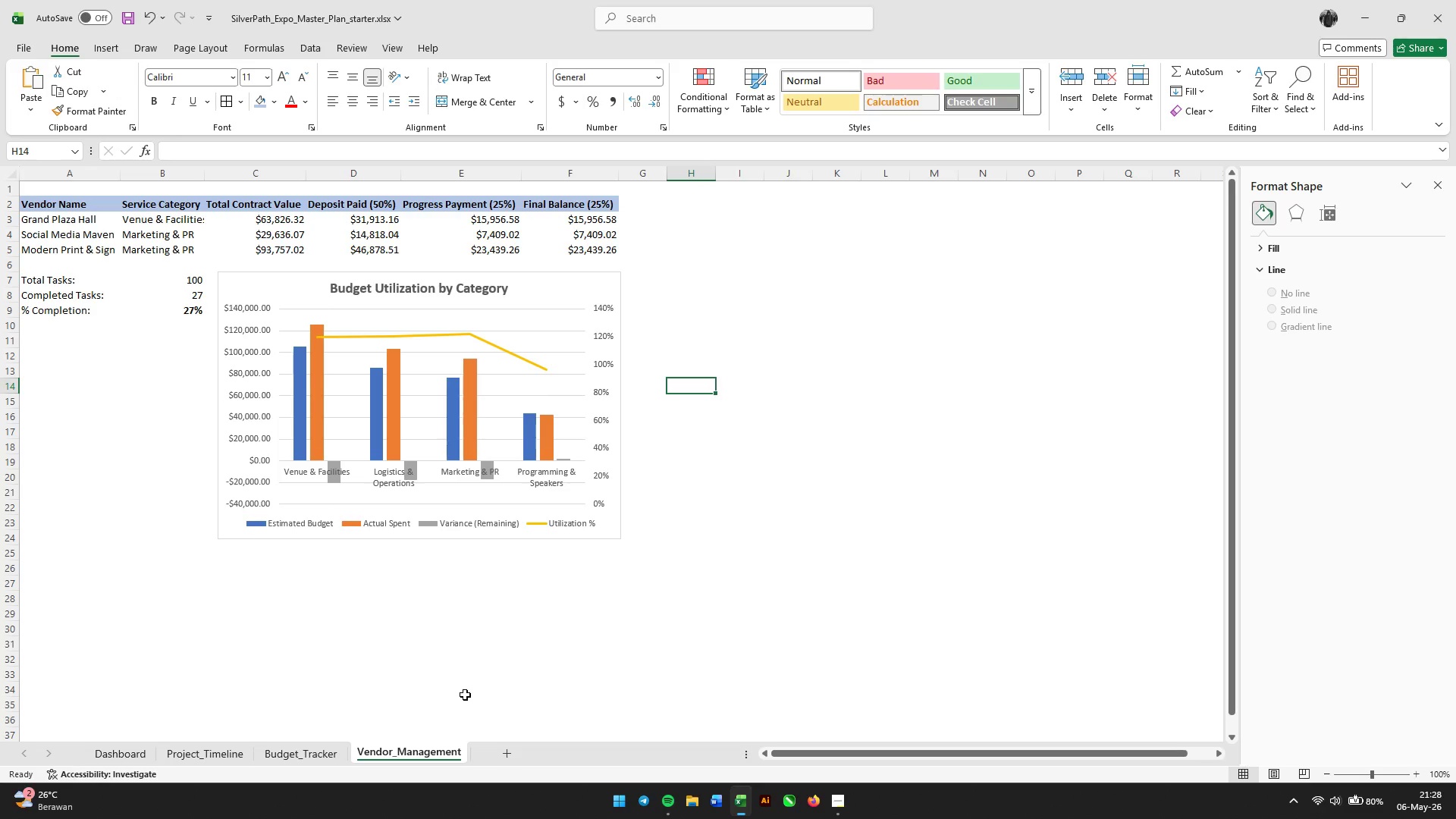 
left_click([645, 220])
 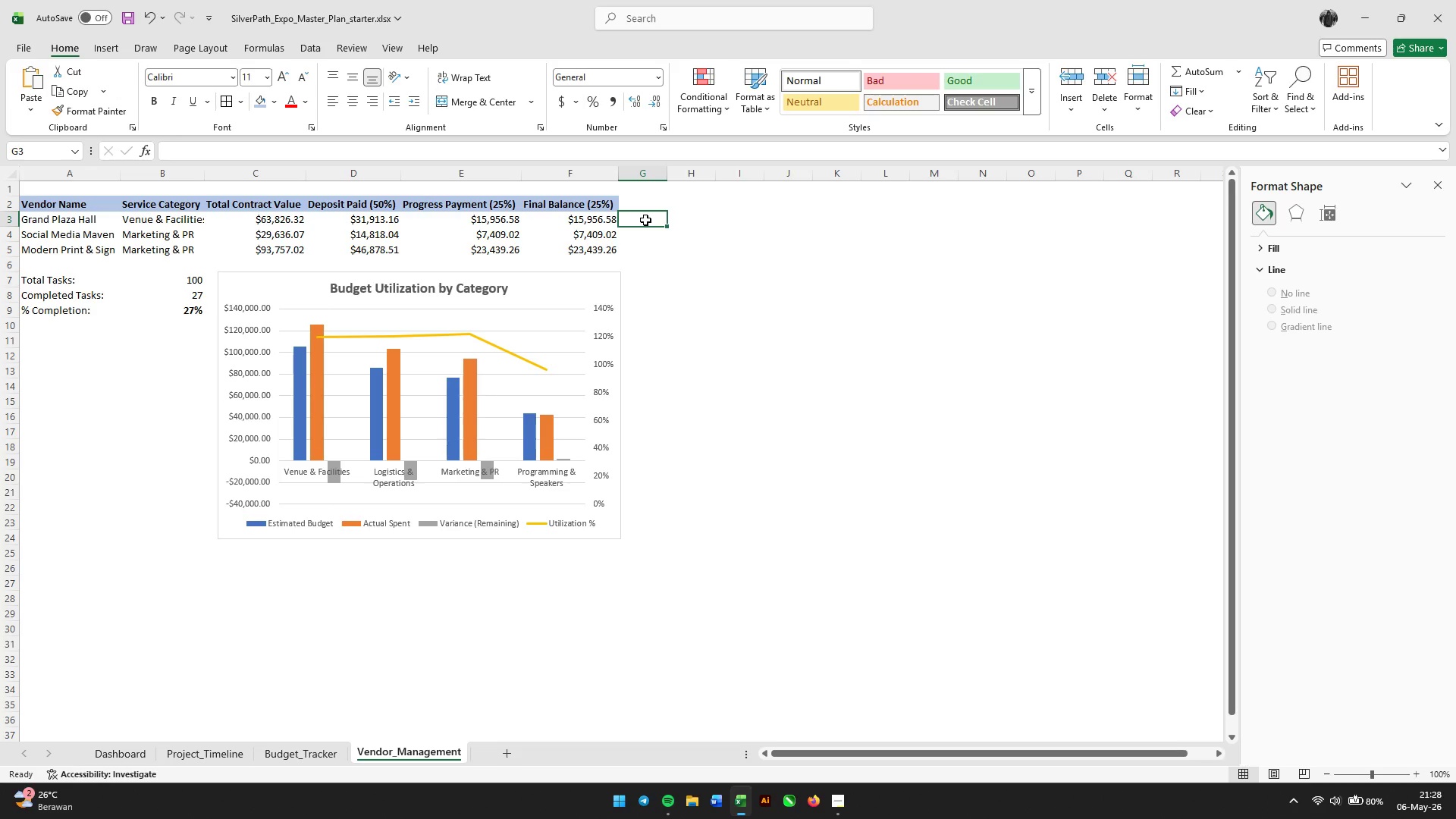 
wait(5.73)
 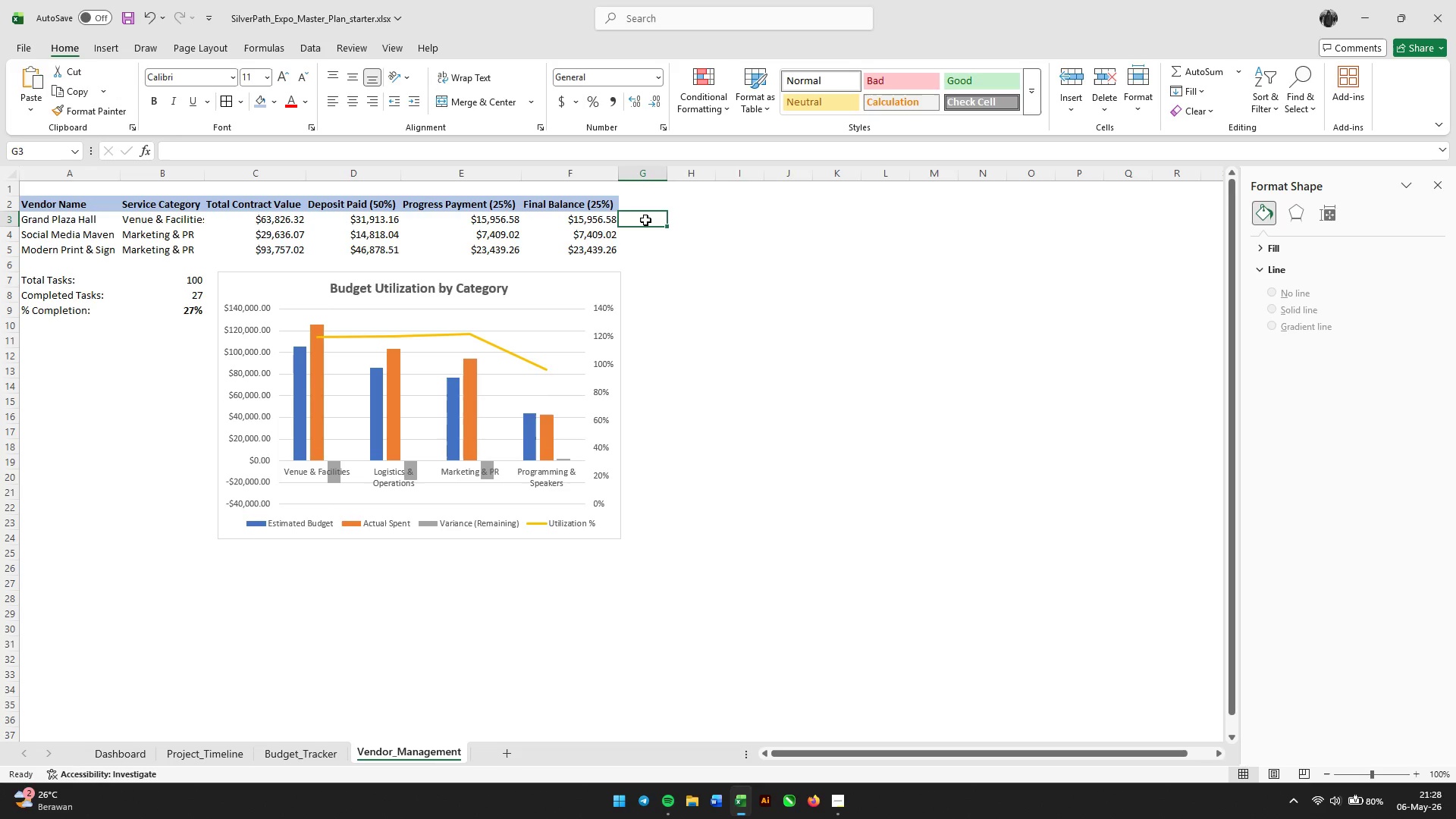 
left_click([648, 204])
 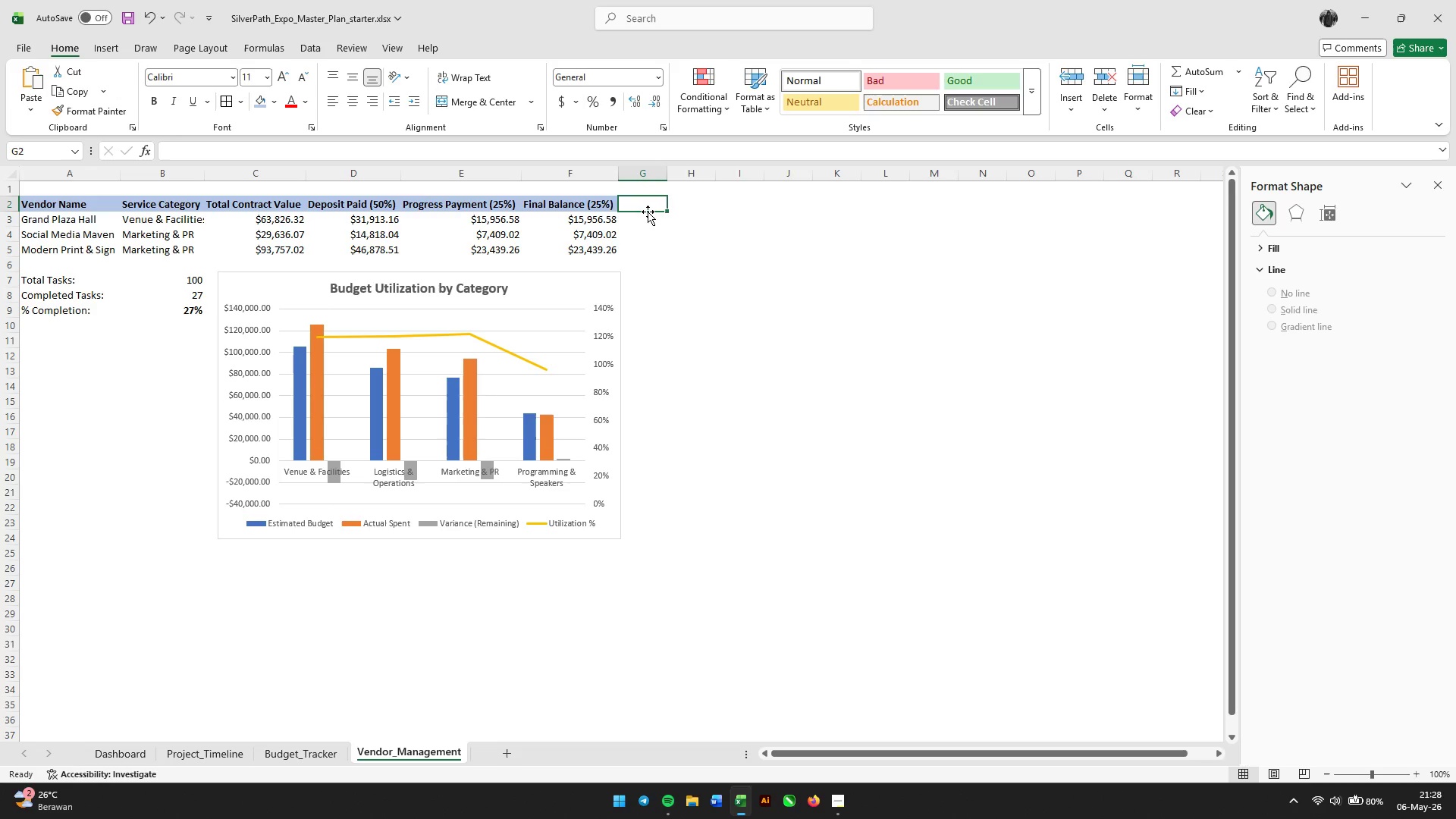 
left_click([648, 212])
 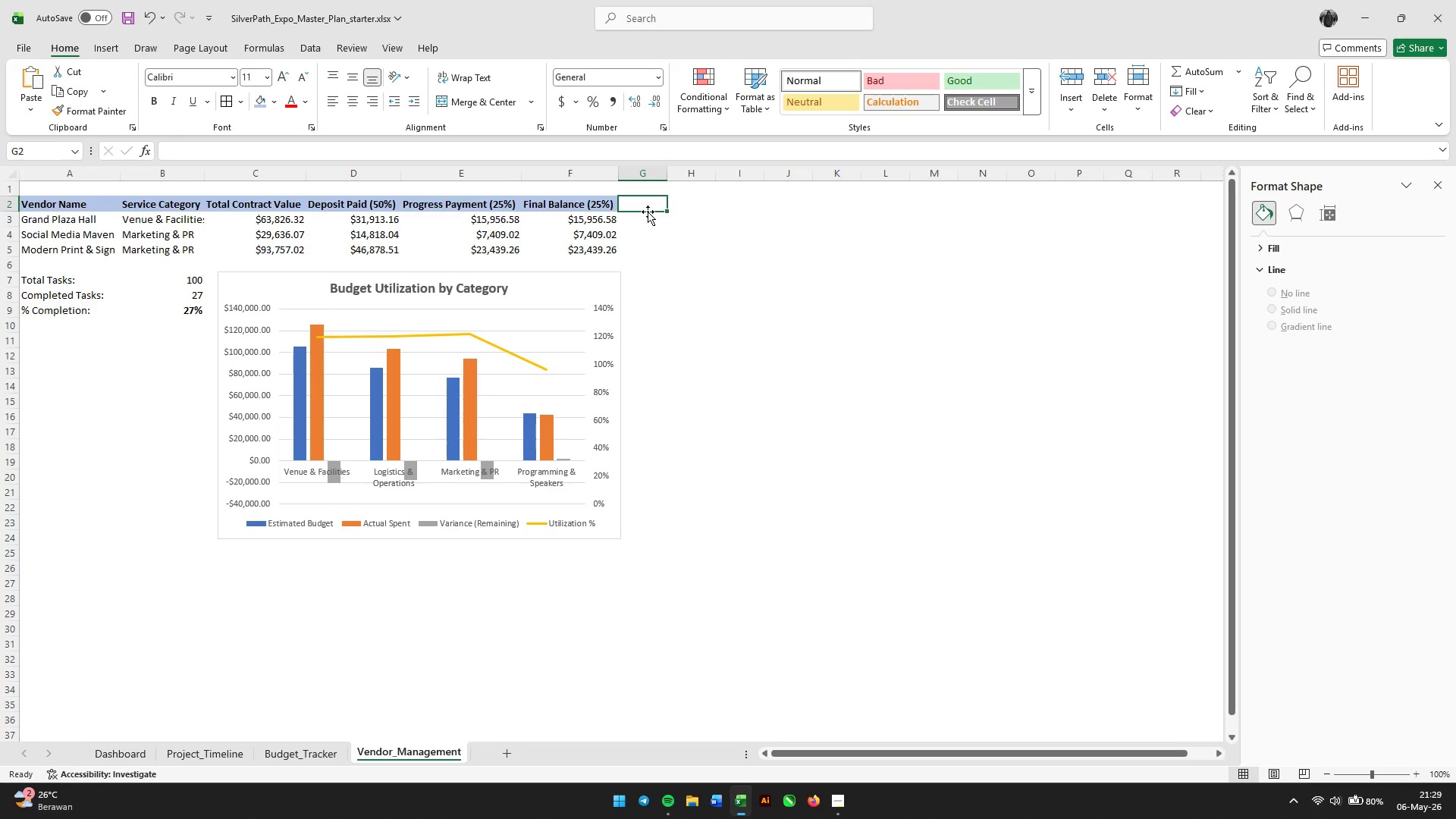 
type(Category Budget Remaining)
 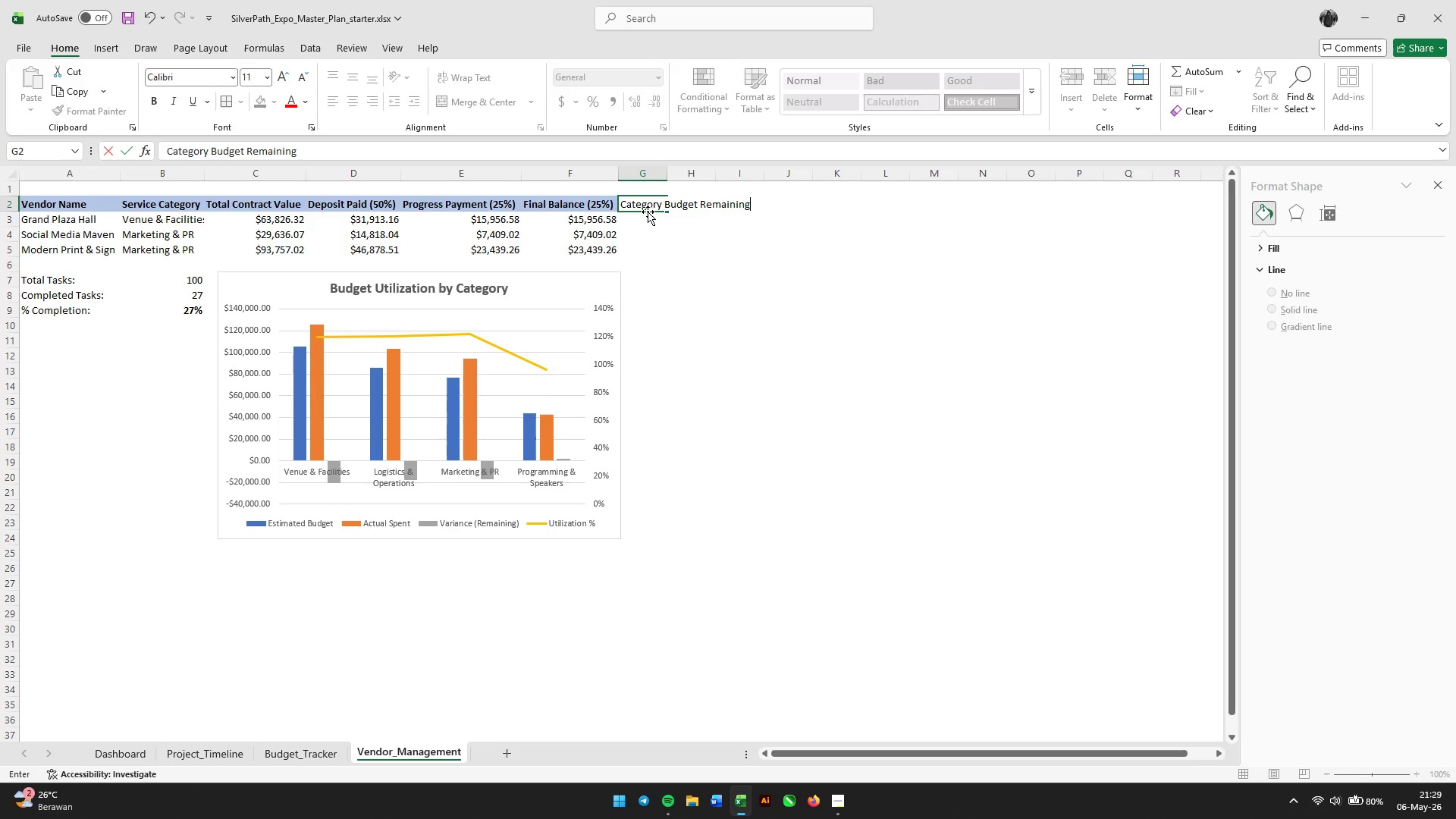 
key(Enter)
 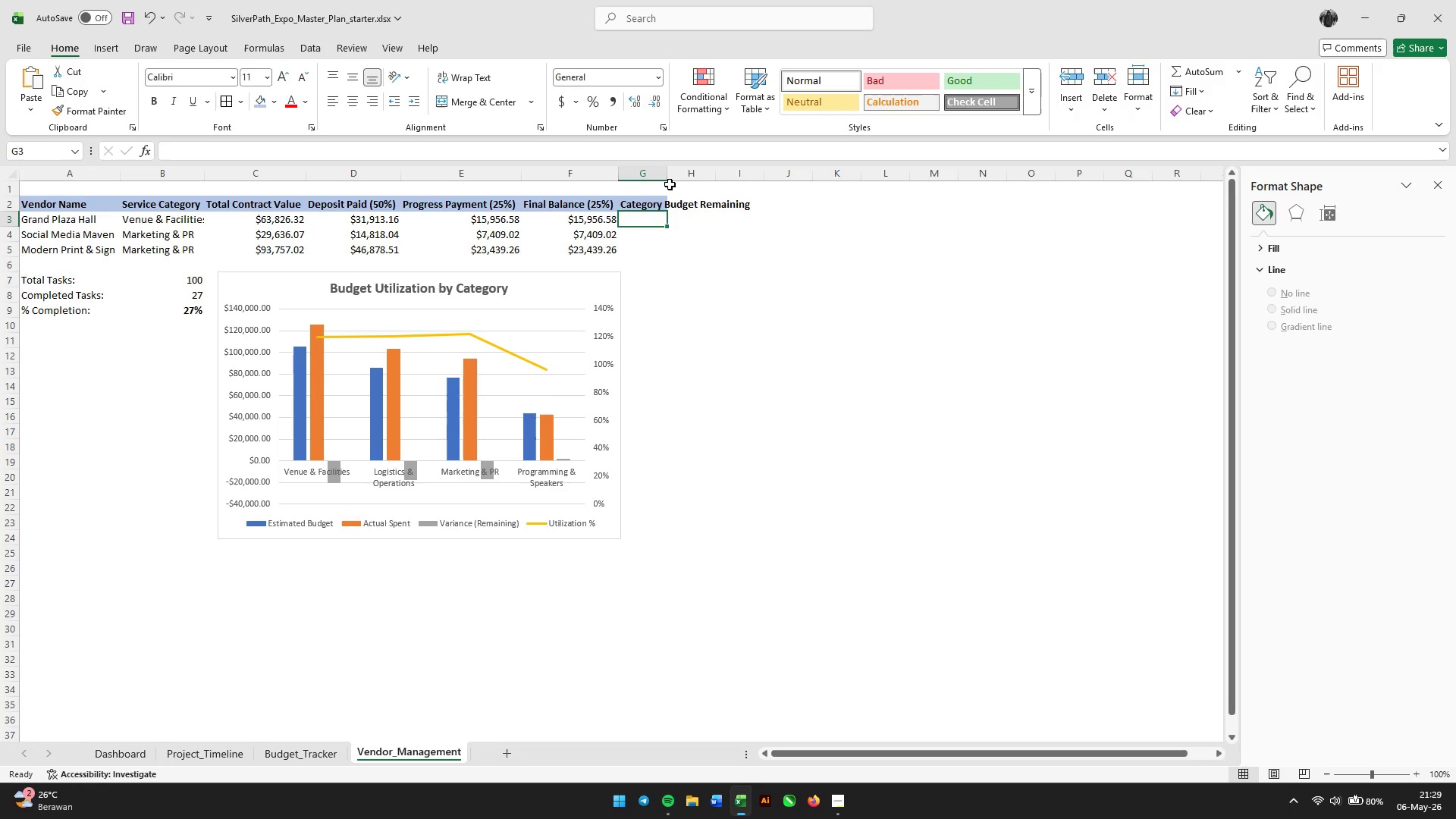 
double_click([669, 177])
 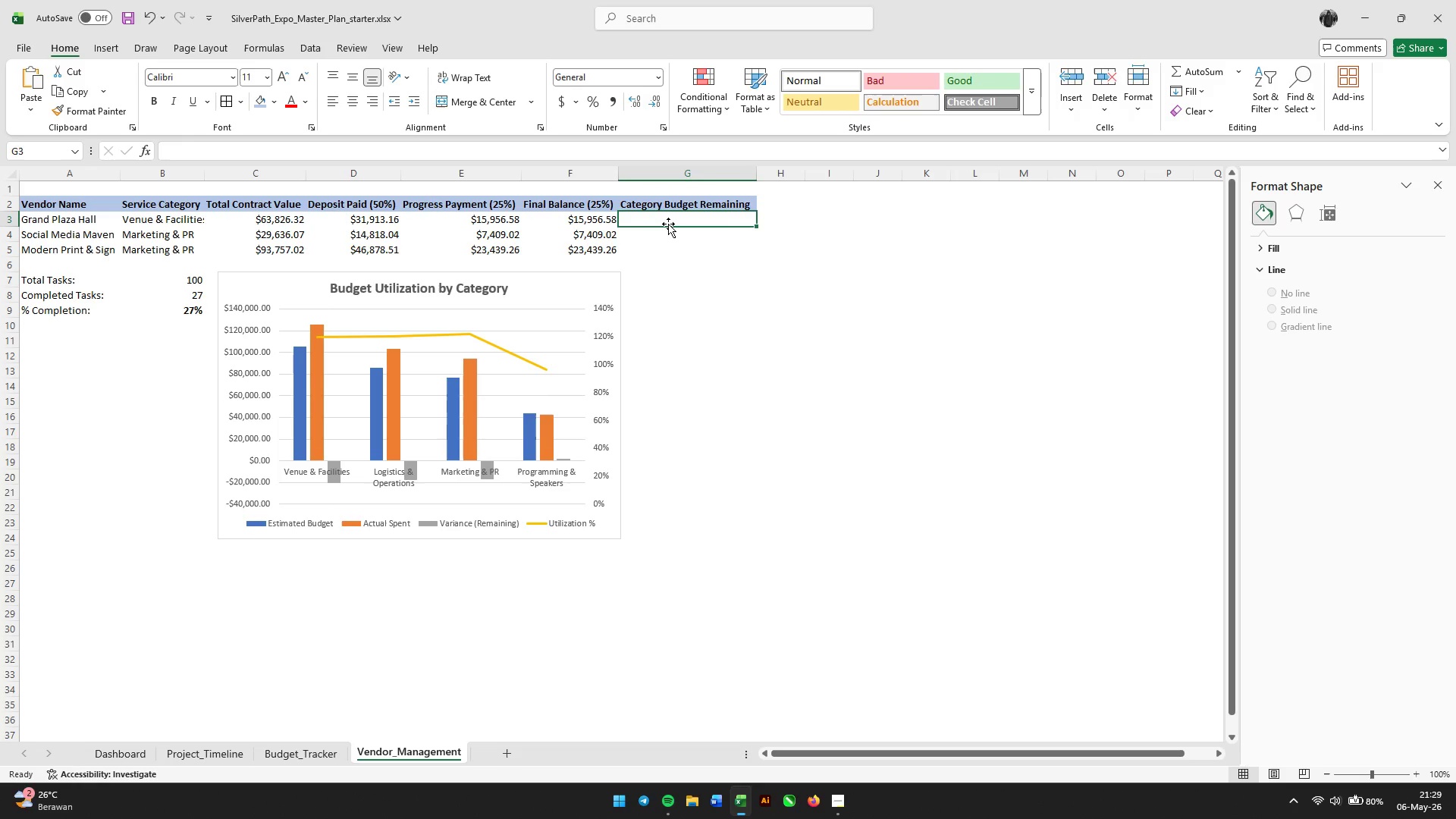 
type(=xlook)
key(Tab)
 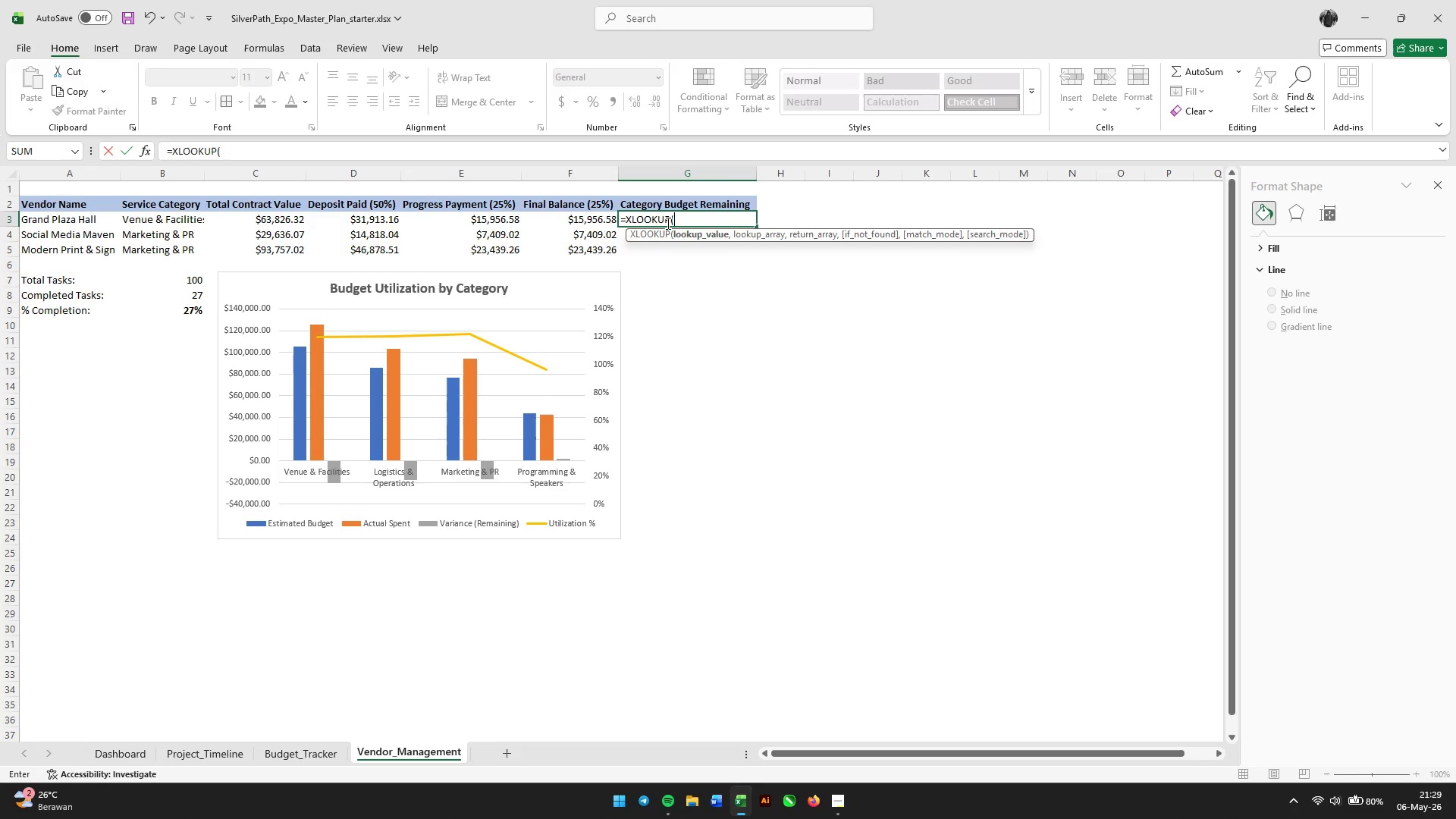 
key(ArrowLeft)
 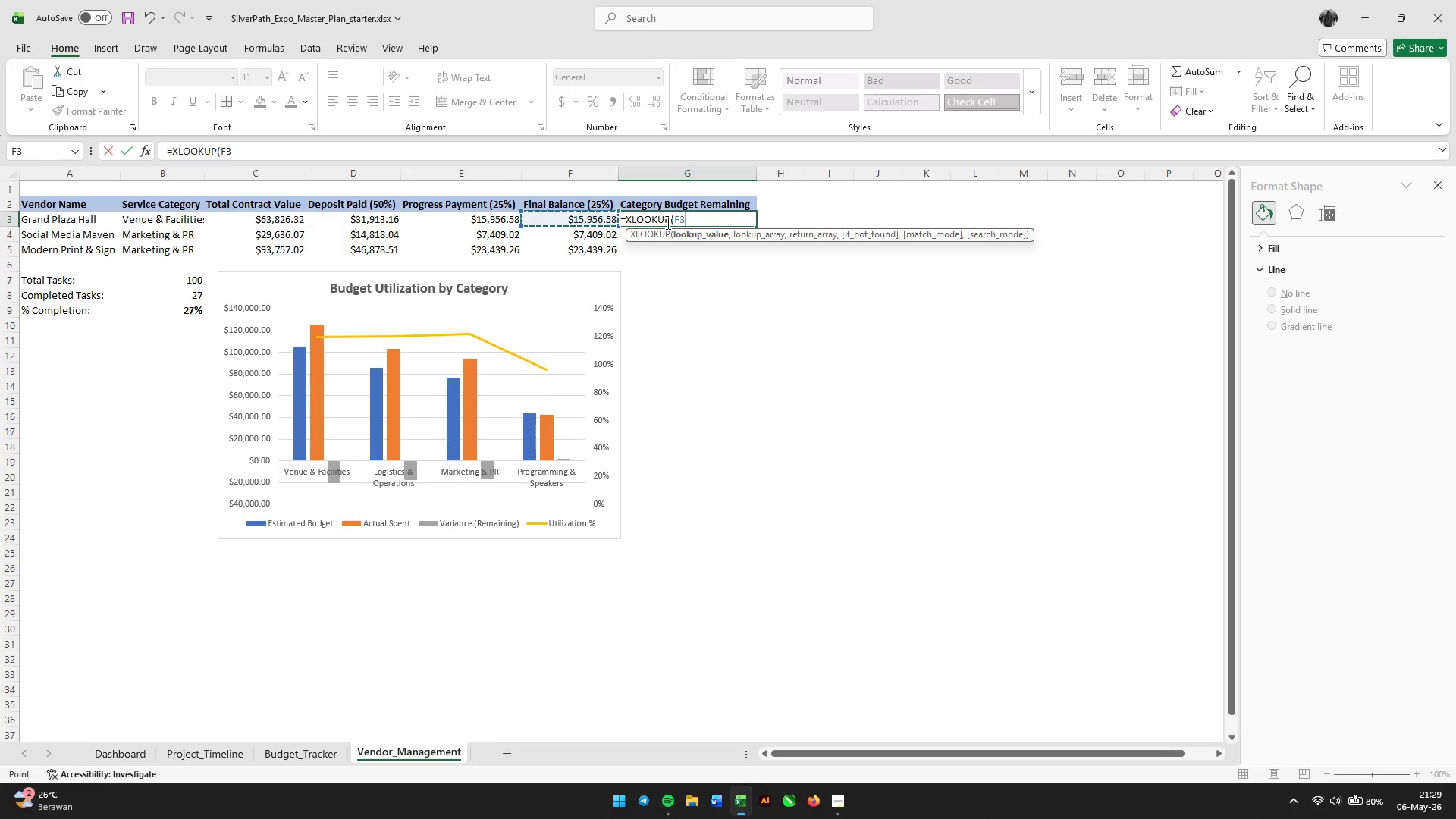 
key(ArrowLeft)
 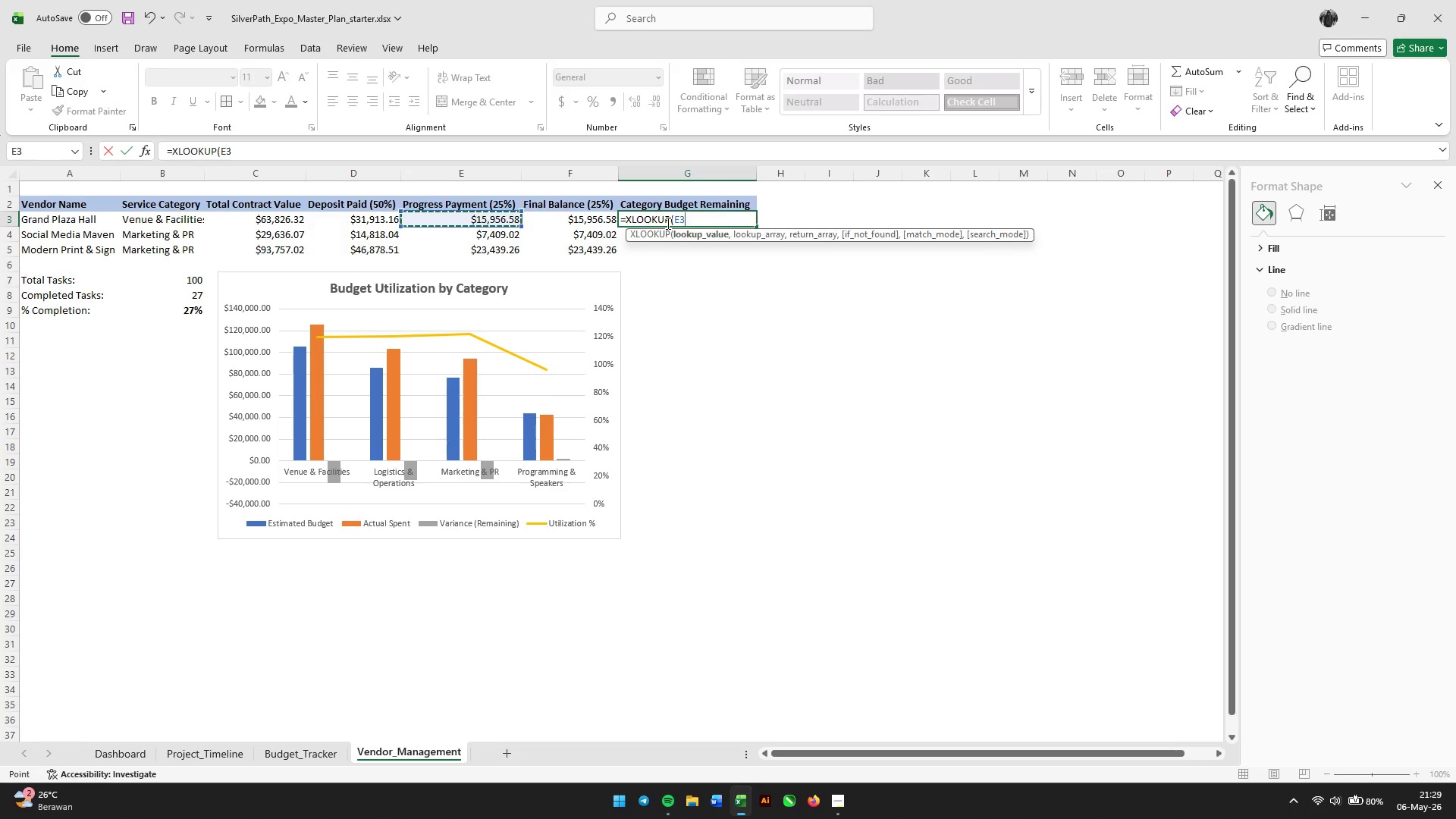 
key(ArrowLeft)
 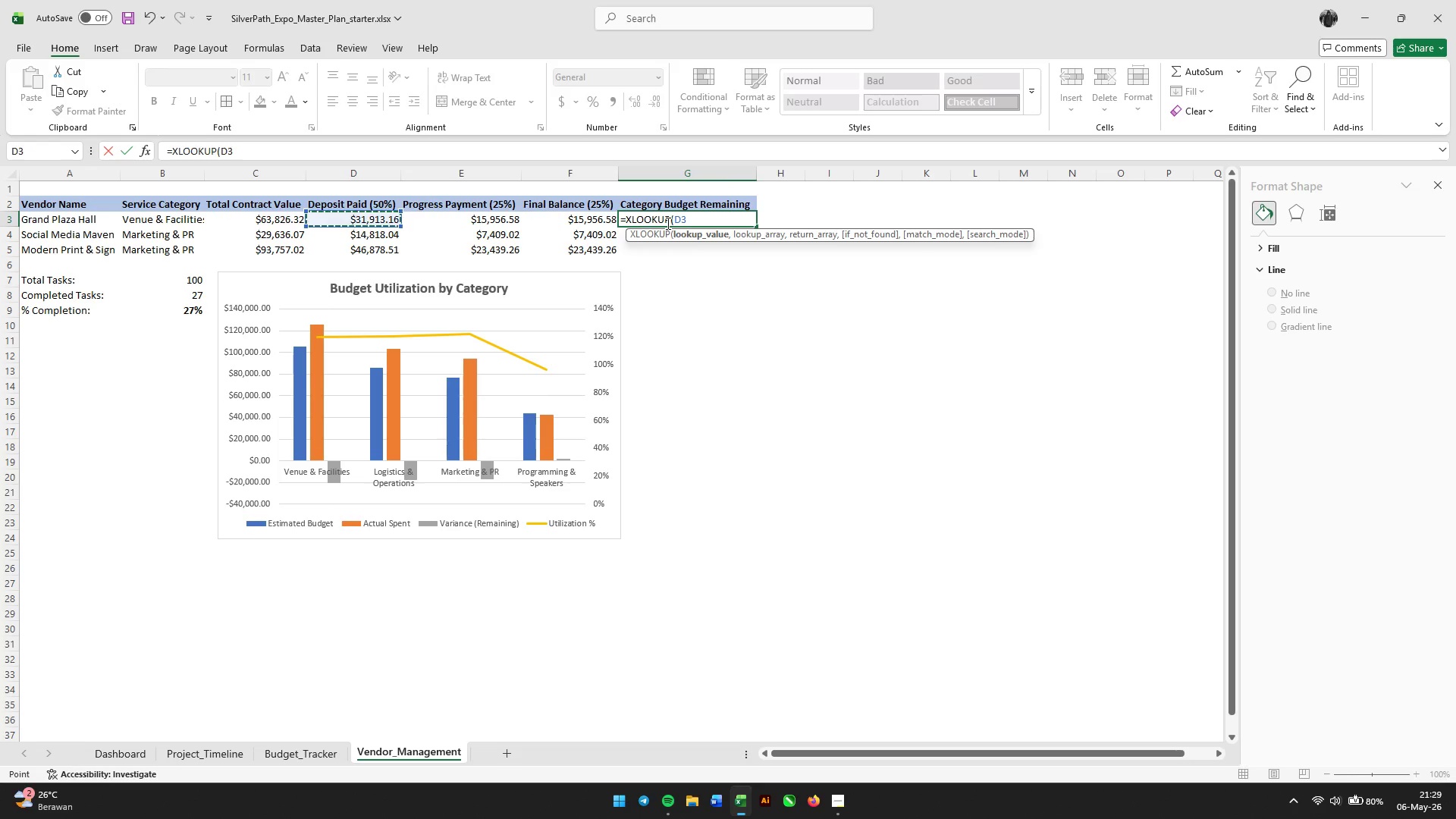 
key(ArrowLeft)
 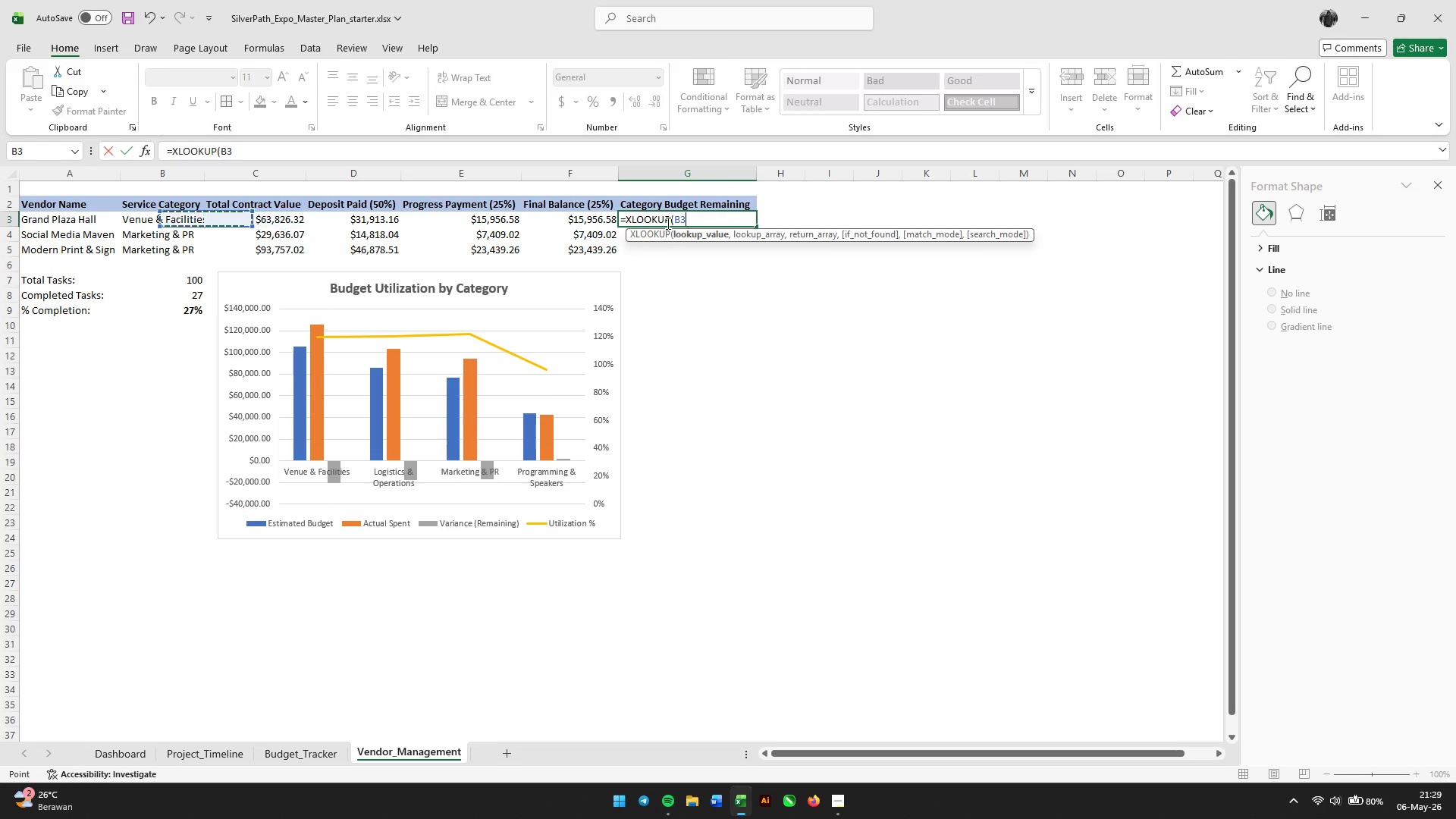 
key(ArrowLeft)
 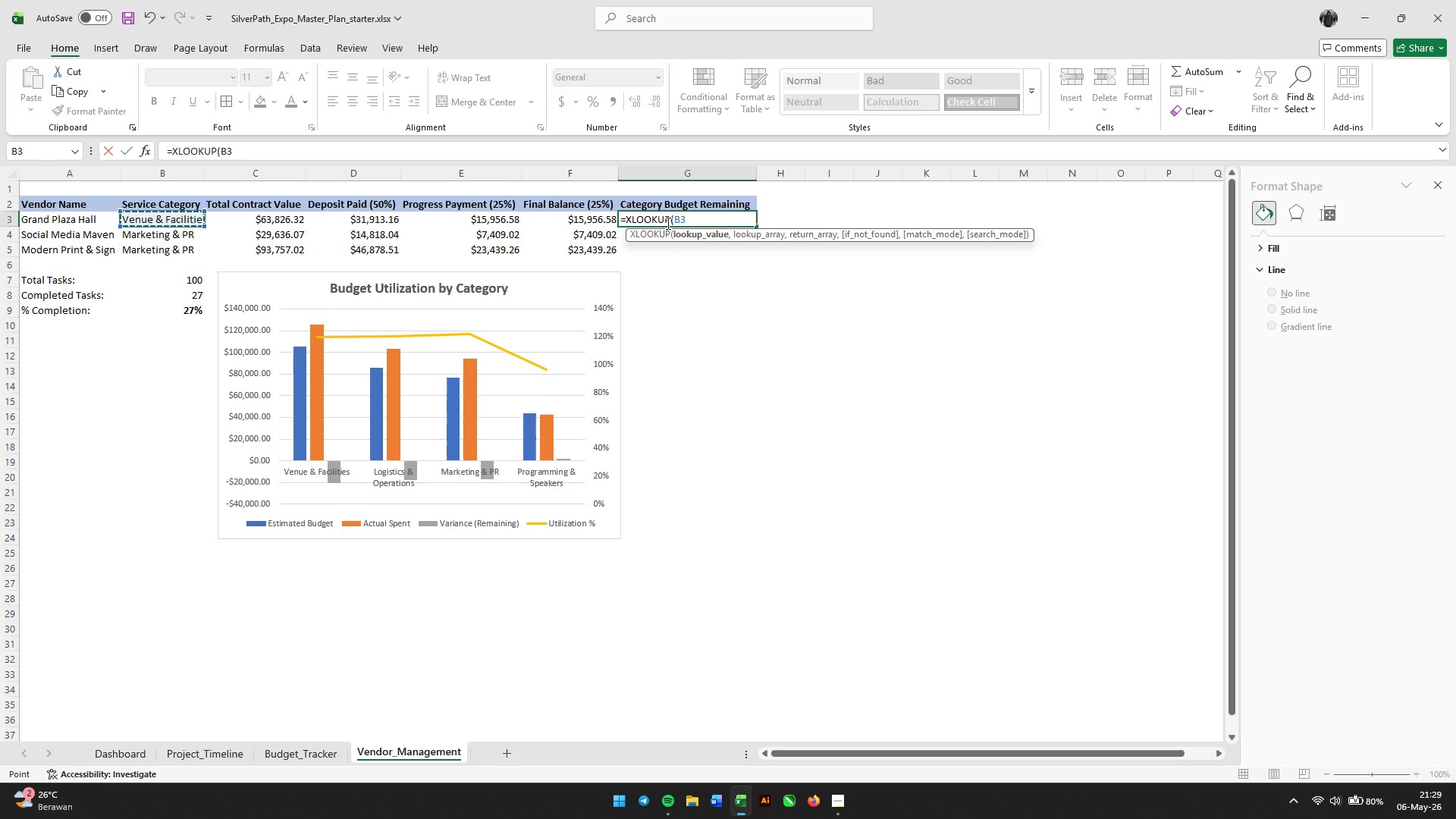 
key(Comma)
 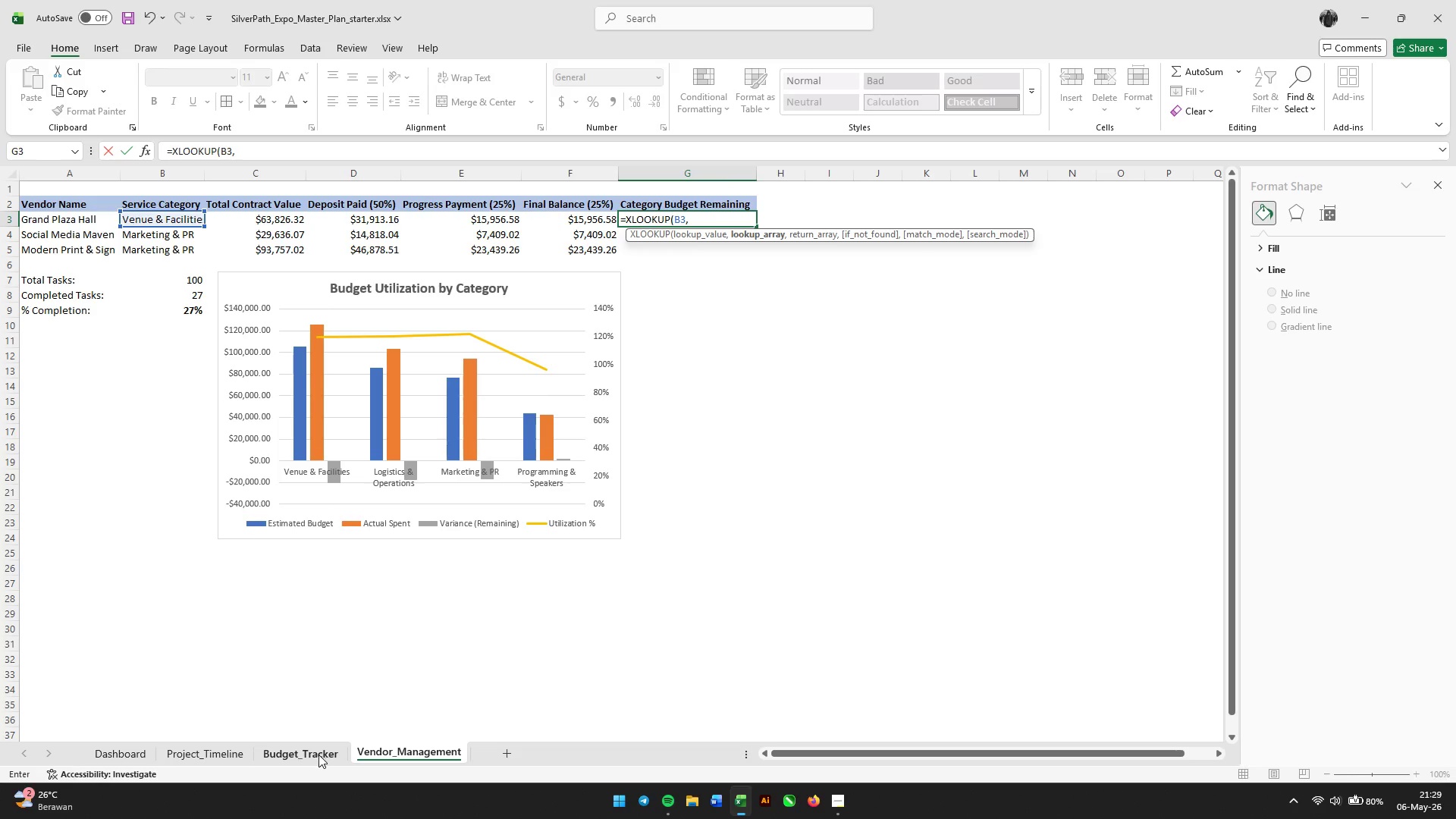 
left_click([318, 755])
 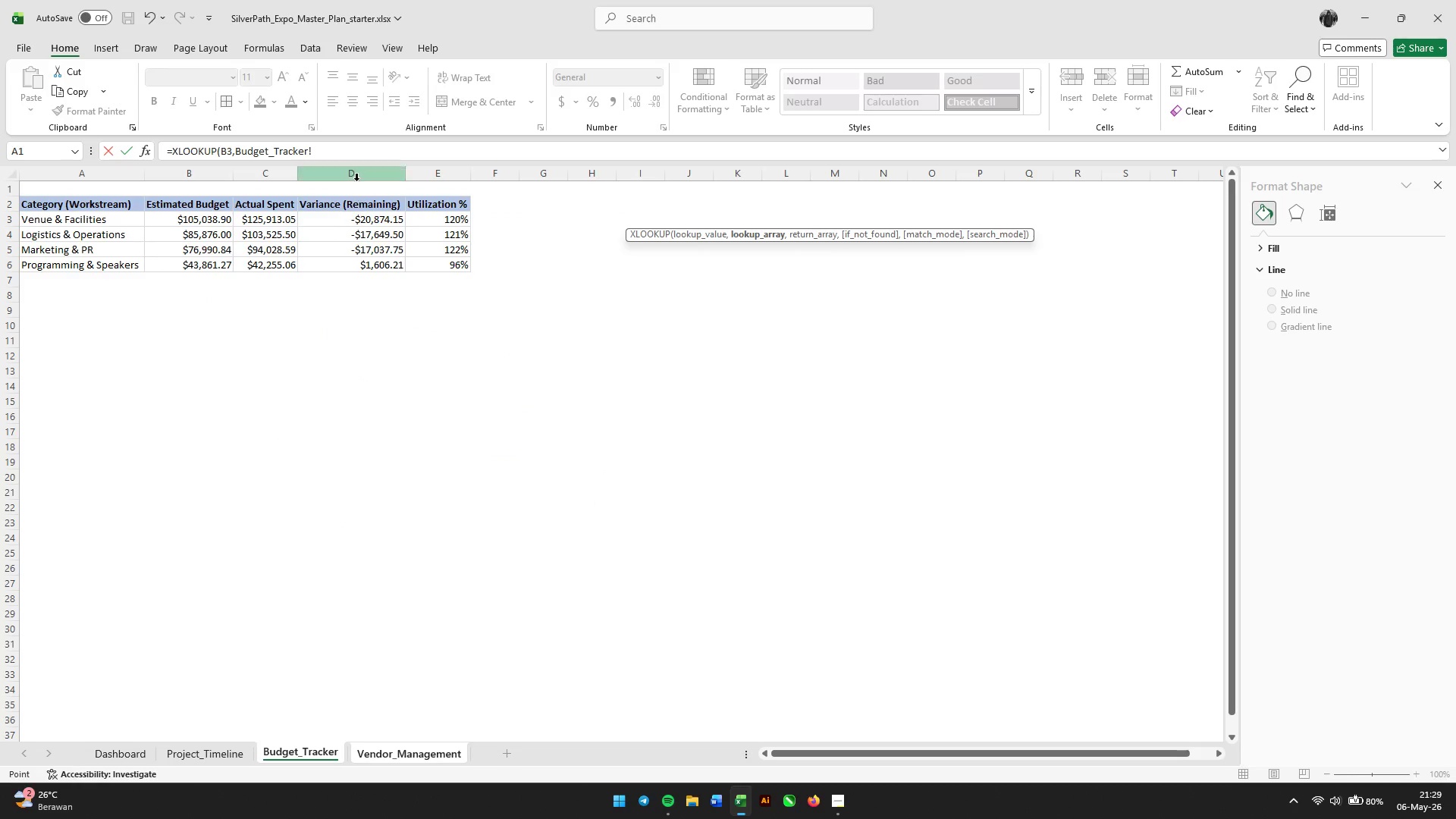 
left_click([356, 145])
 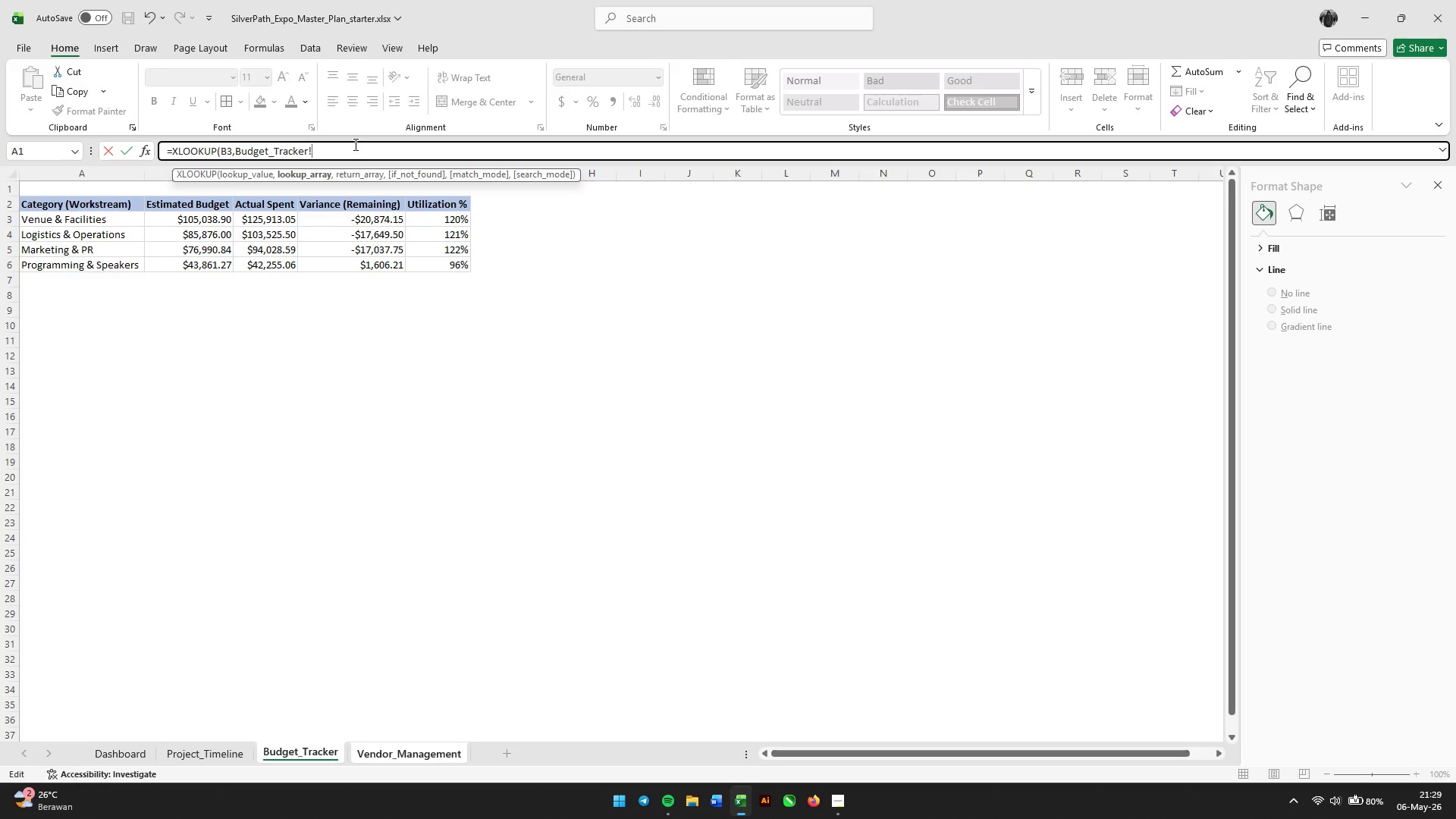 
key(Shift+A)
 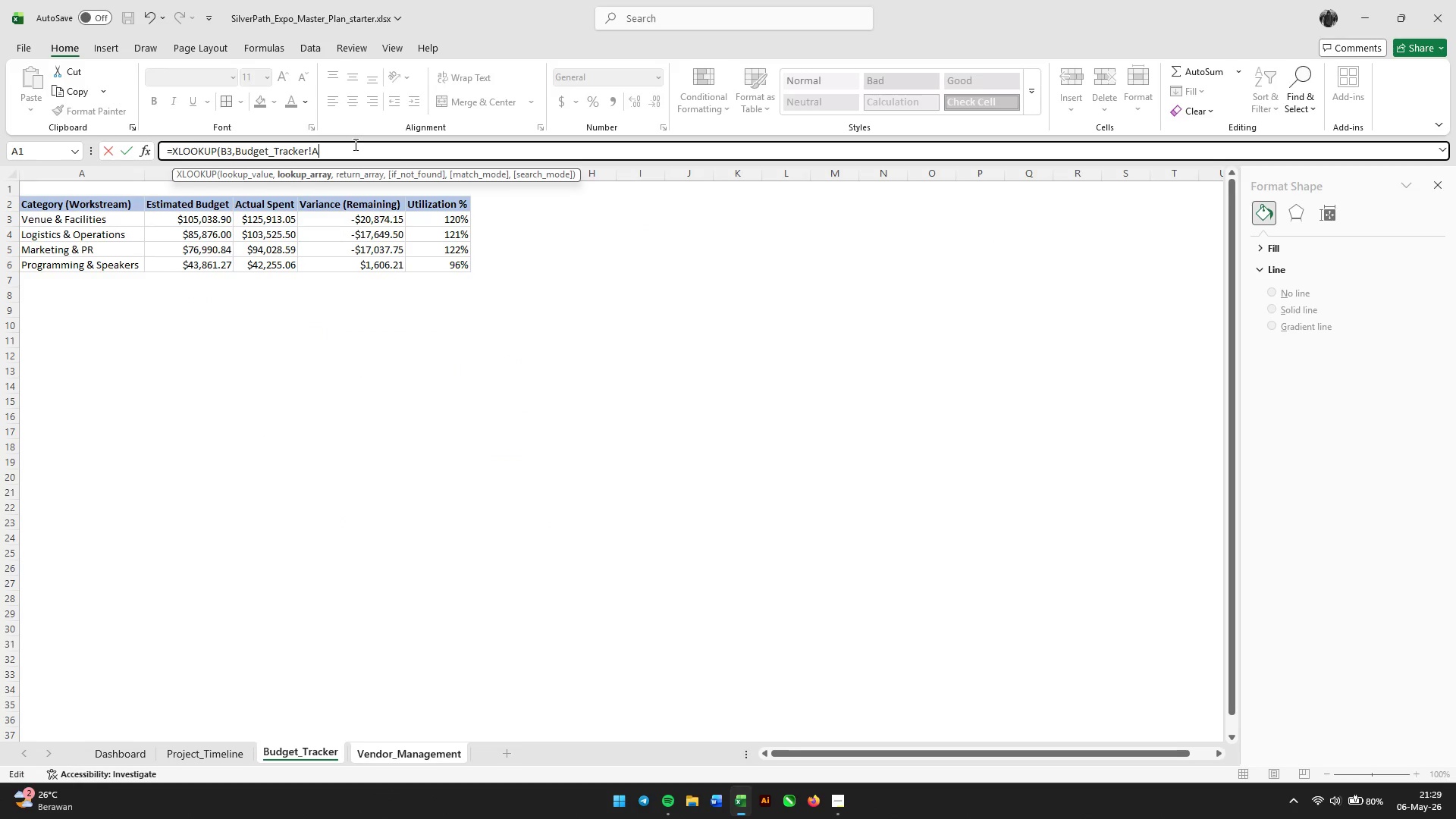 
key(Shift+Semicolon)
 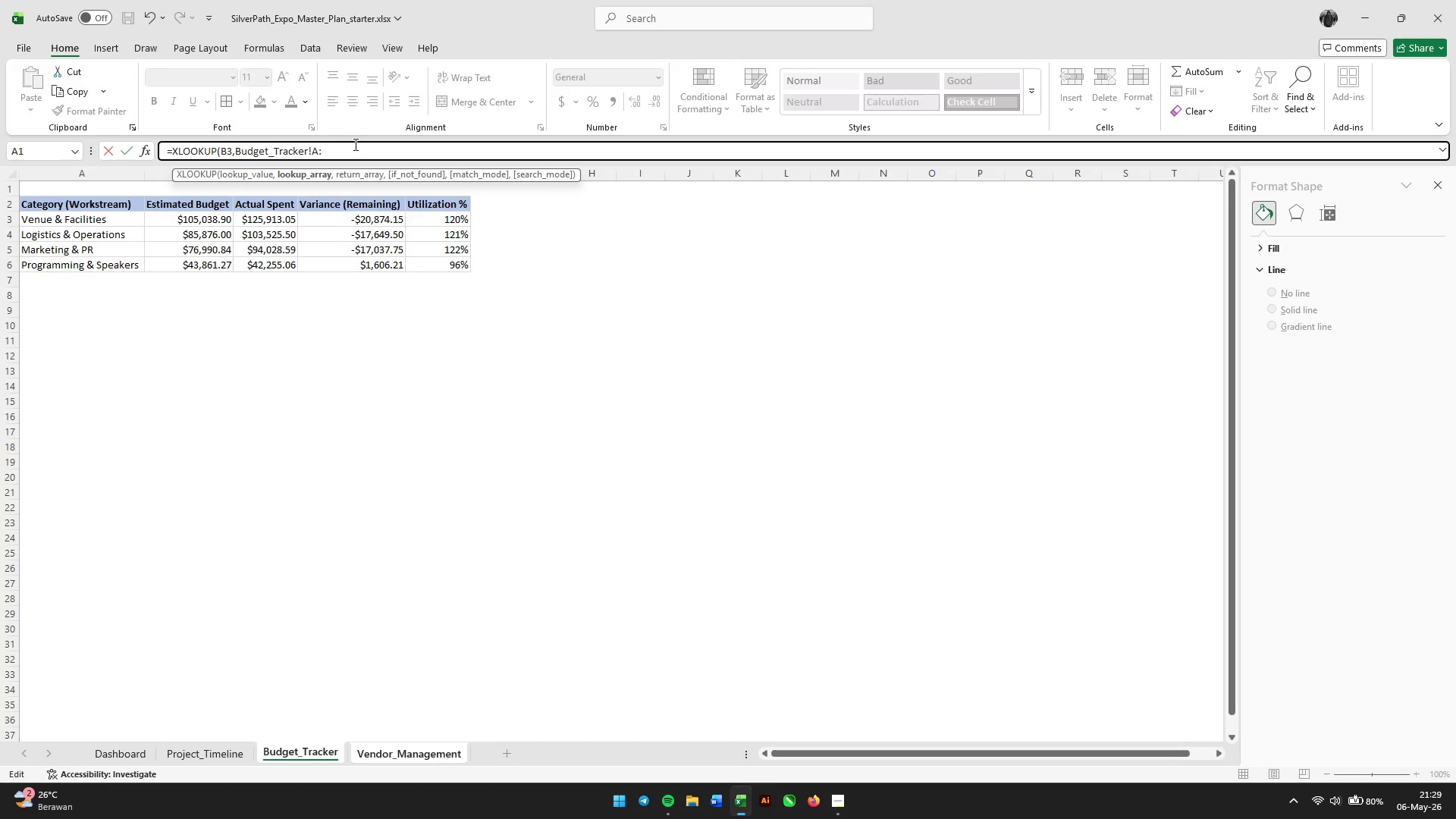 
key(Shift+A)
 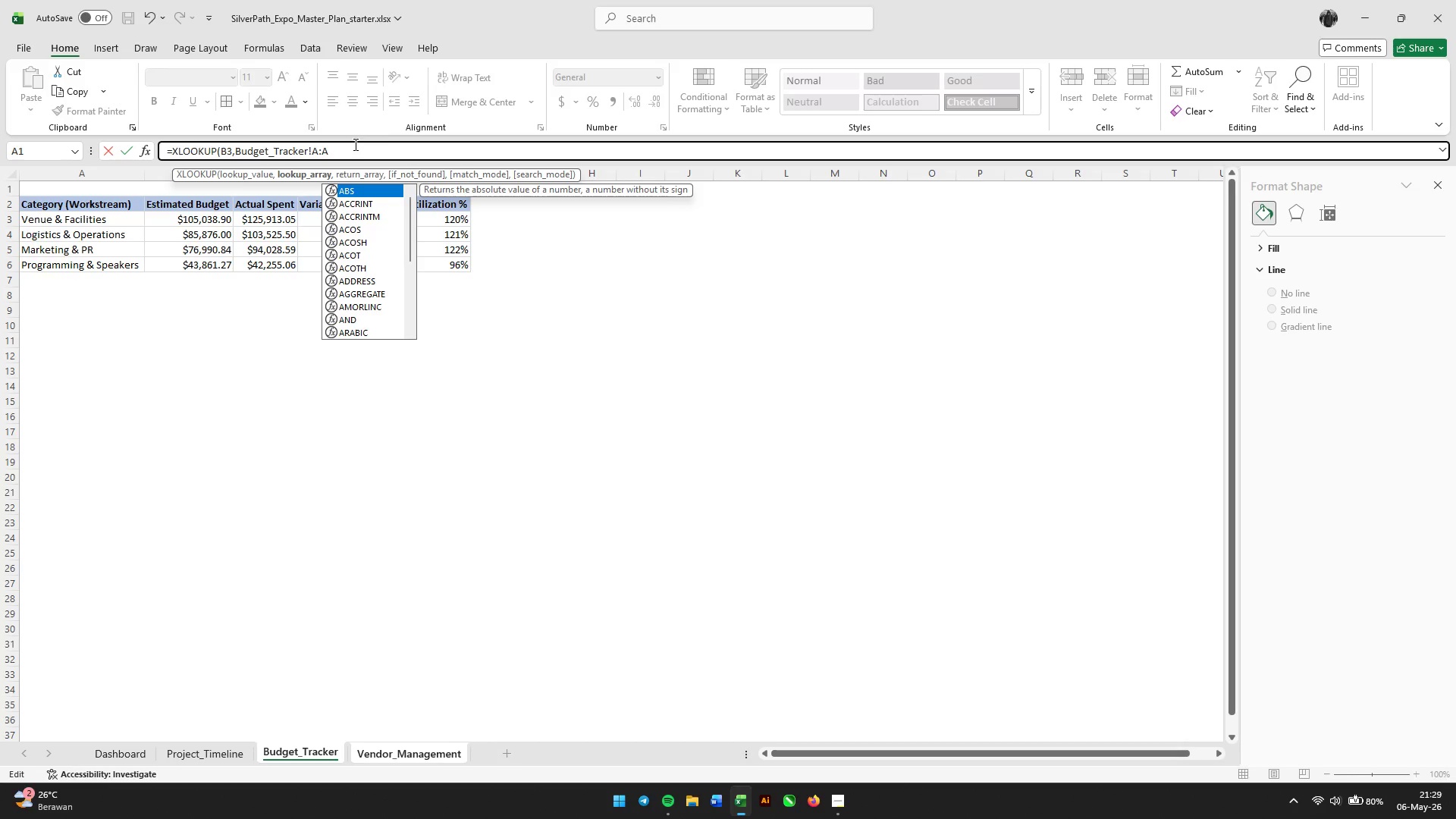 
key(Comma)
 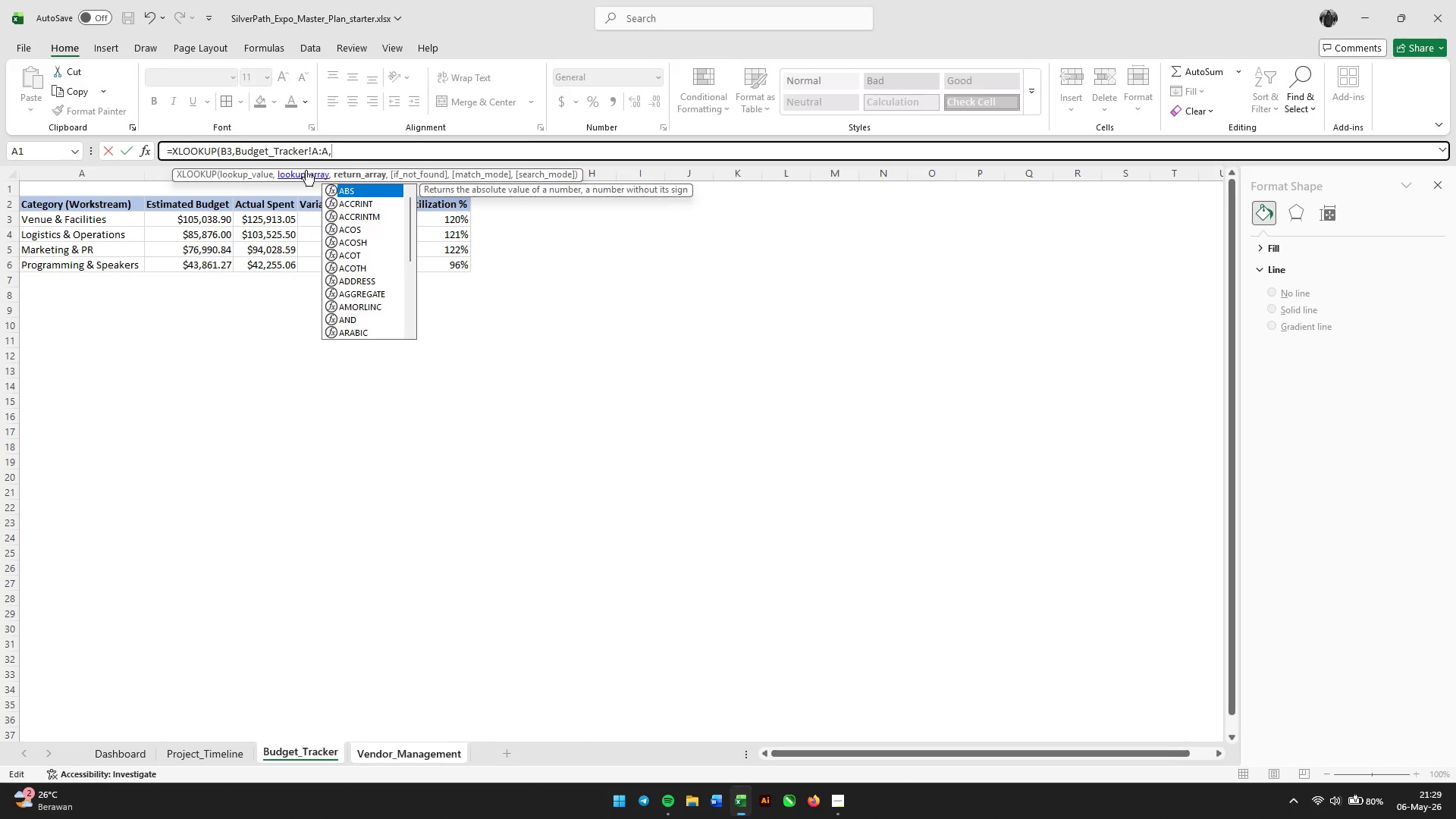 
left_click([284, 754])
 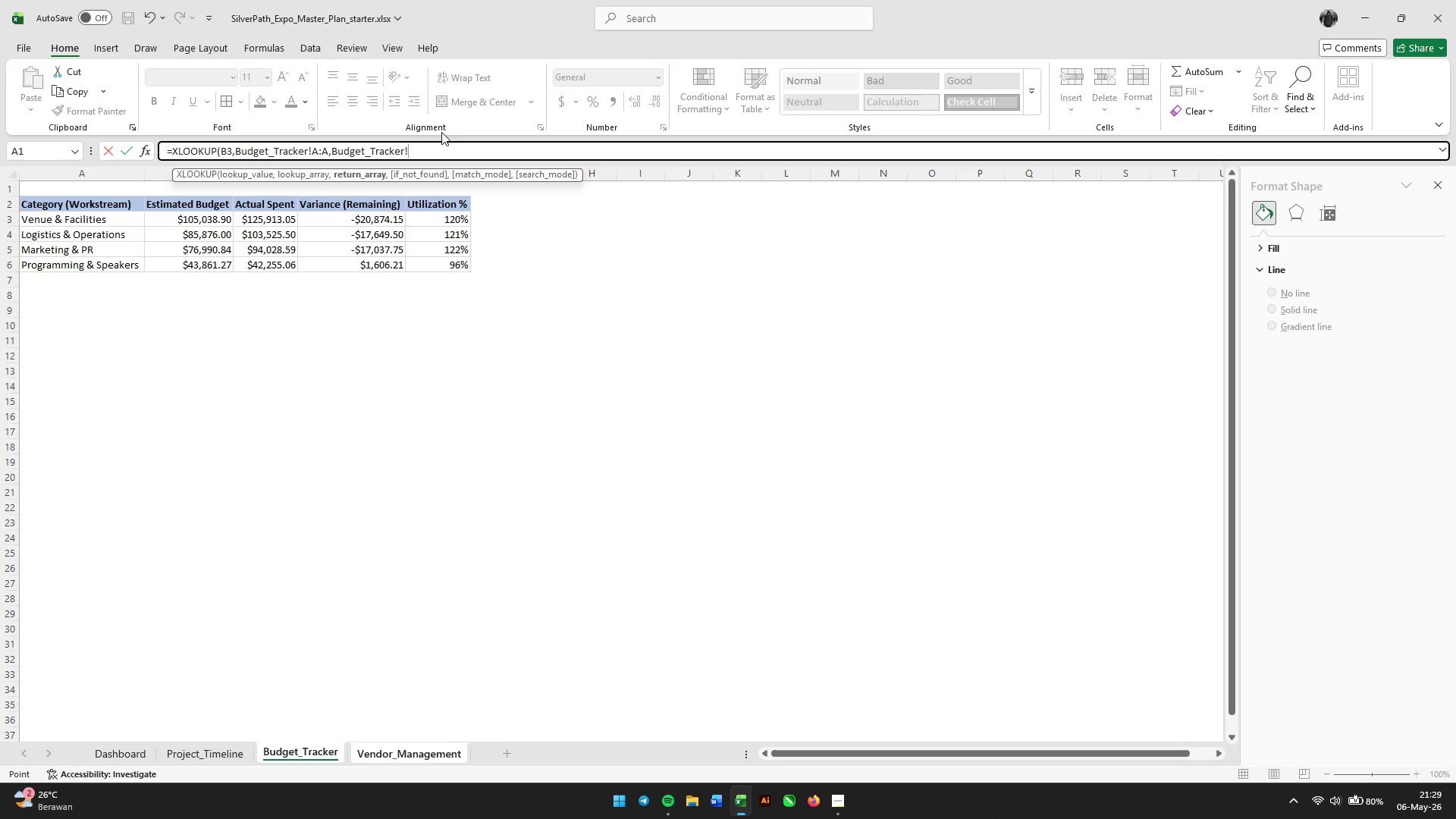 
key(Shift+D)
 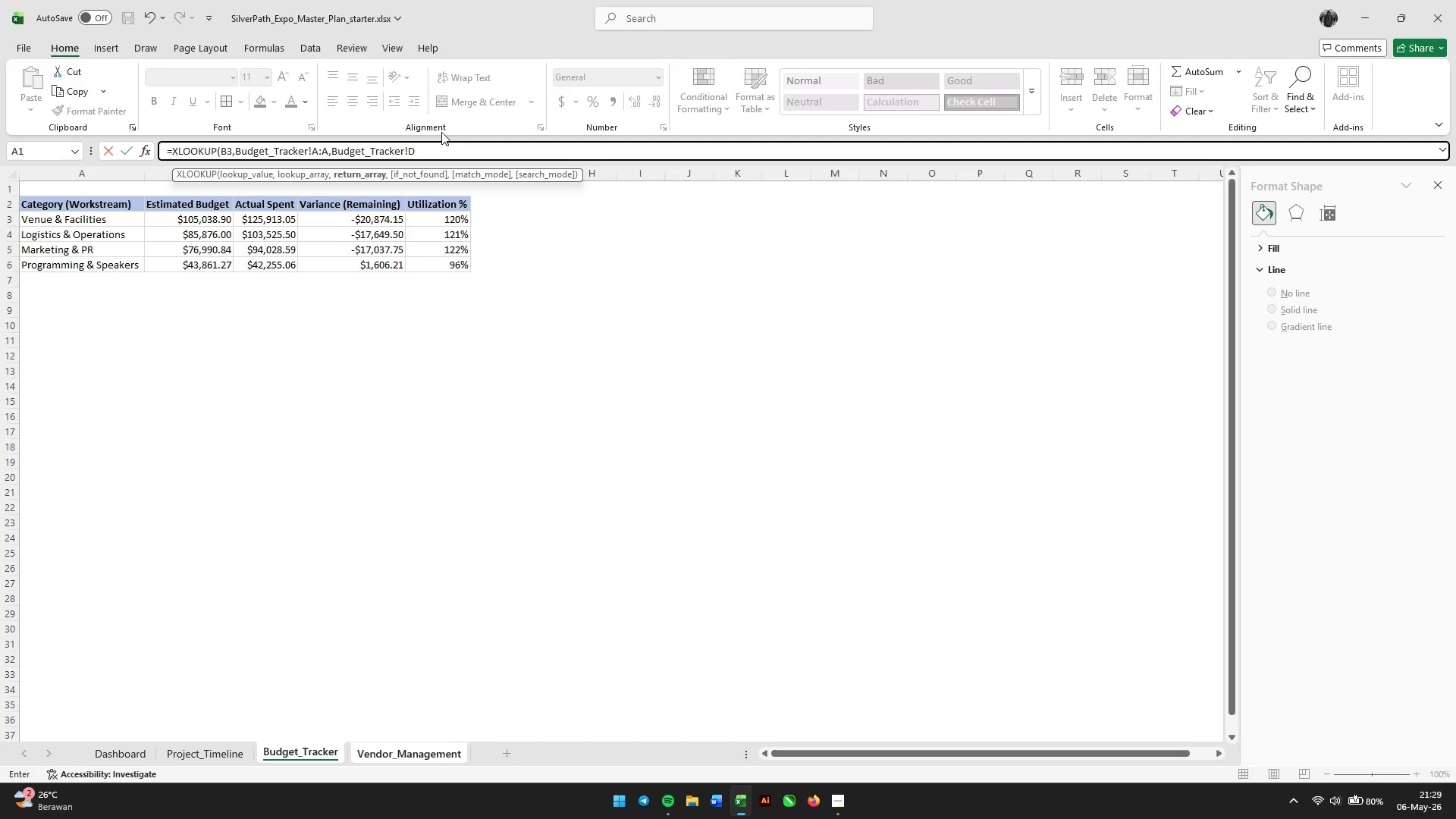 
key(Shift+Semicolon)
 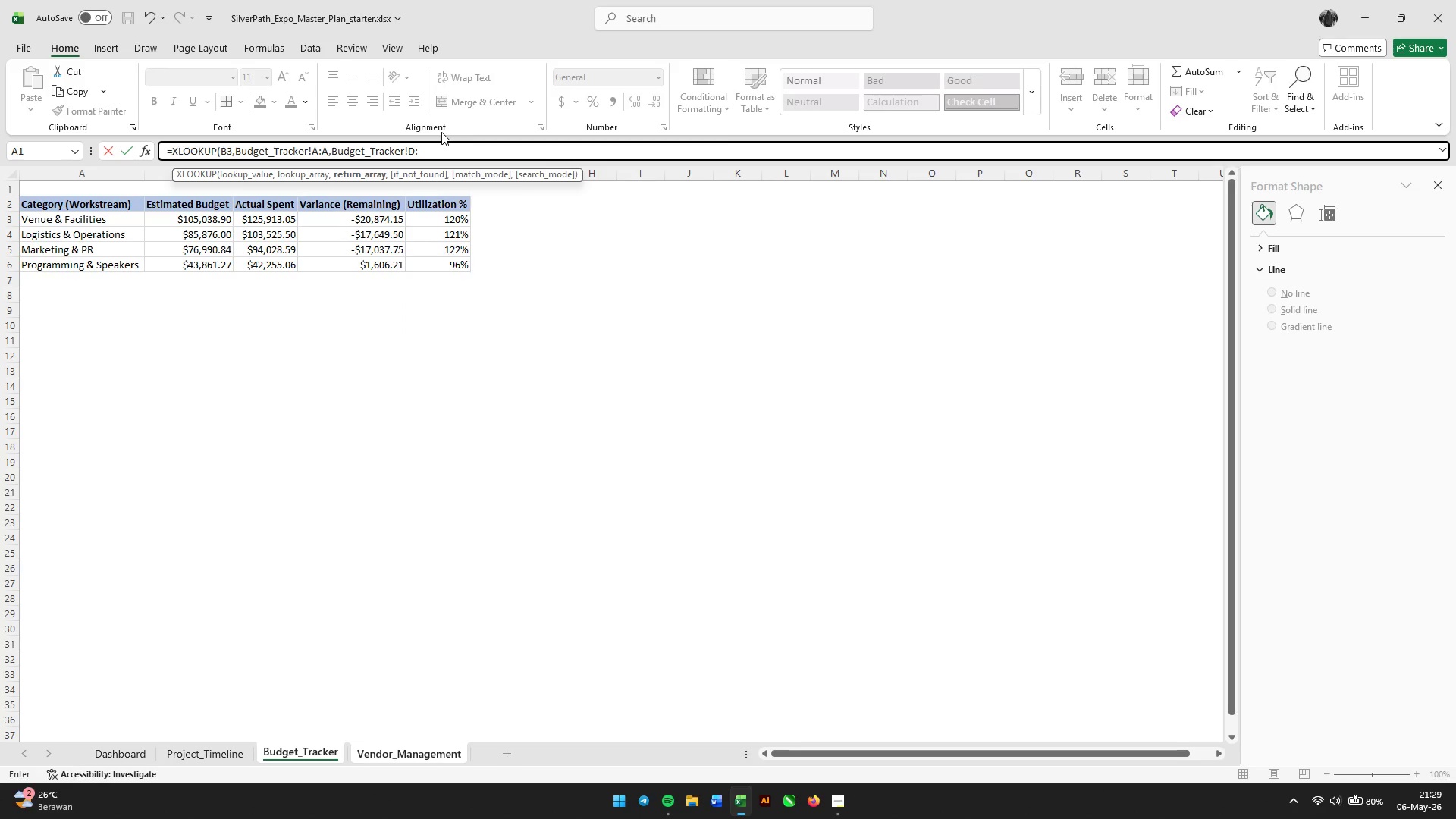 
key(Shift+D)
 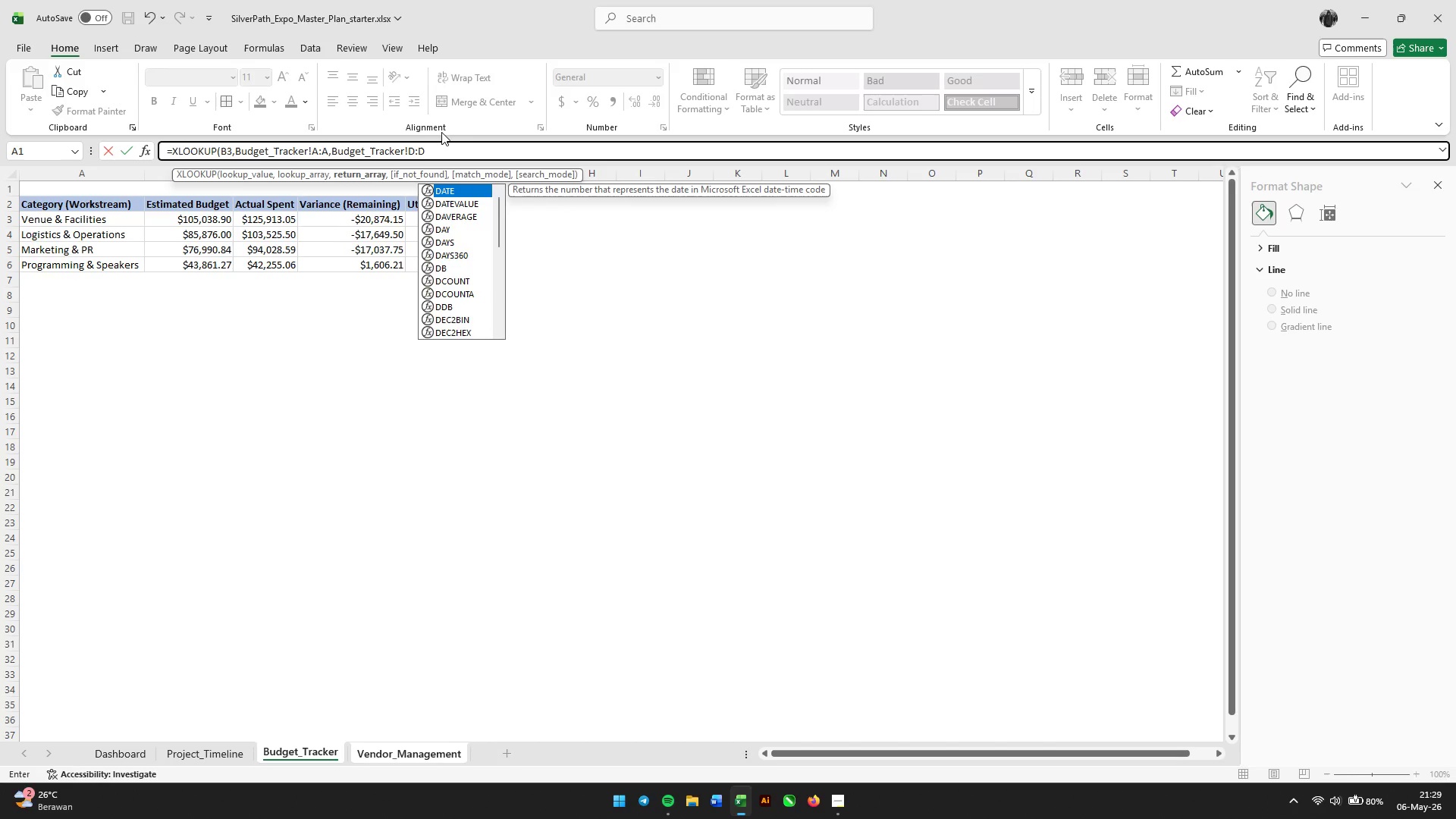 
key(Comma)
 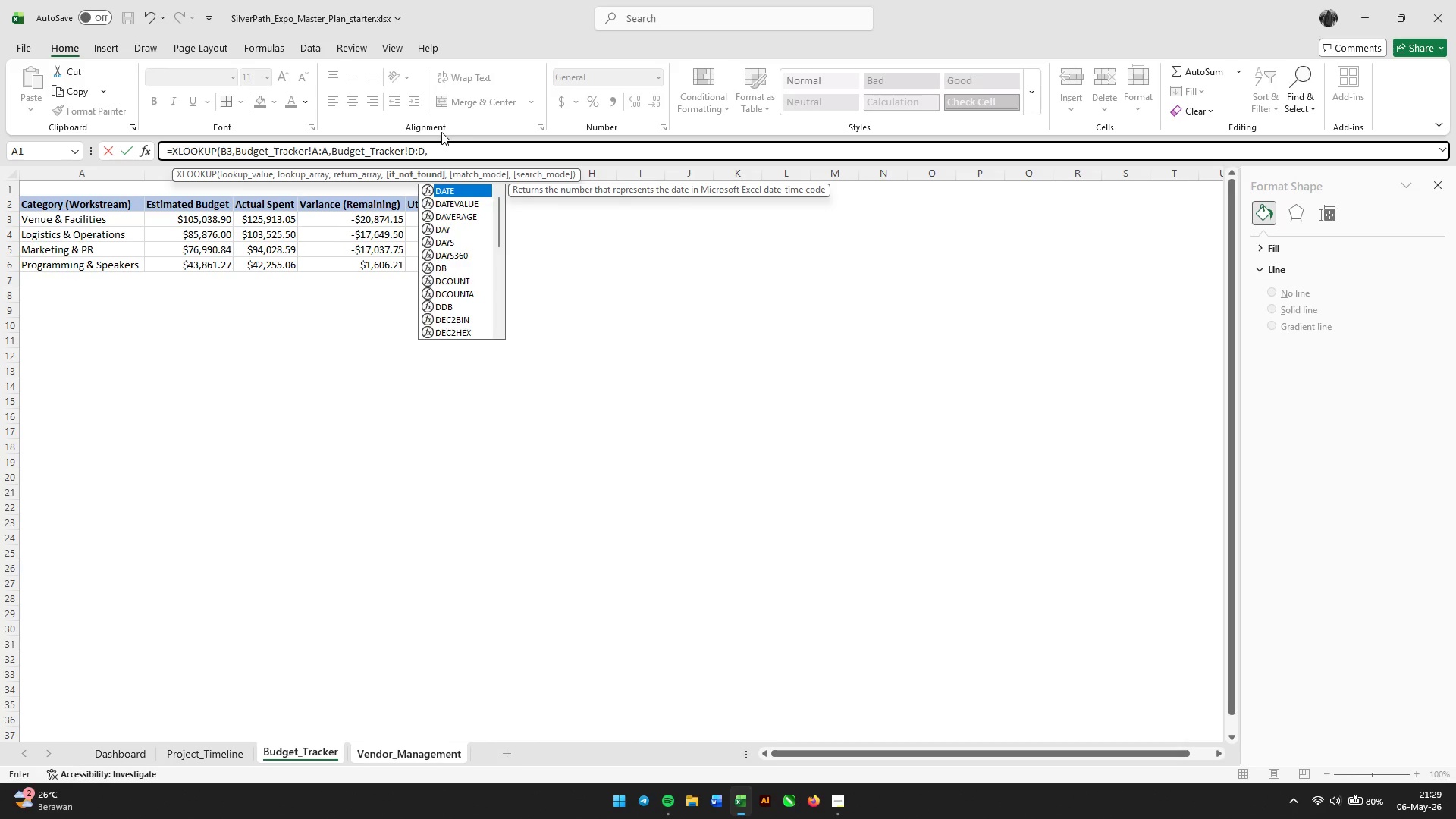 
key(Numpad0)
 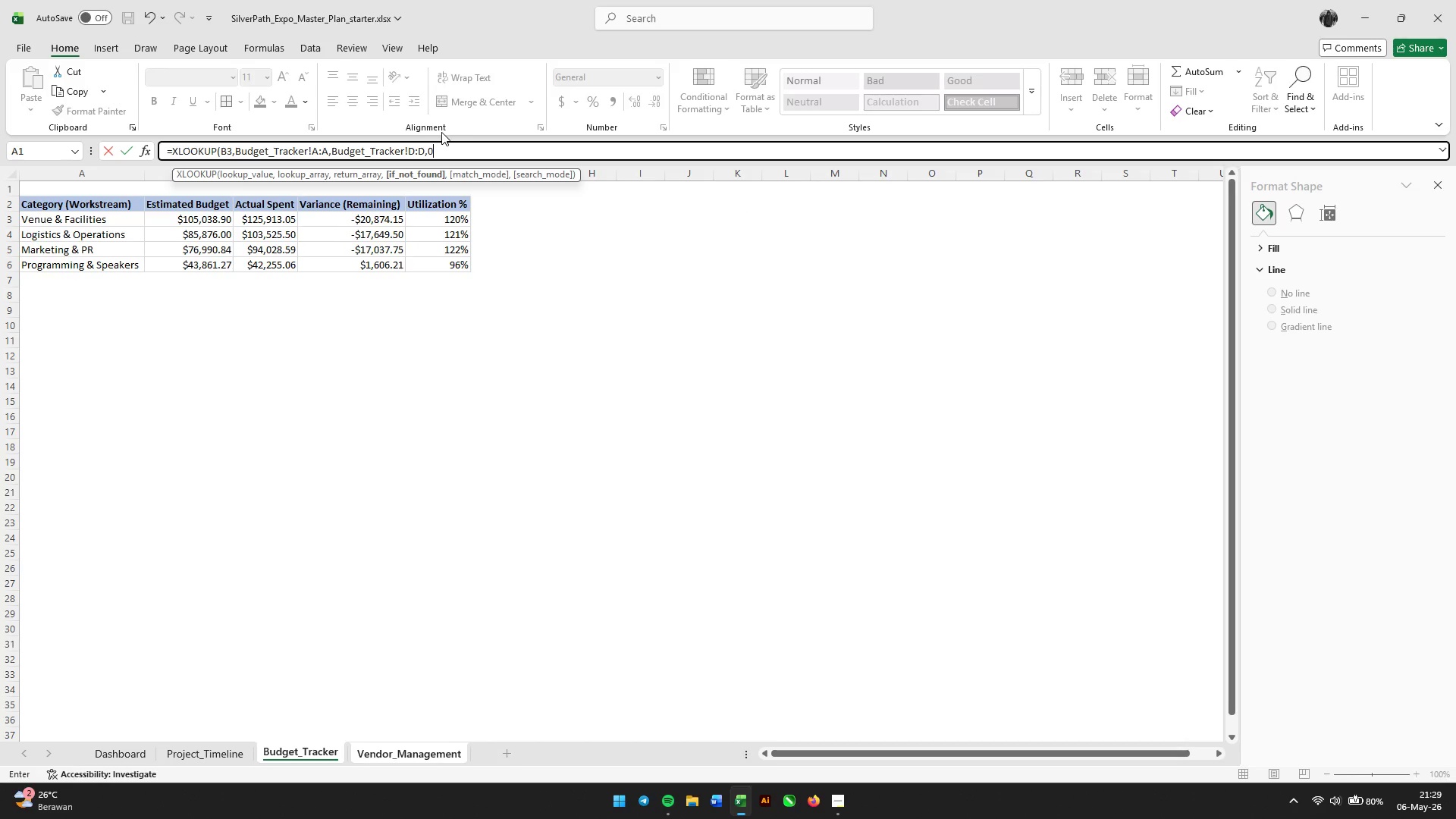 
key(Shift+0)
 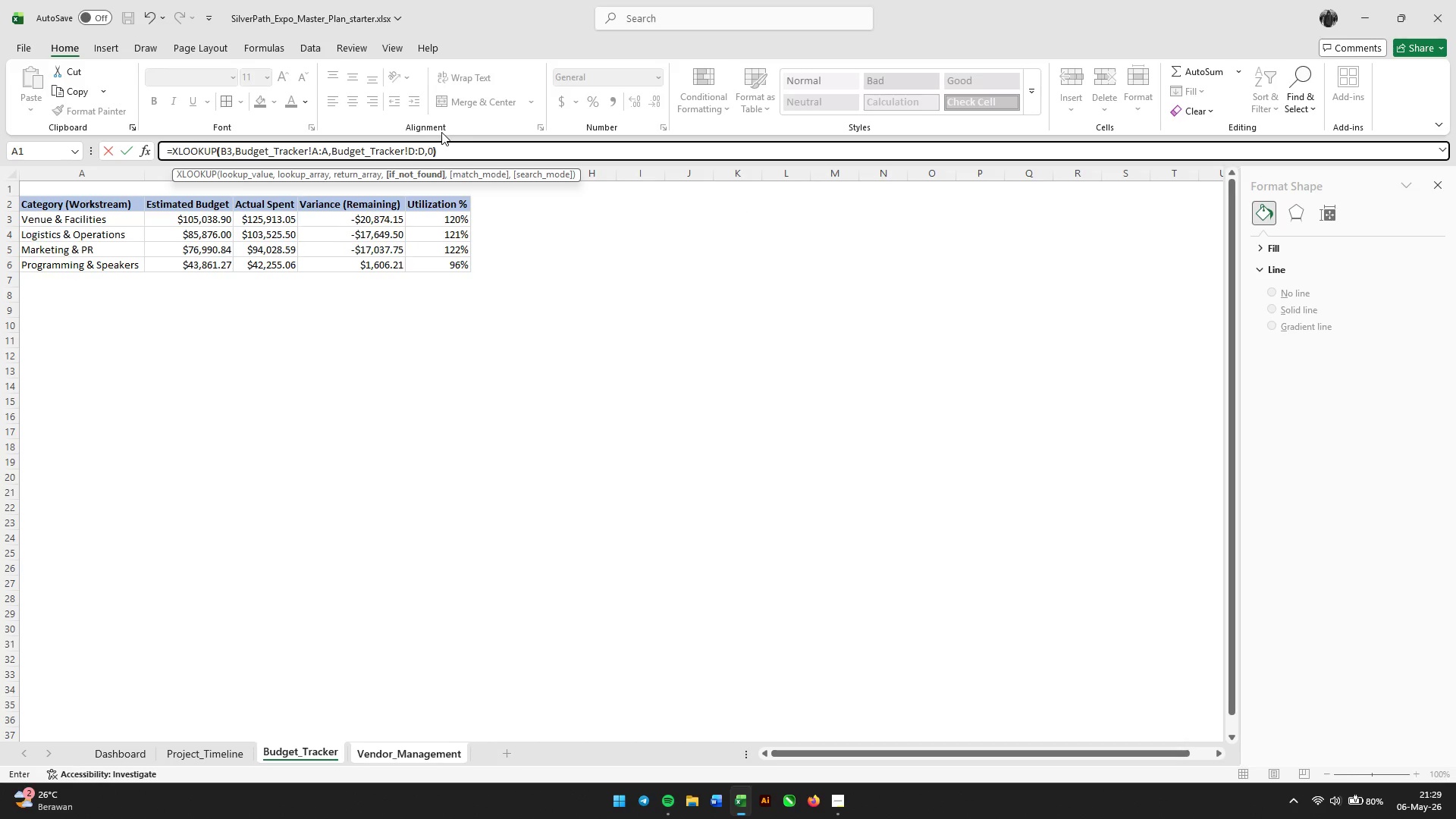 
key(Enter)
 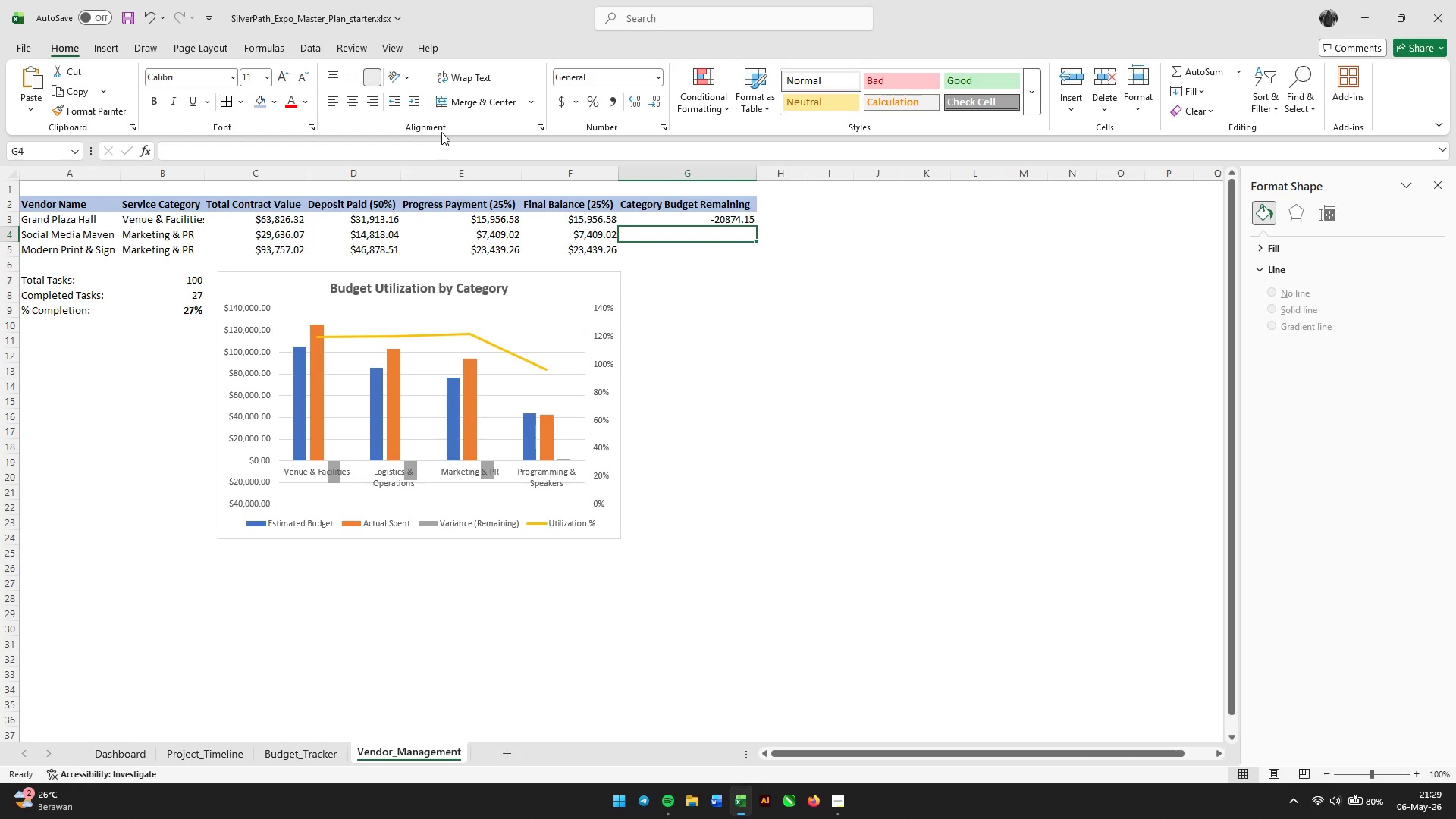 
wait(6.58)
 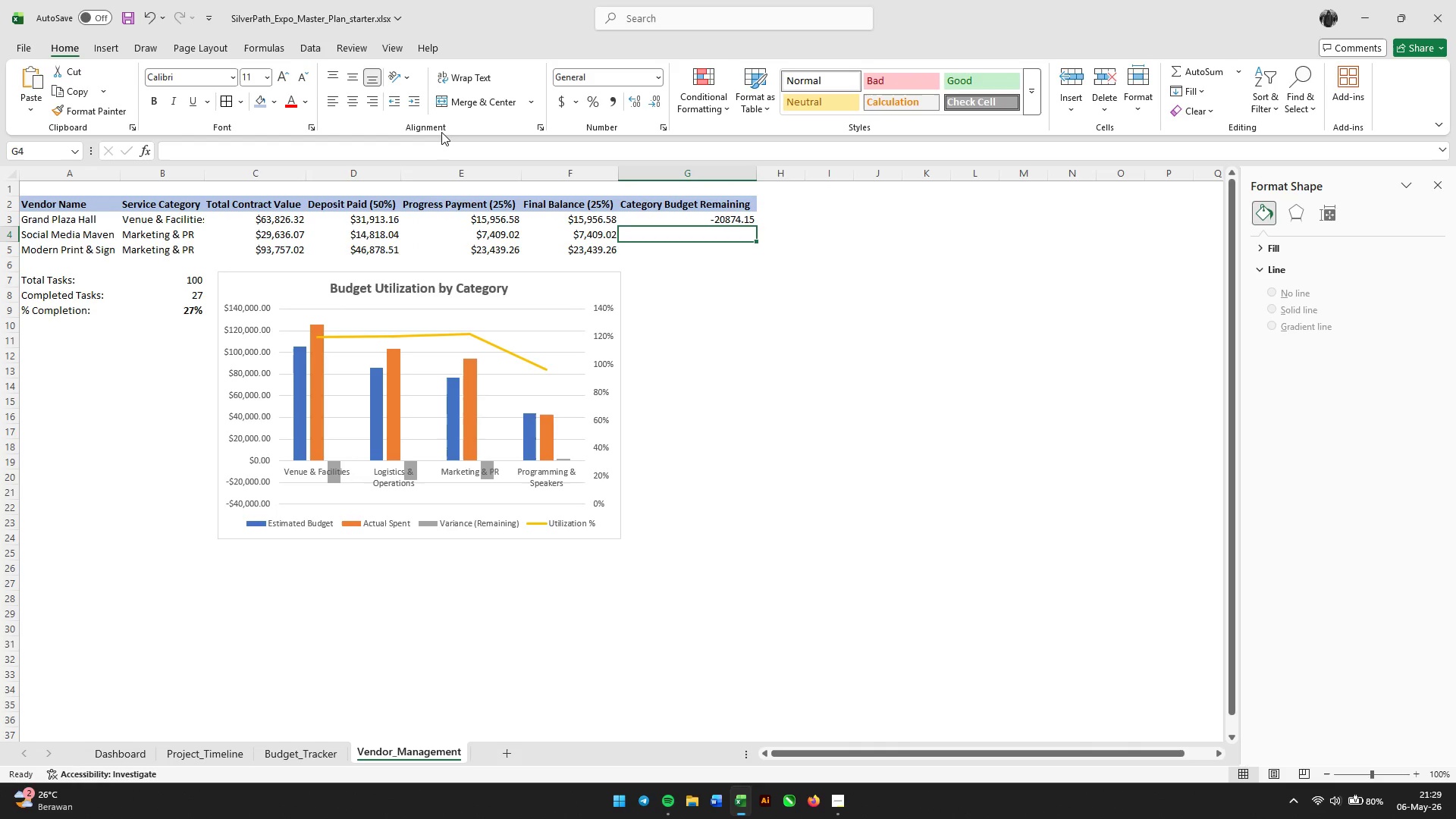 
left_click([747, 218])
 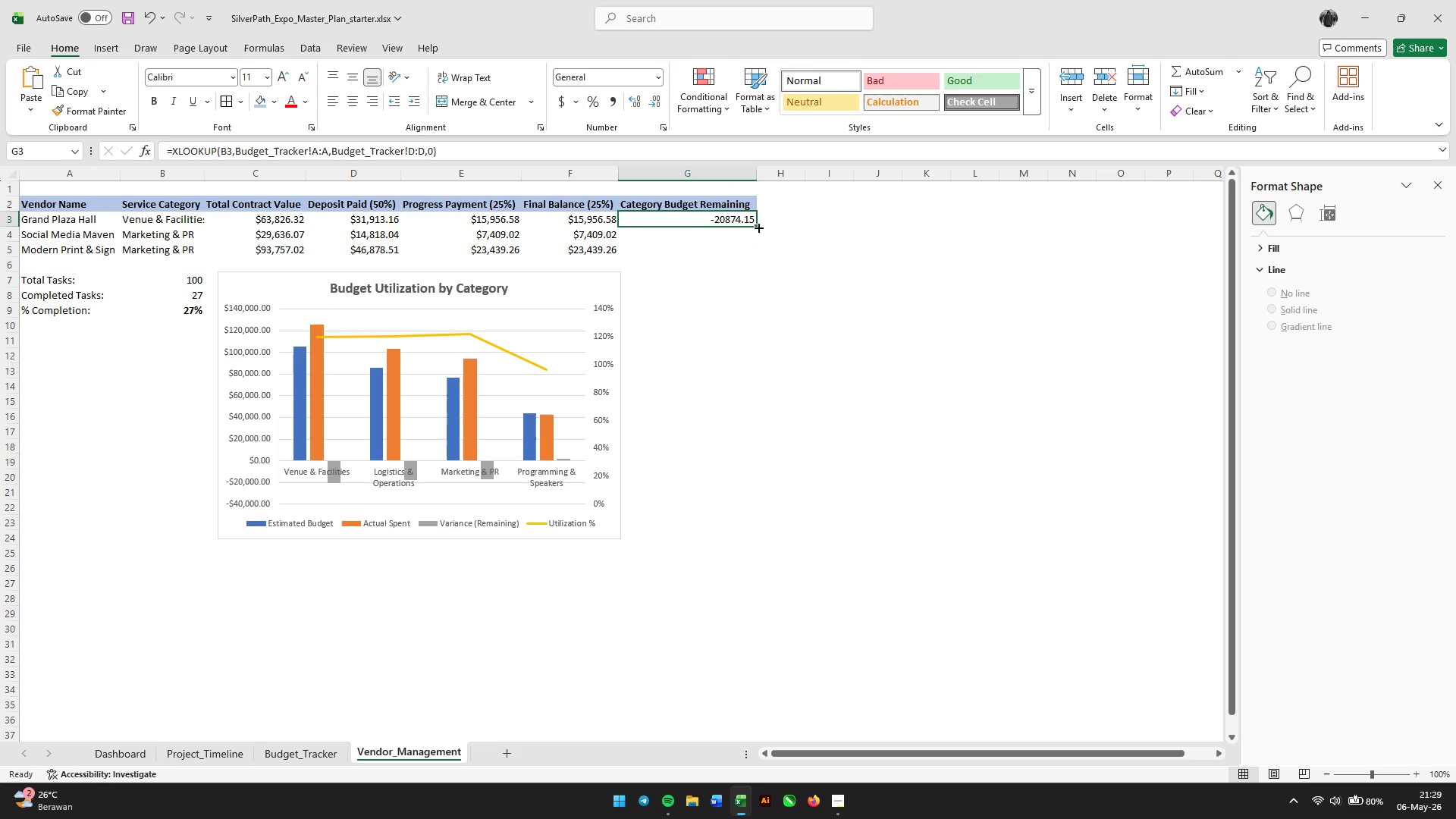 
left_click_drag(start_coordinate=[758, 227], to_coordinate=[757, 257])
 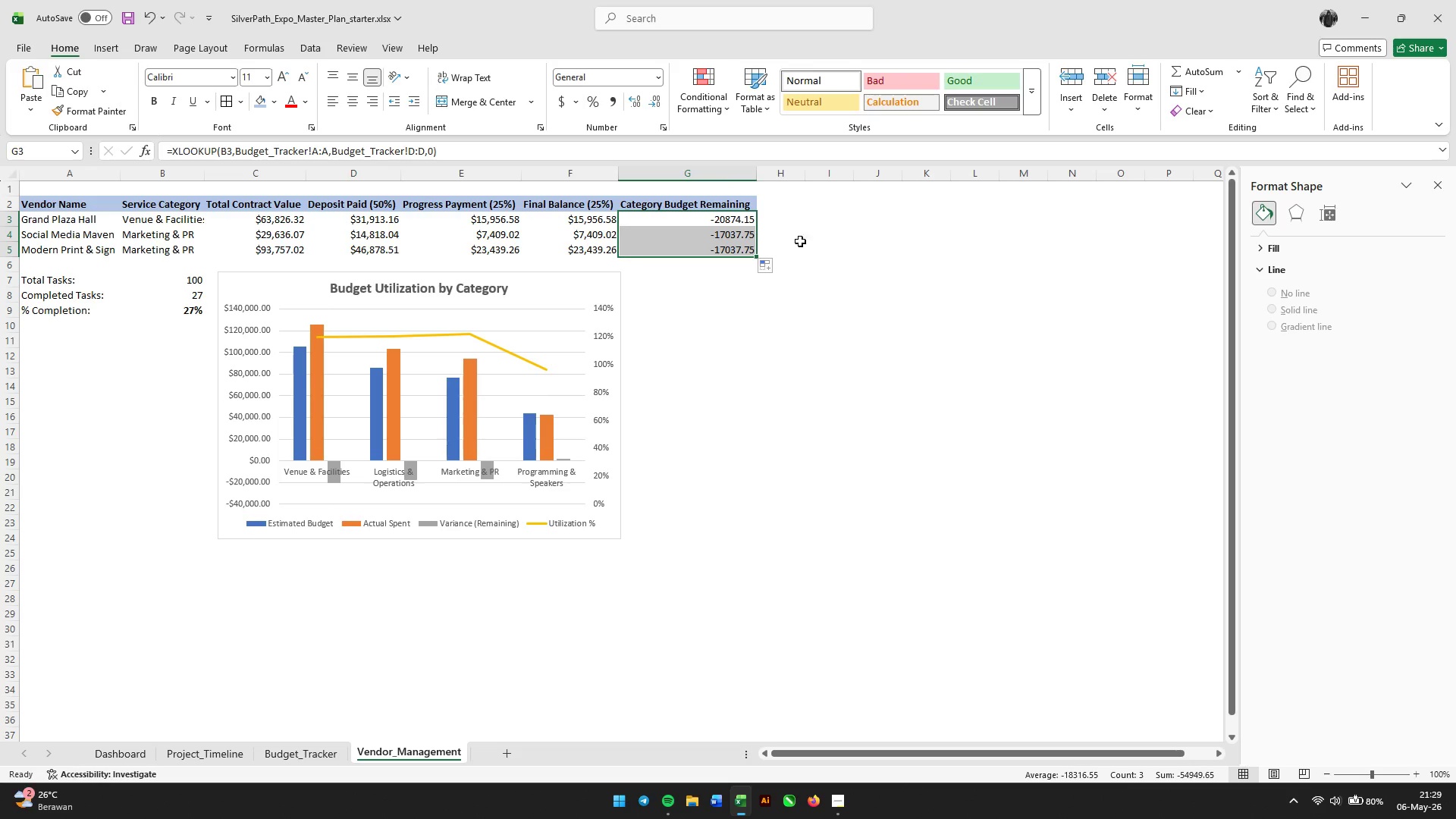 
left_click([807, 240])
 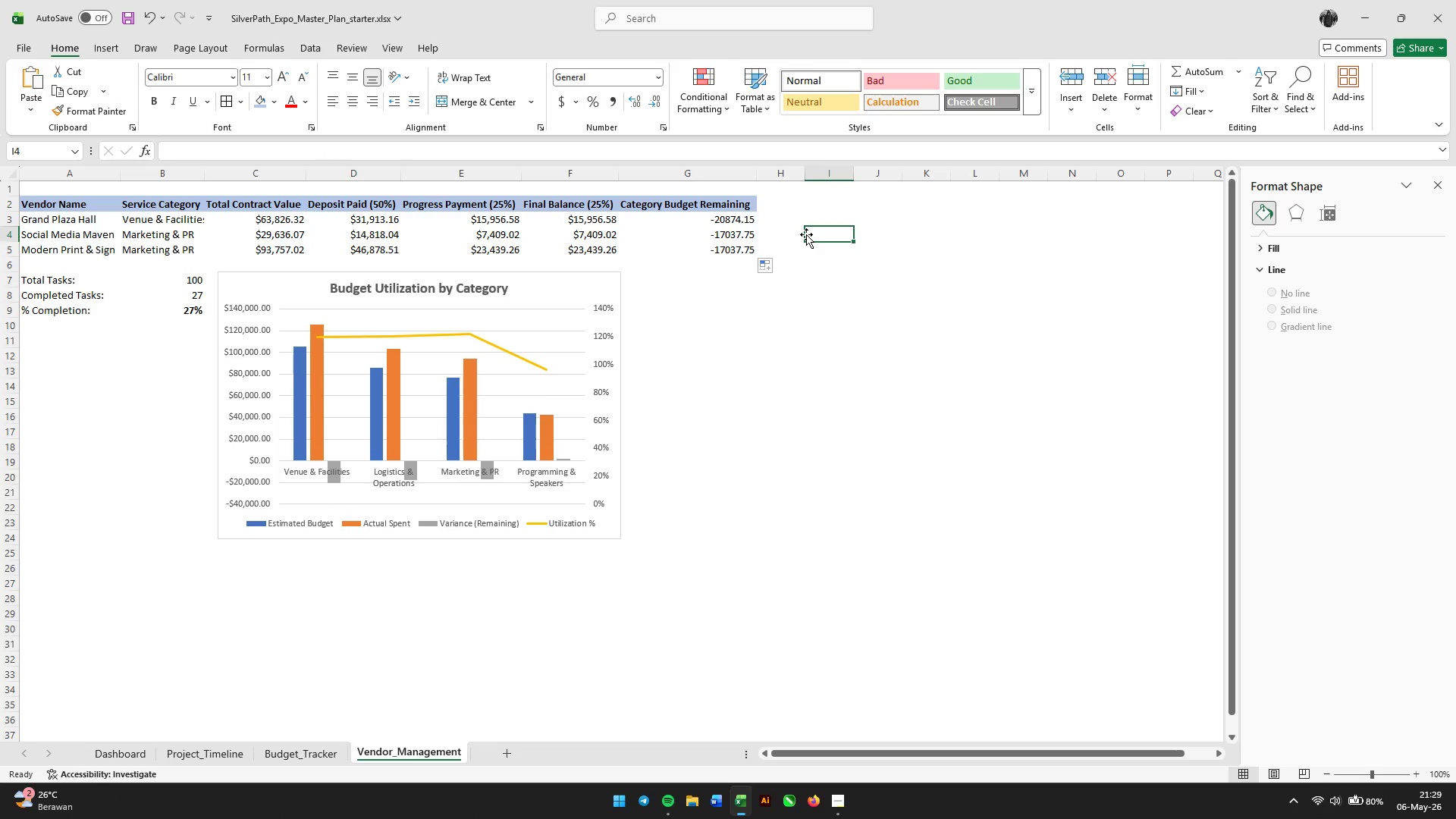 
wait(8.42)
 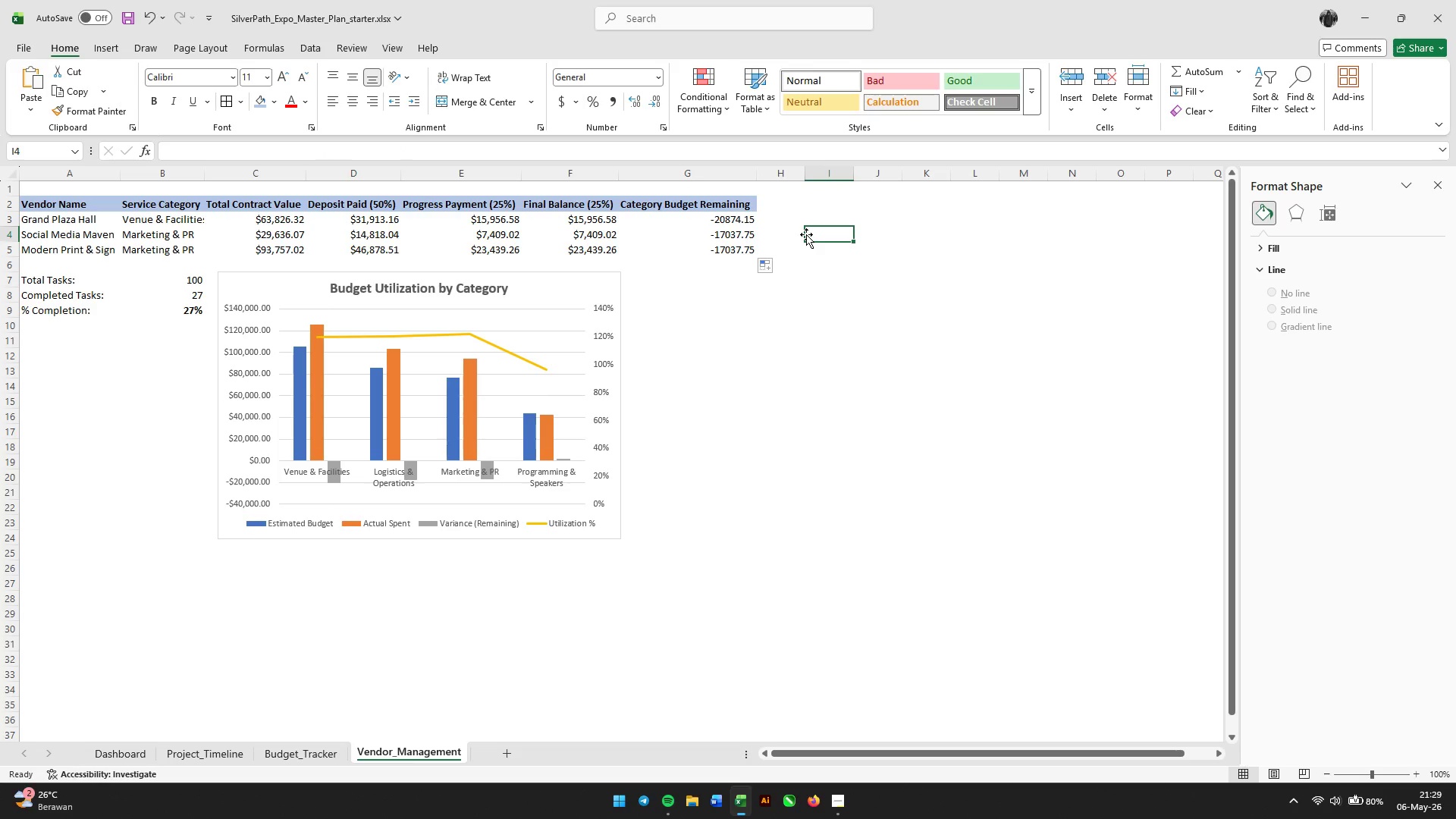 
left_click_drag(start_coordinate=[720, 215], to_coordinate=[717, 244])
 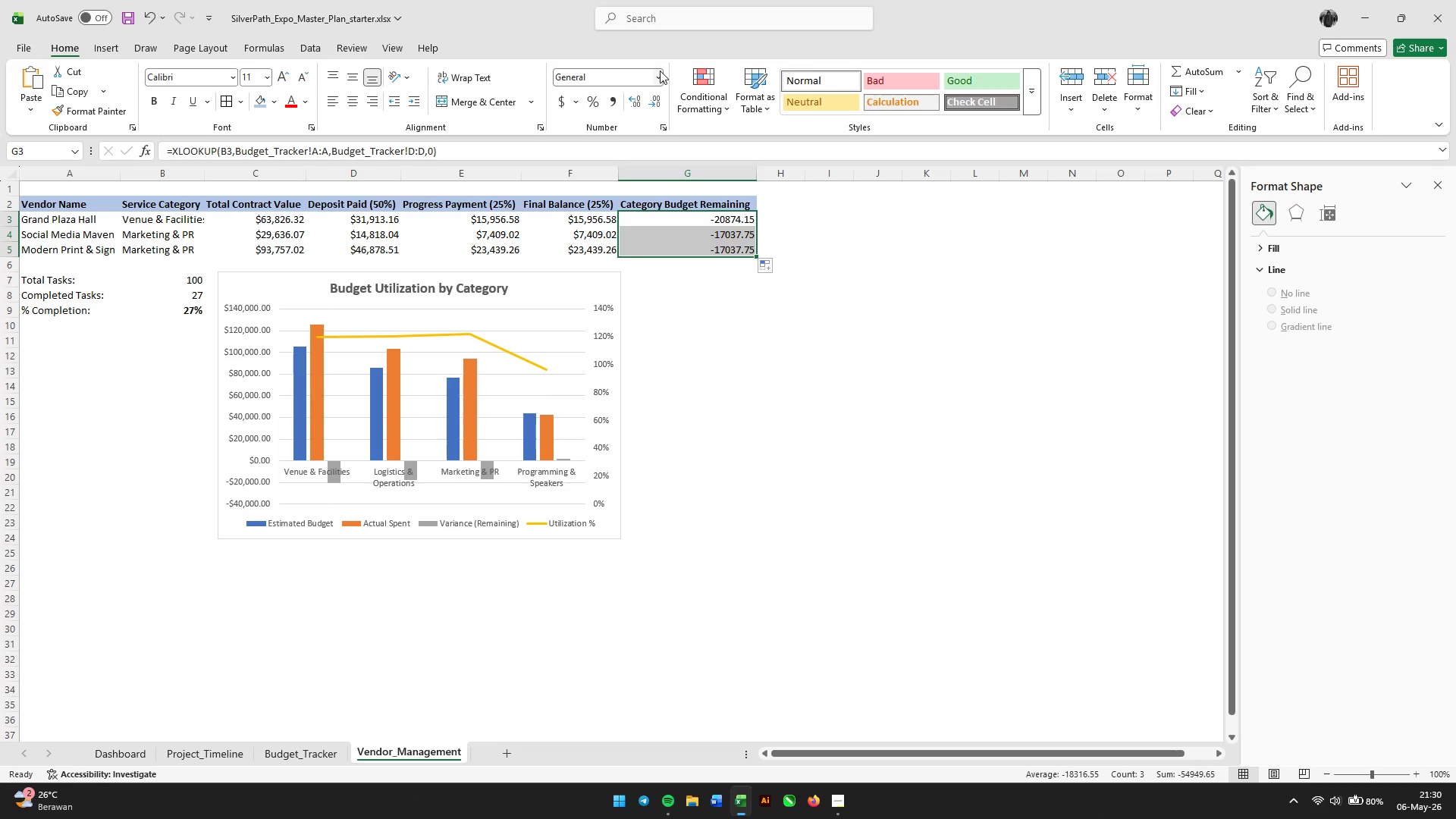 
left_click([658, 71])
 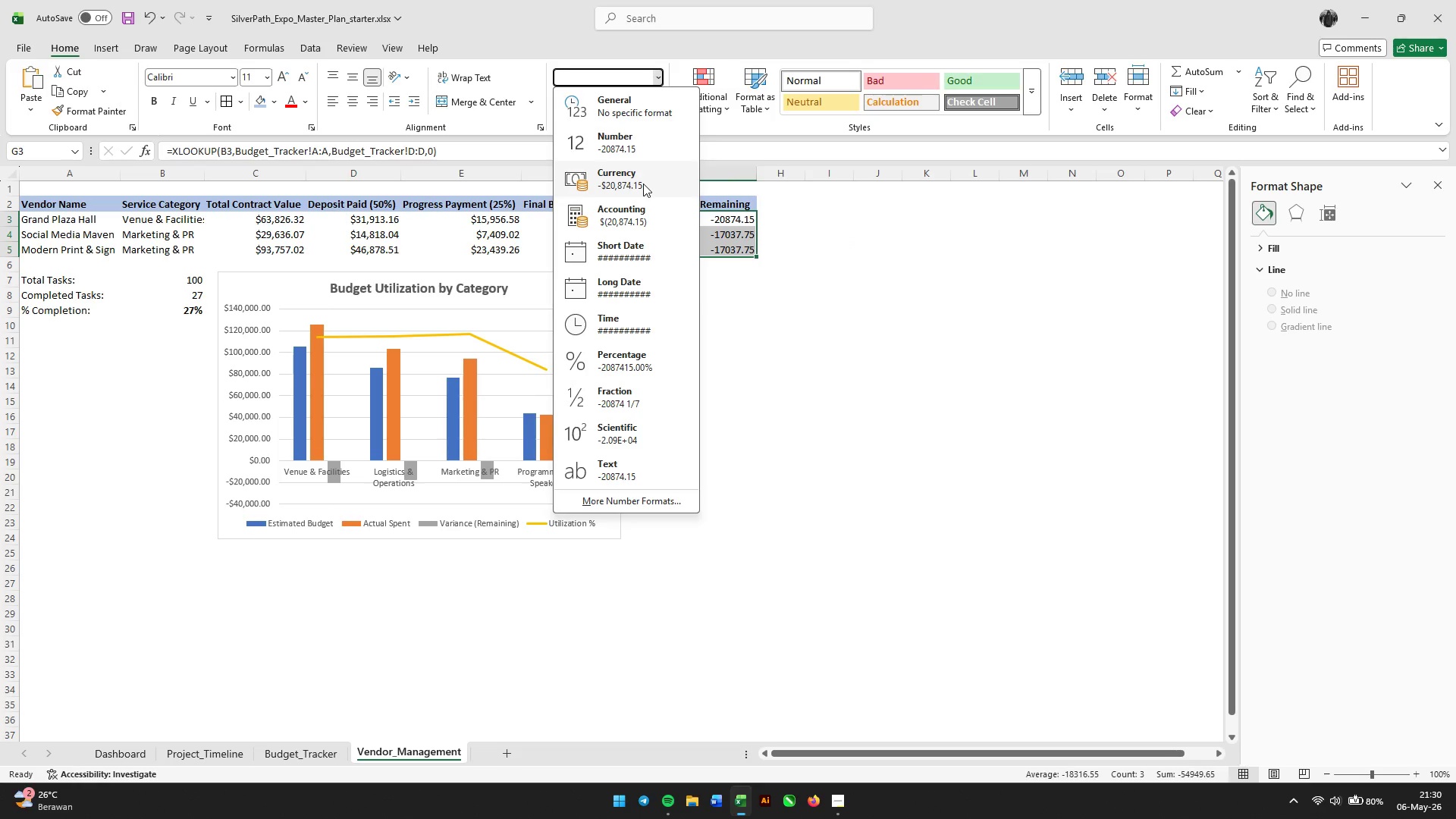 
left_click([643, 184])
 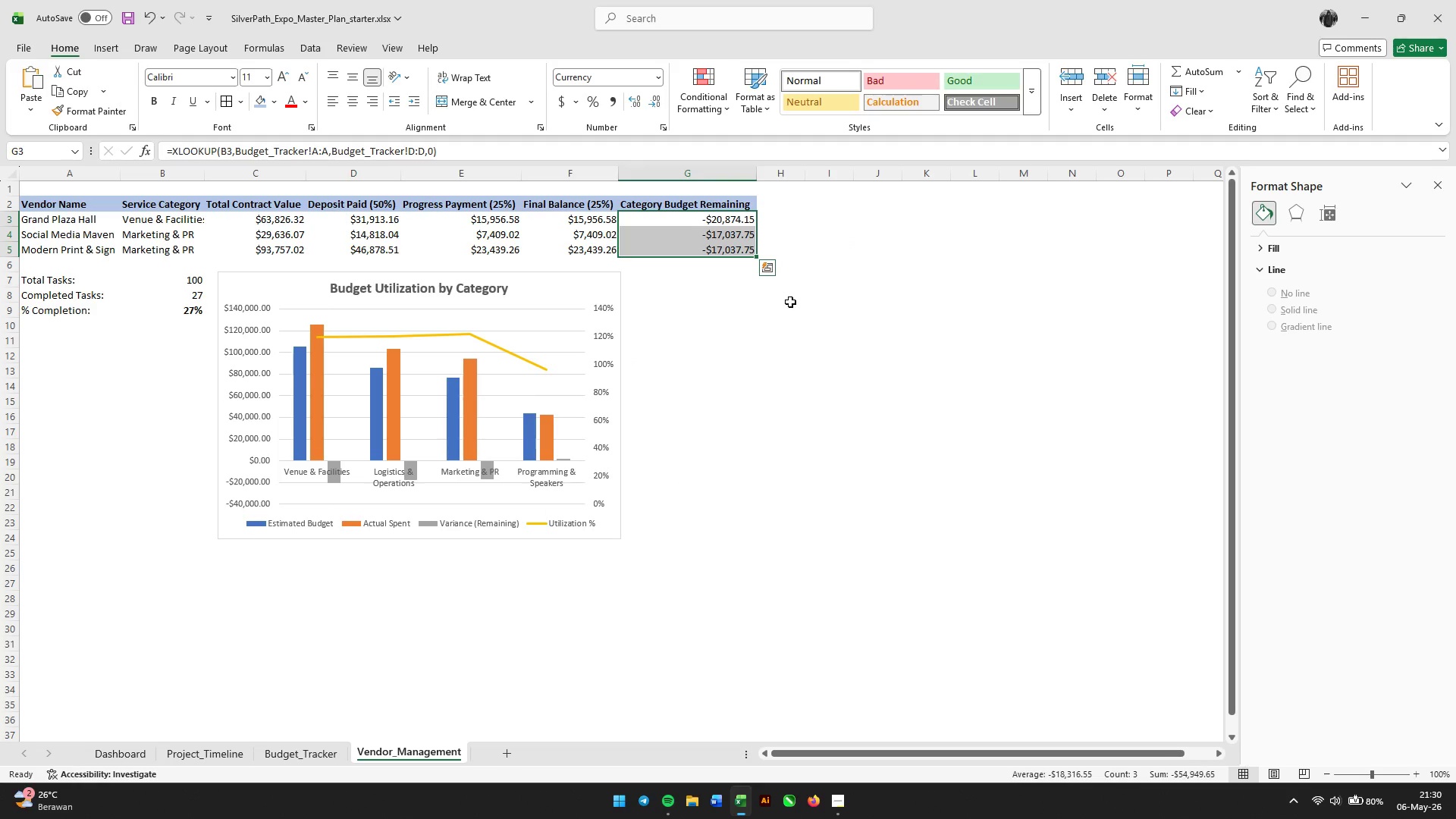 
left_click([790, 302])
 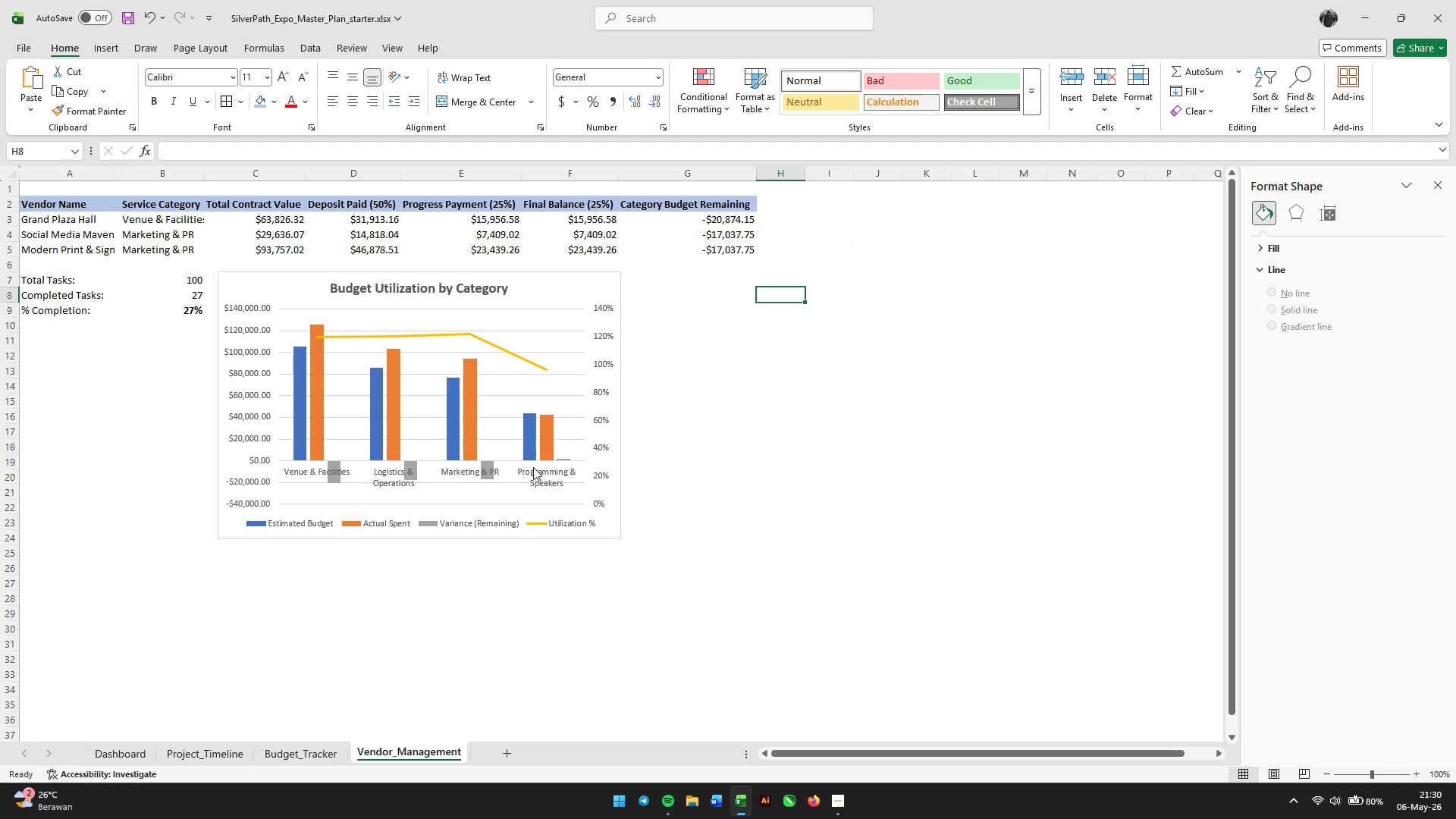 
wait(8.81)
 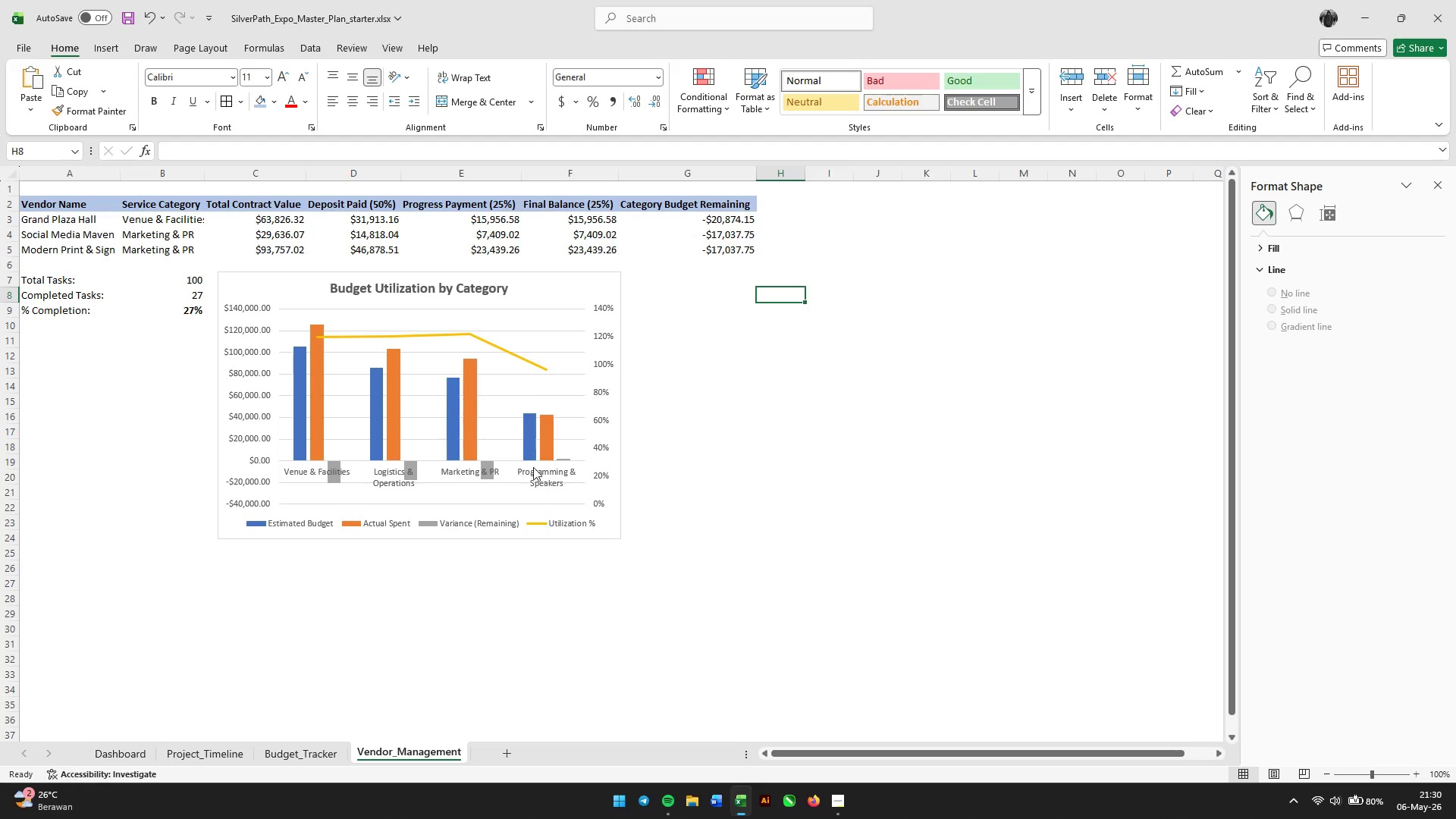 
left_click([130, 752])
 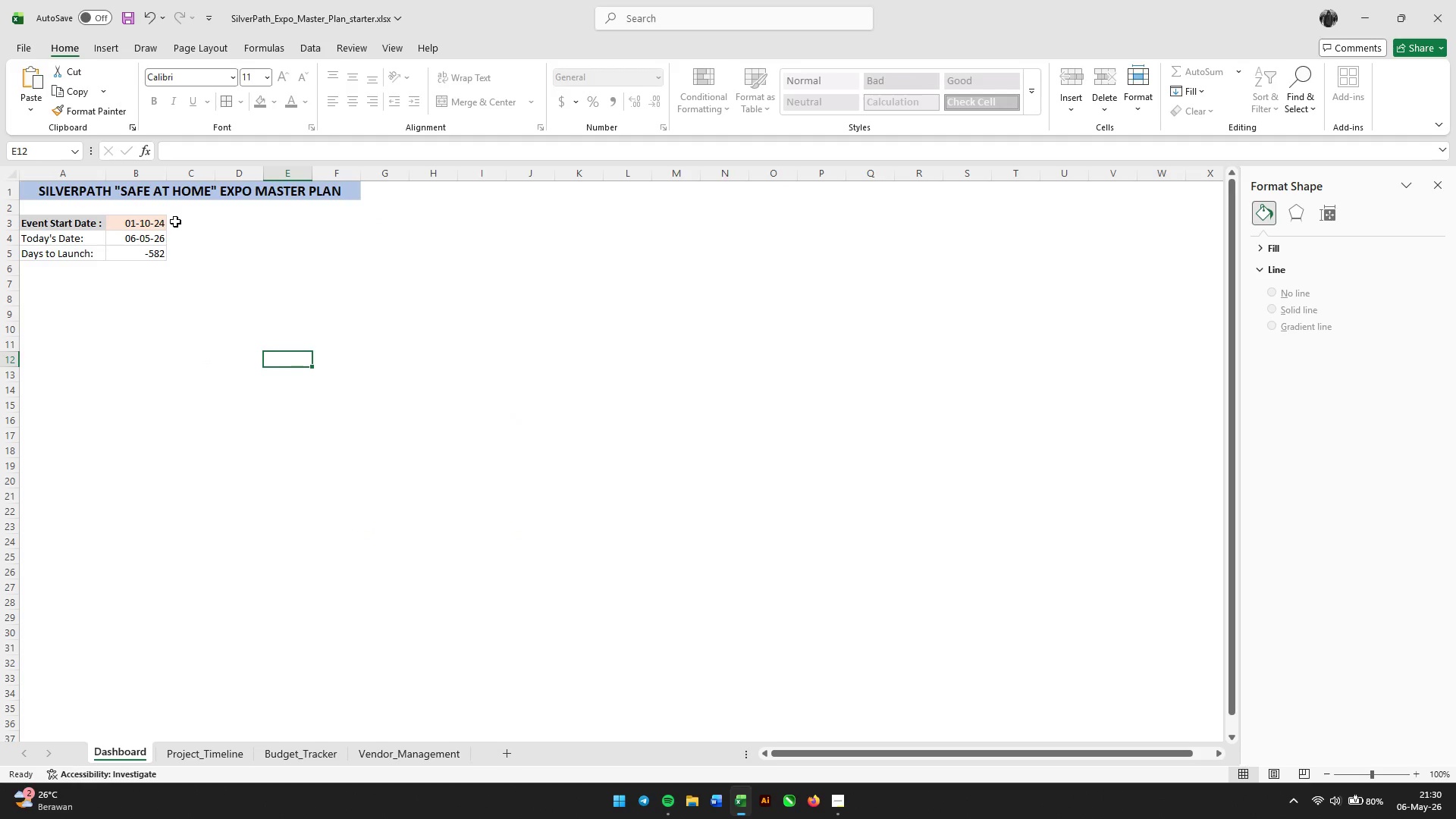 
left_click([149, 225])
 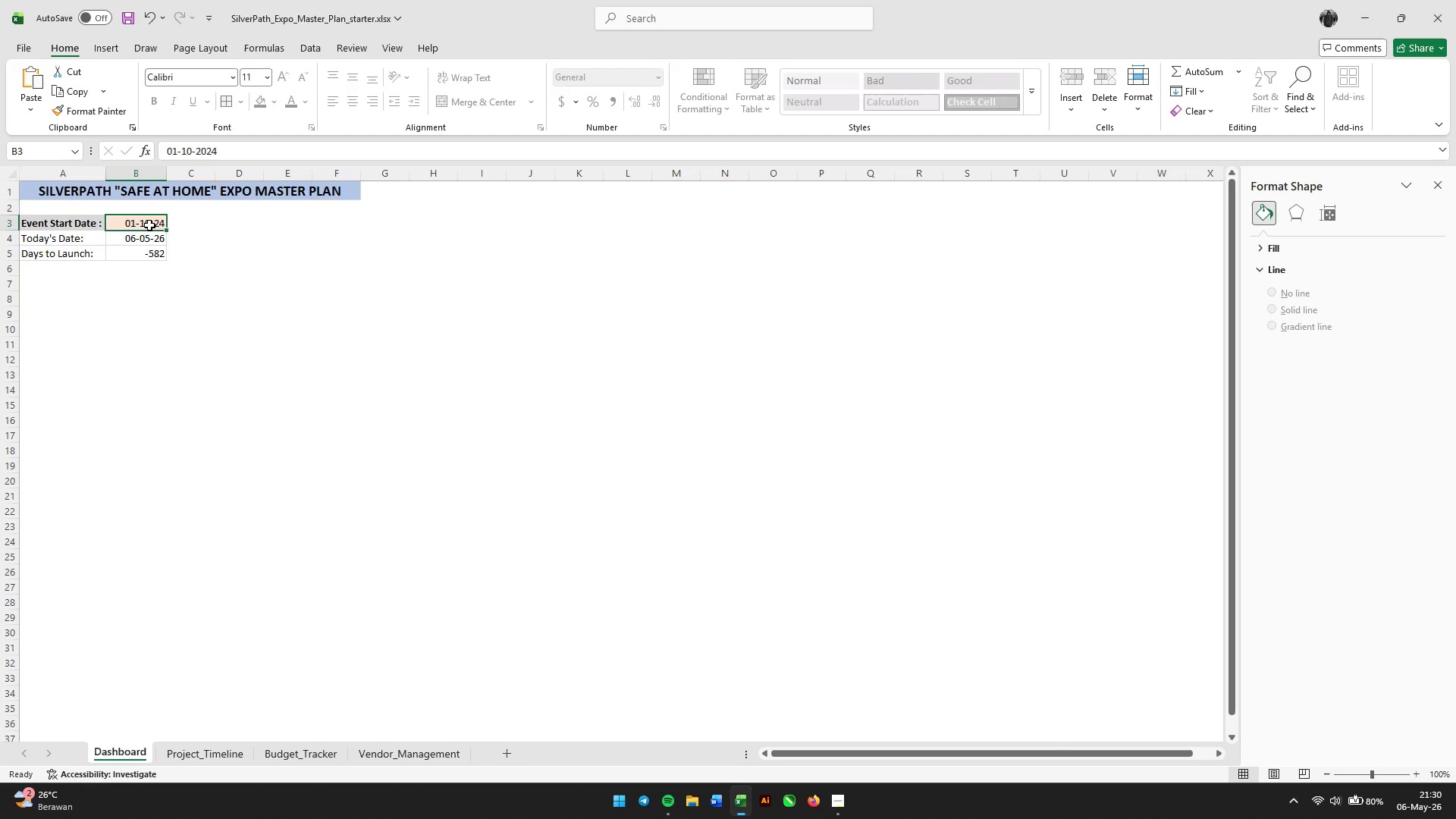 
double_click([149, 225])
 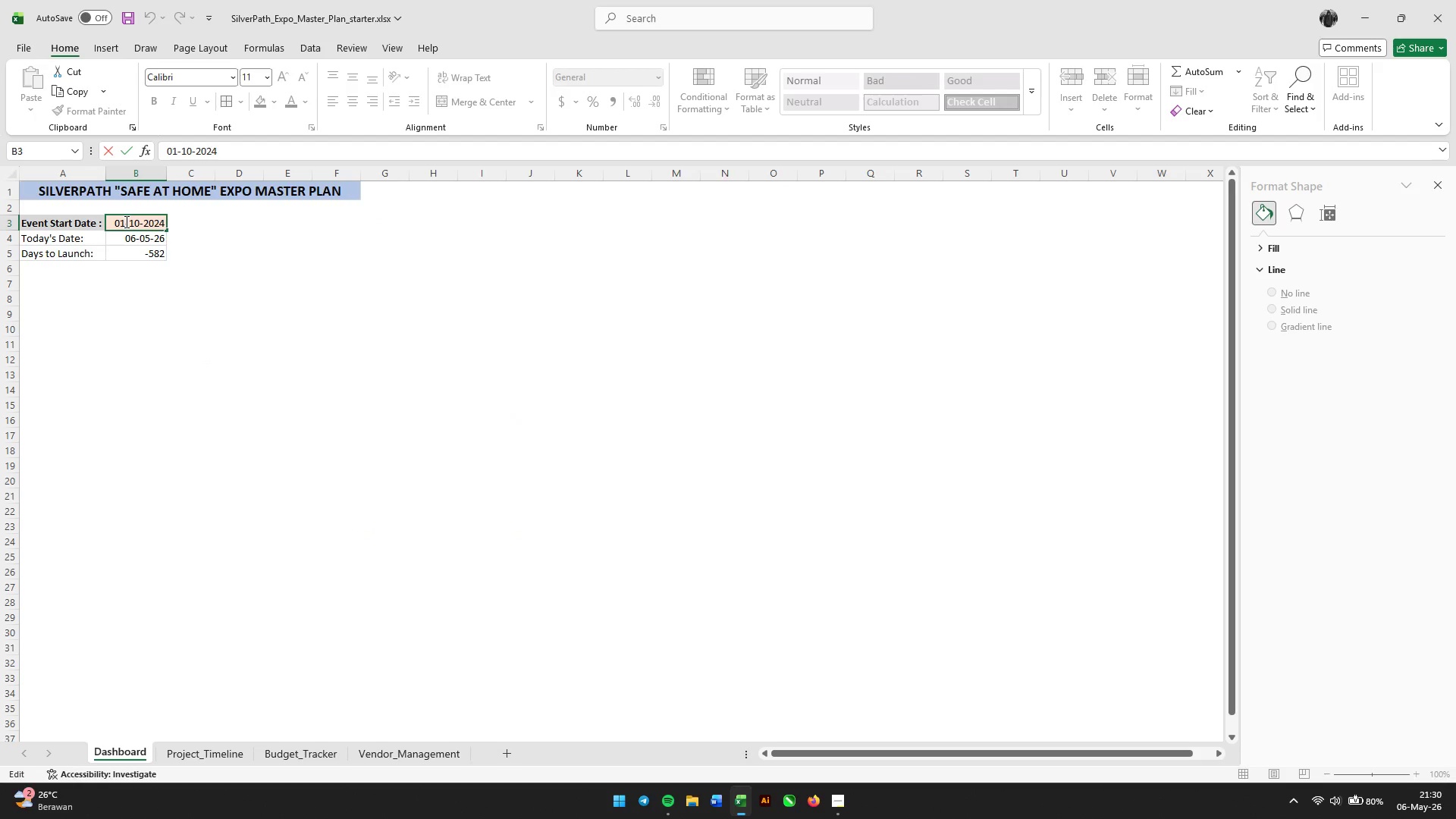 
left_click_drag(start_coordinate=[125, 222], to_coordinate=[102, 224])
 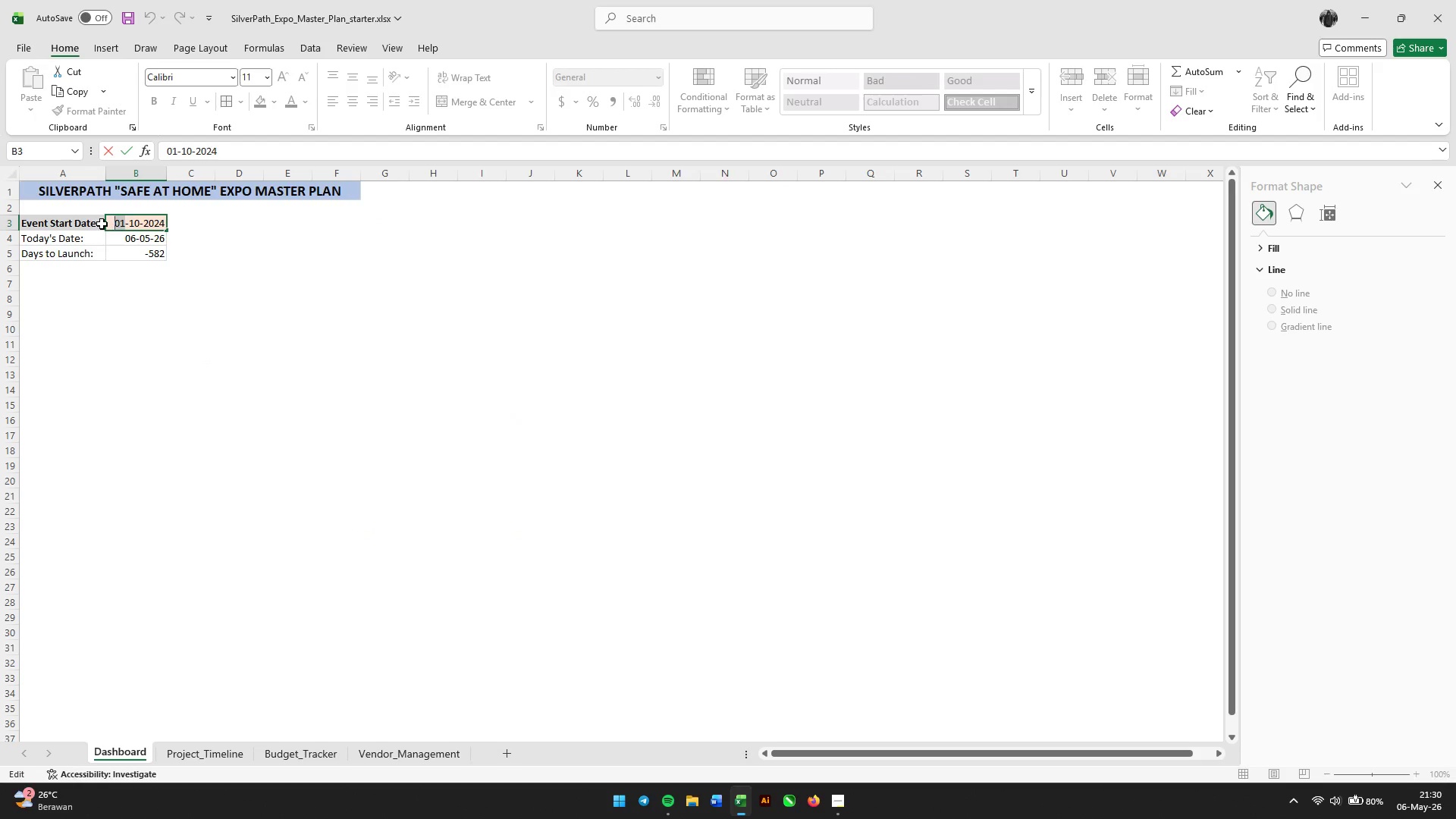 
key(Numpad2)
 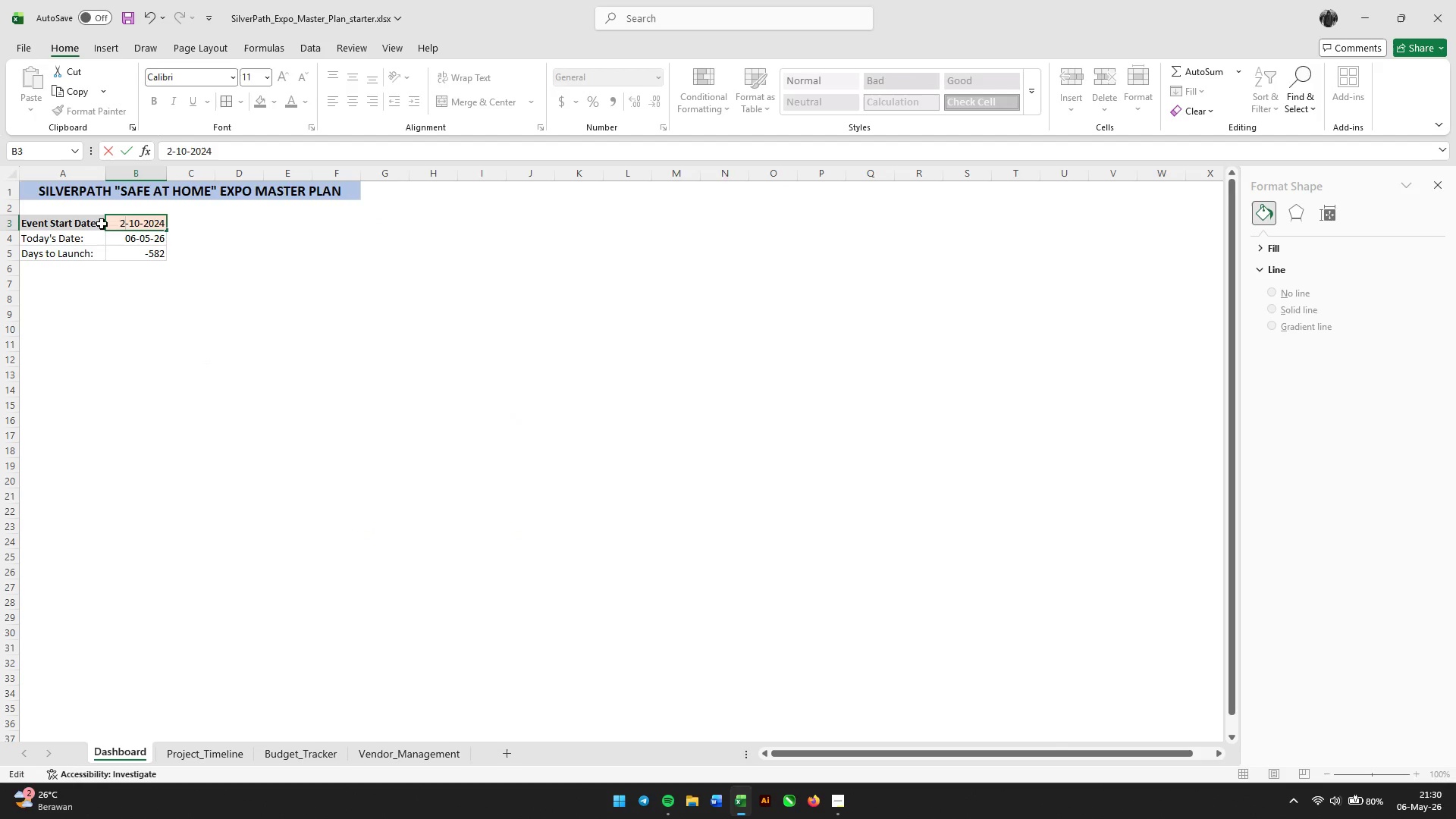 
key(Numpad5)
 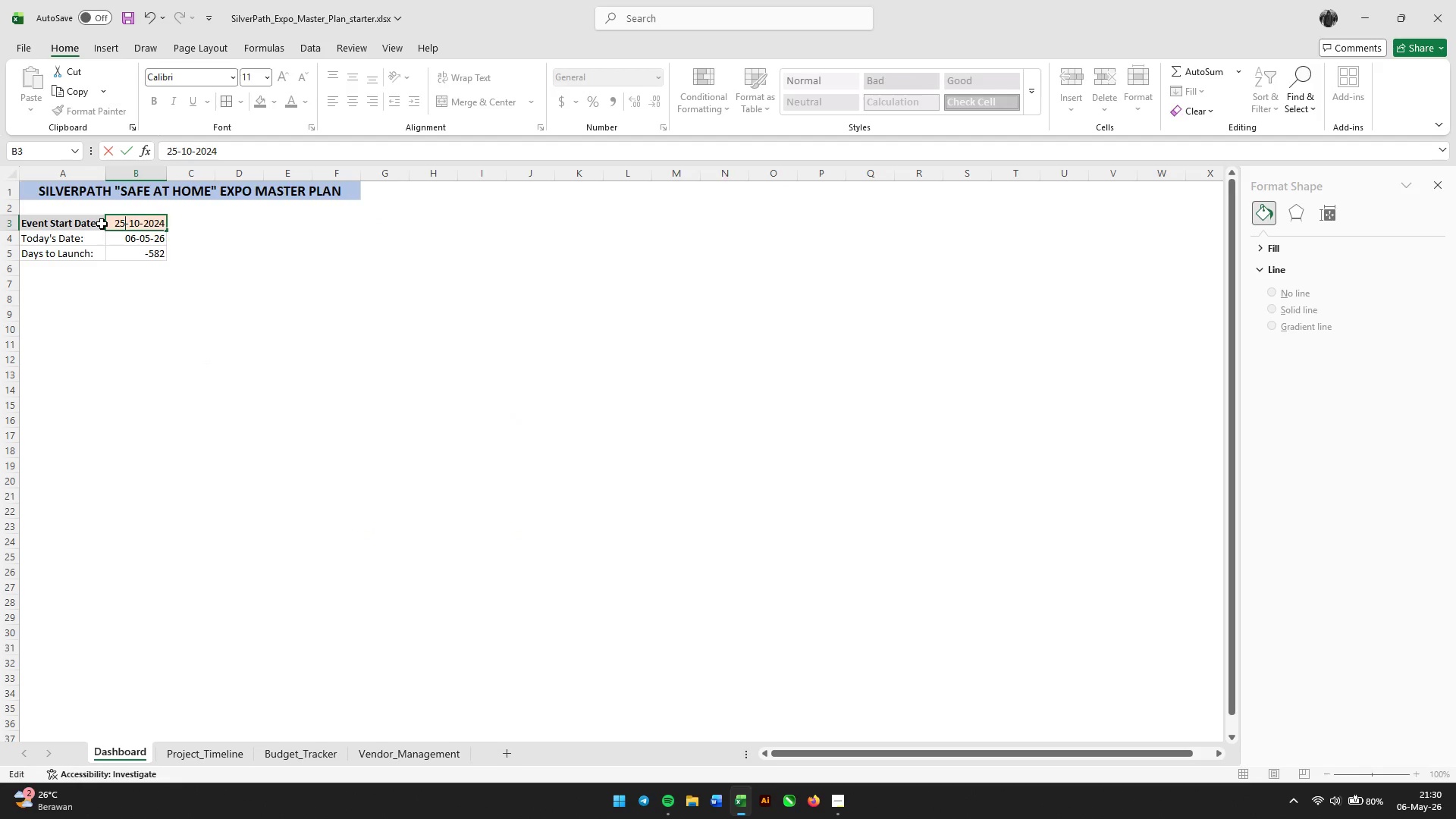 
key(Enter)
 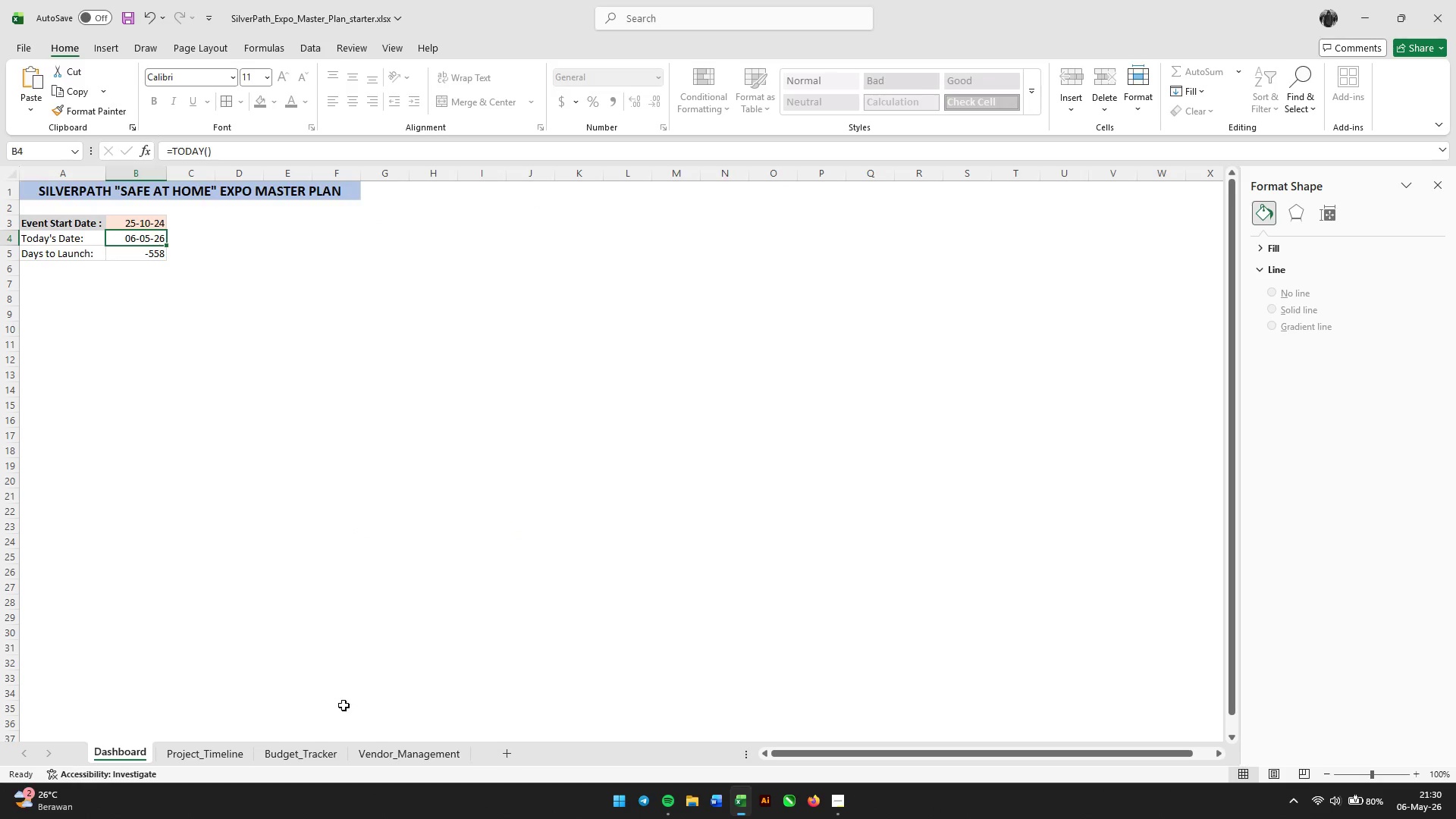 
left_click([380, 760])
 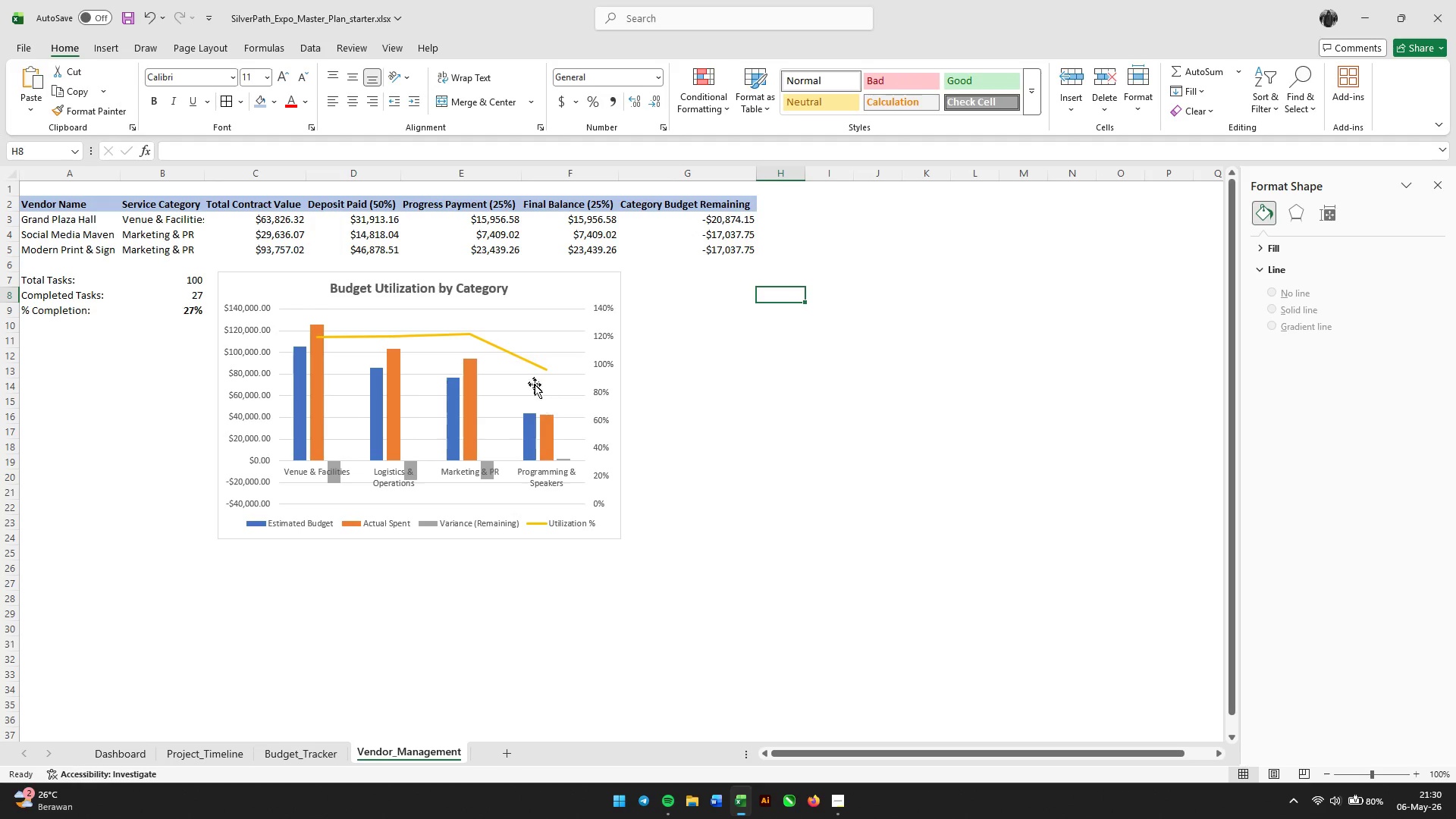 
wait(7.03)
 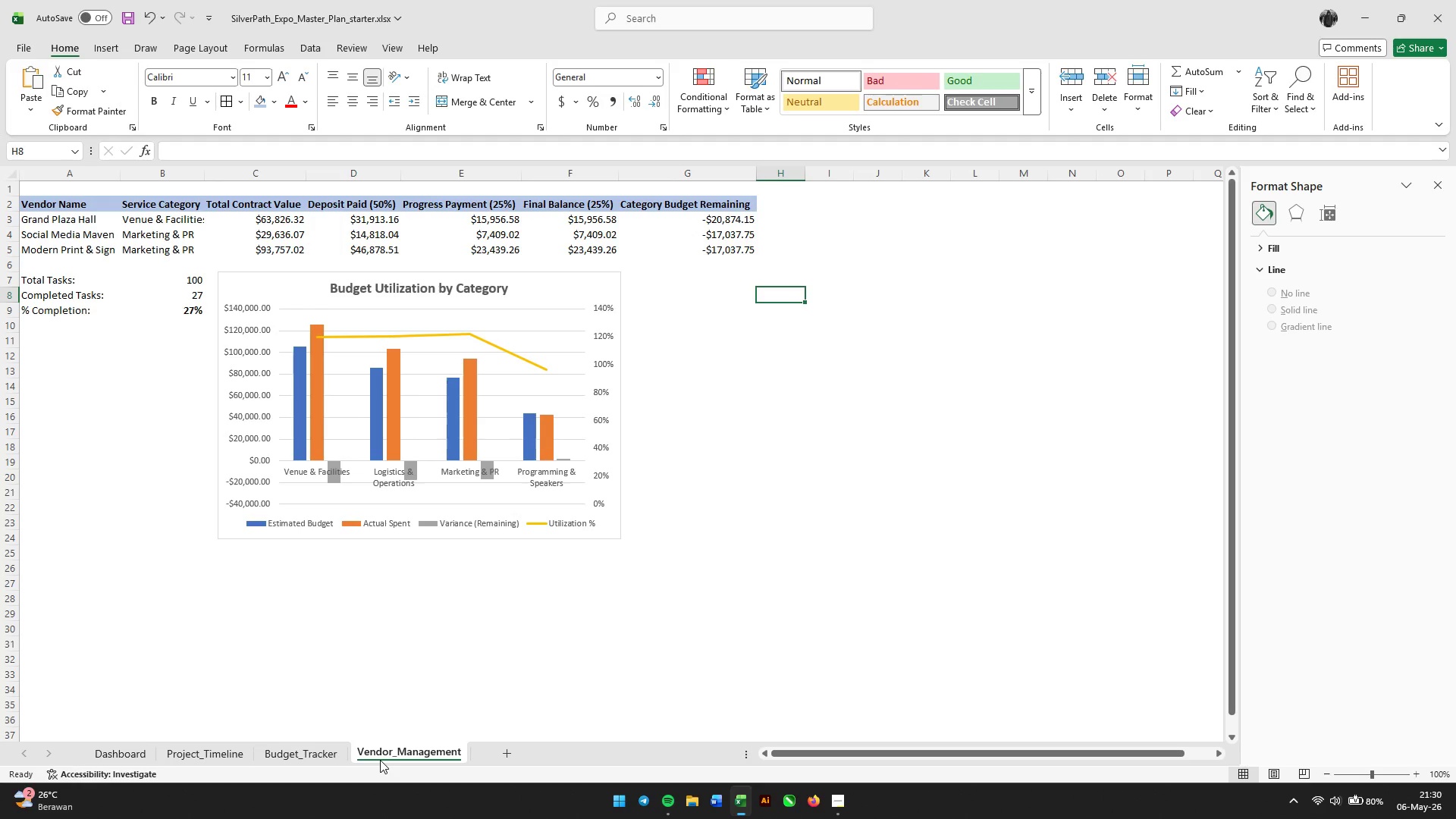 
left_click([577, 287])
 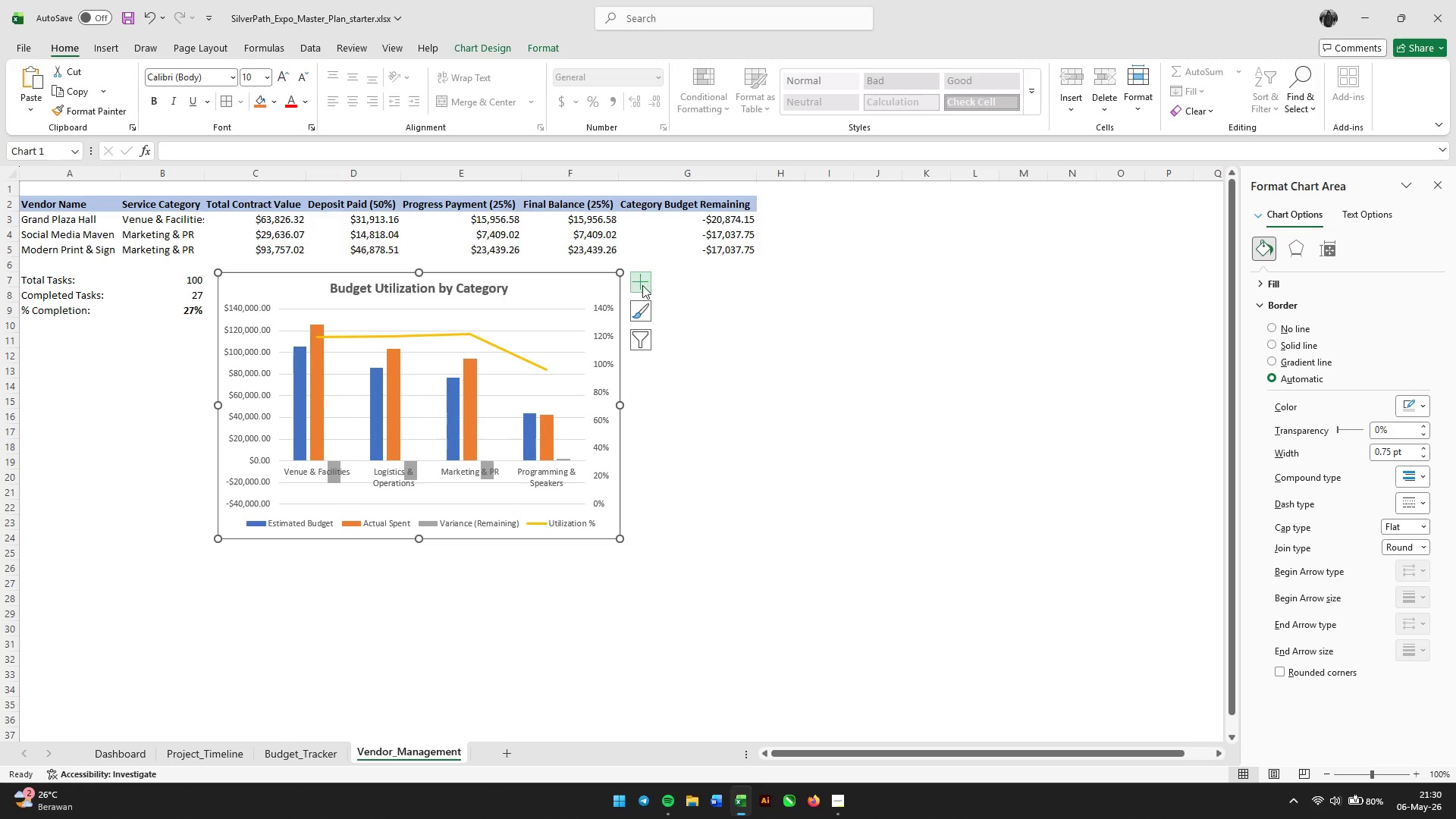 
left_click([642, 284])
 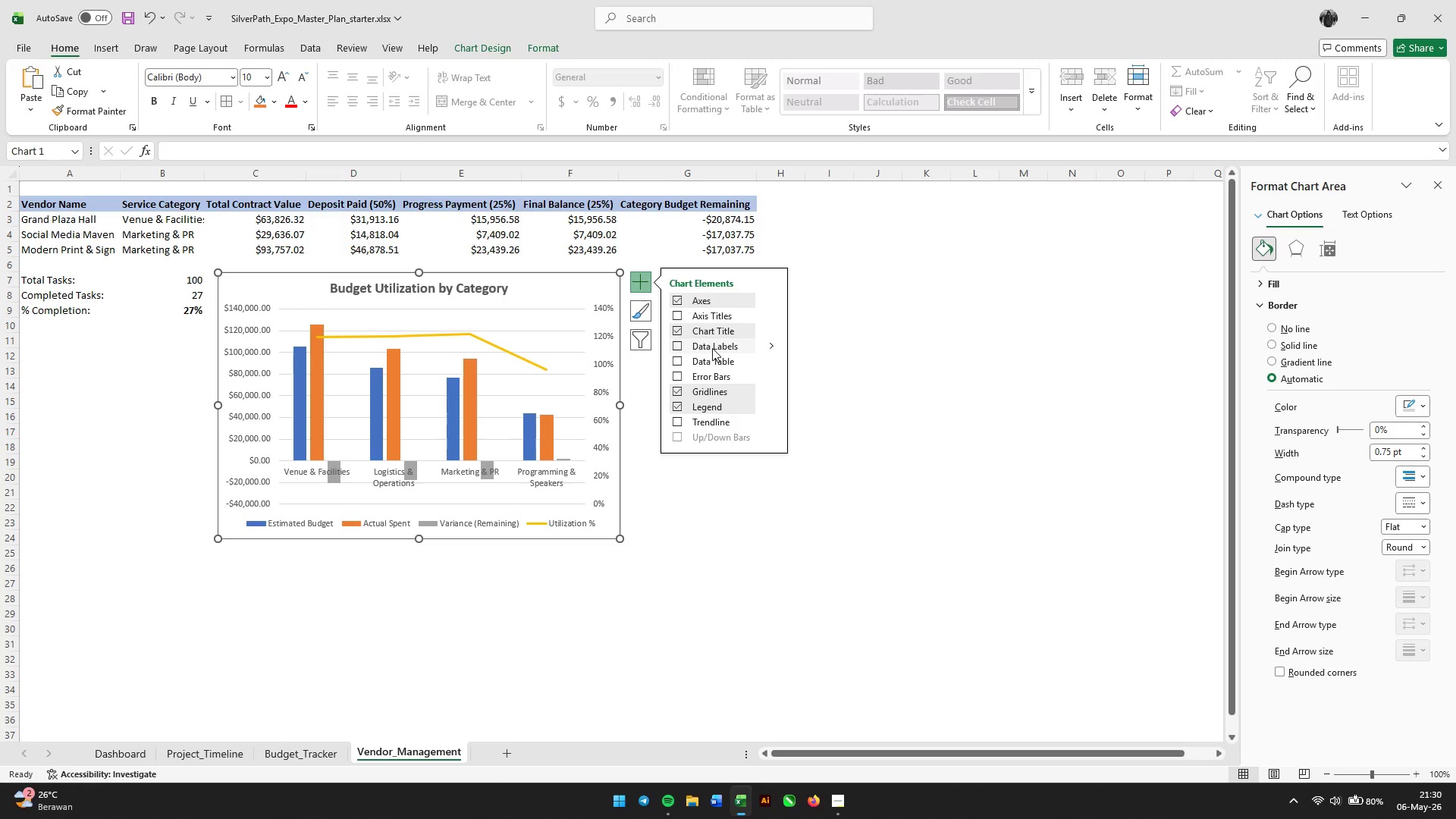 
left_click([712, 348])
 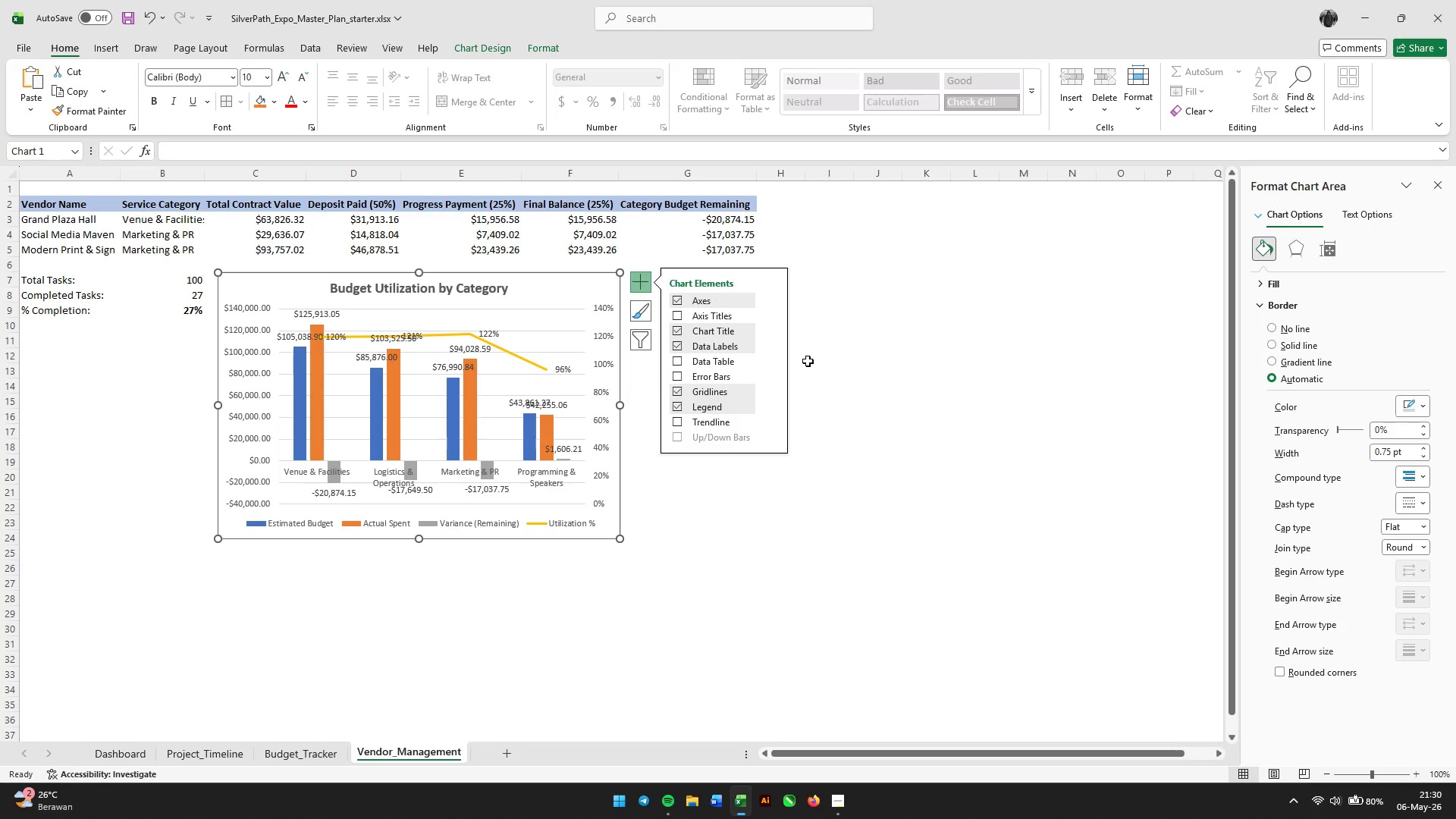 
wait(11.0)
 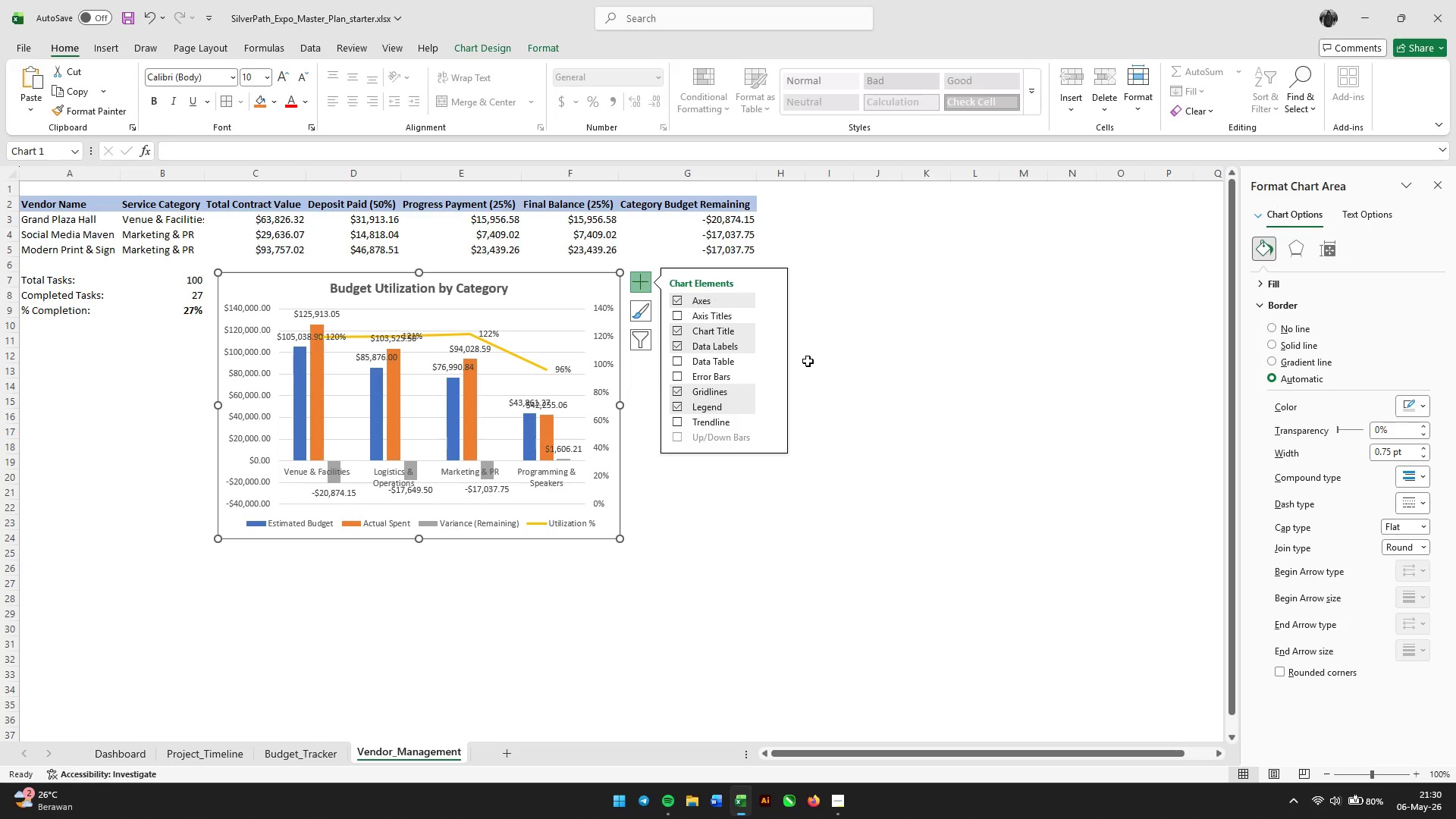 
left_click([674, 408])
 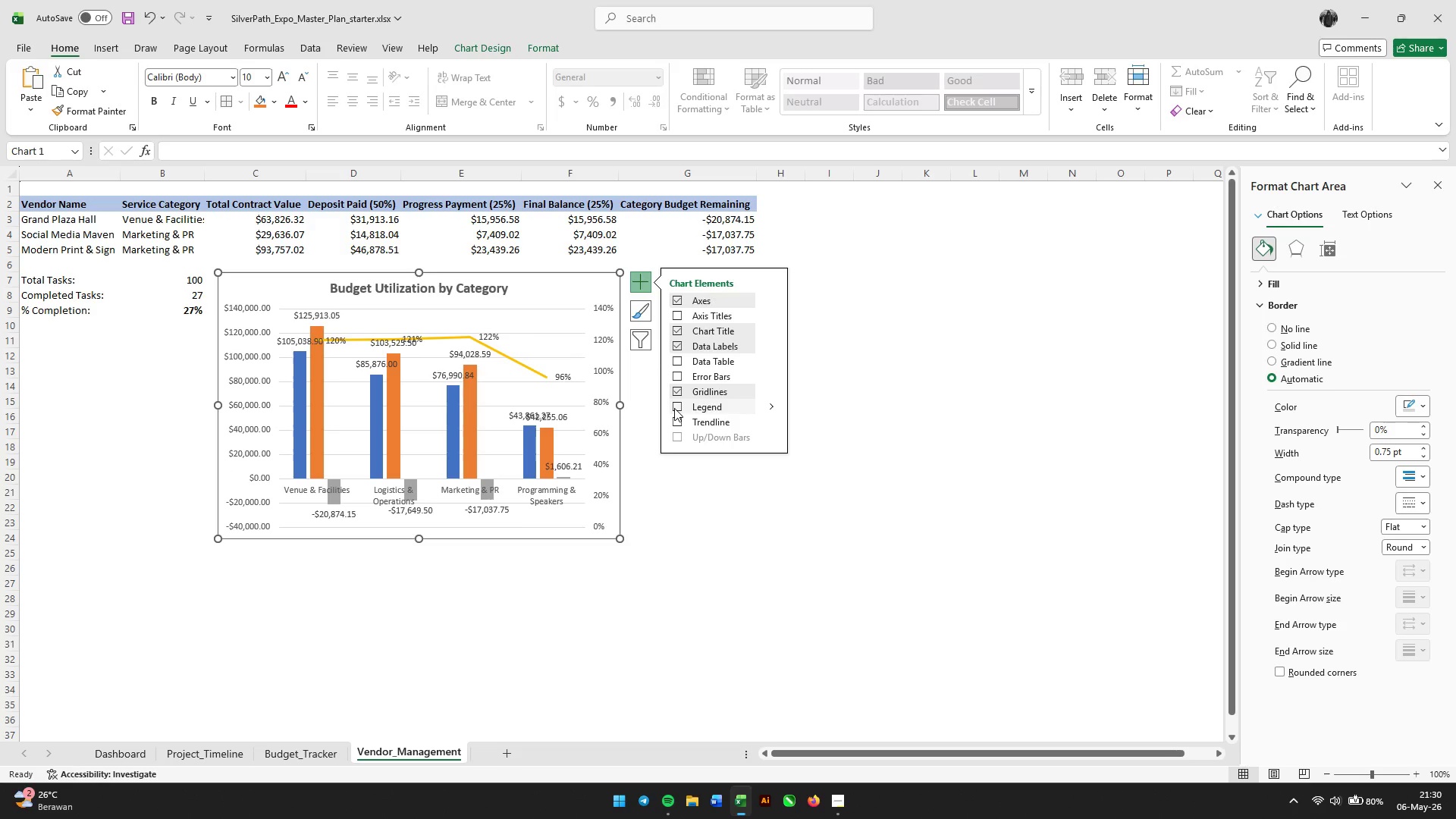 
left_click([674, 408])
 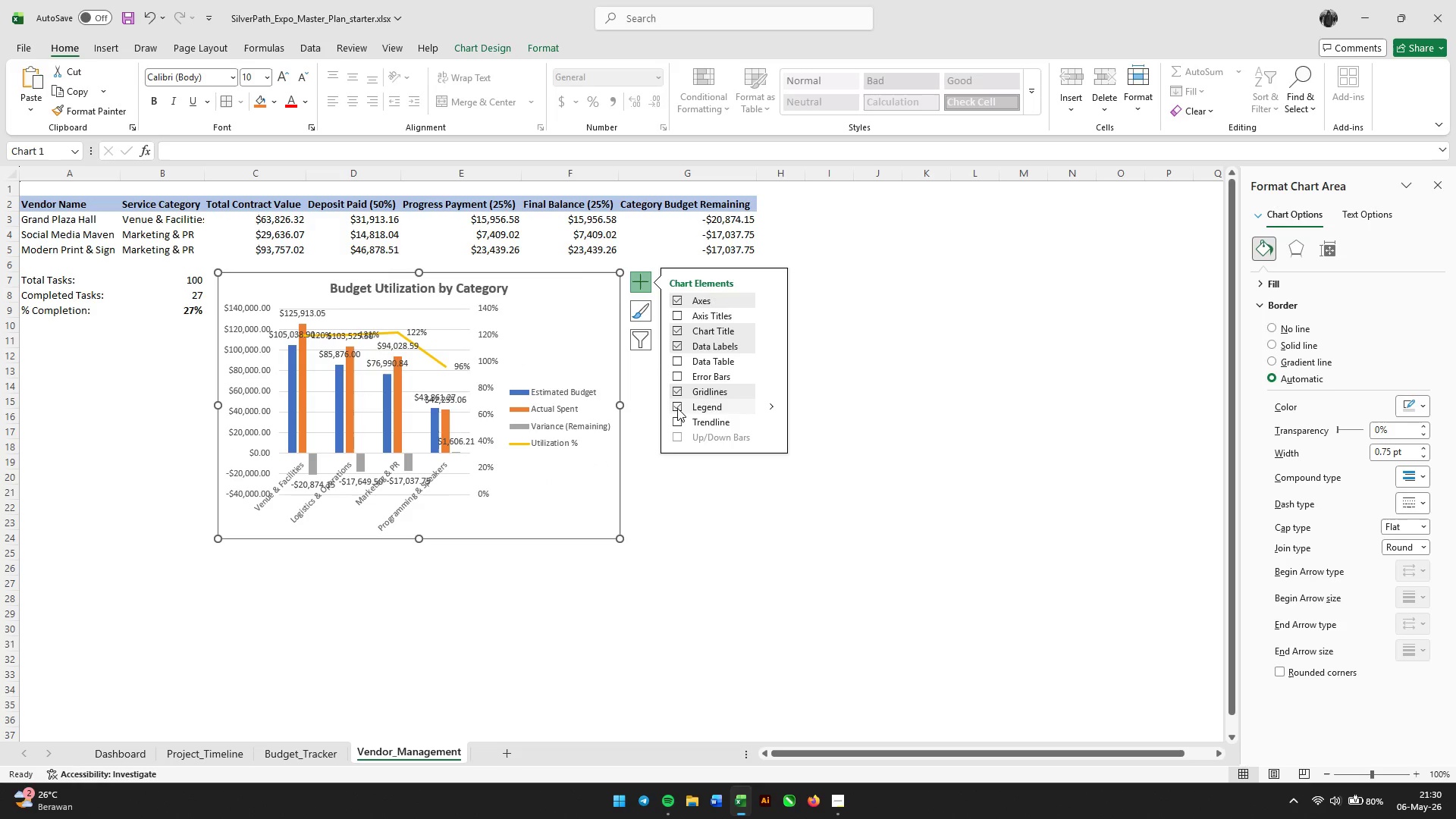 
left_click([677, 408])
 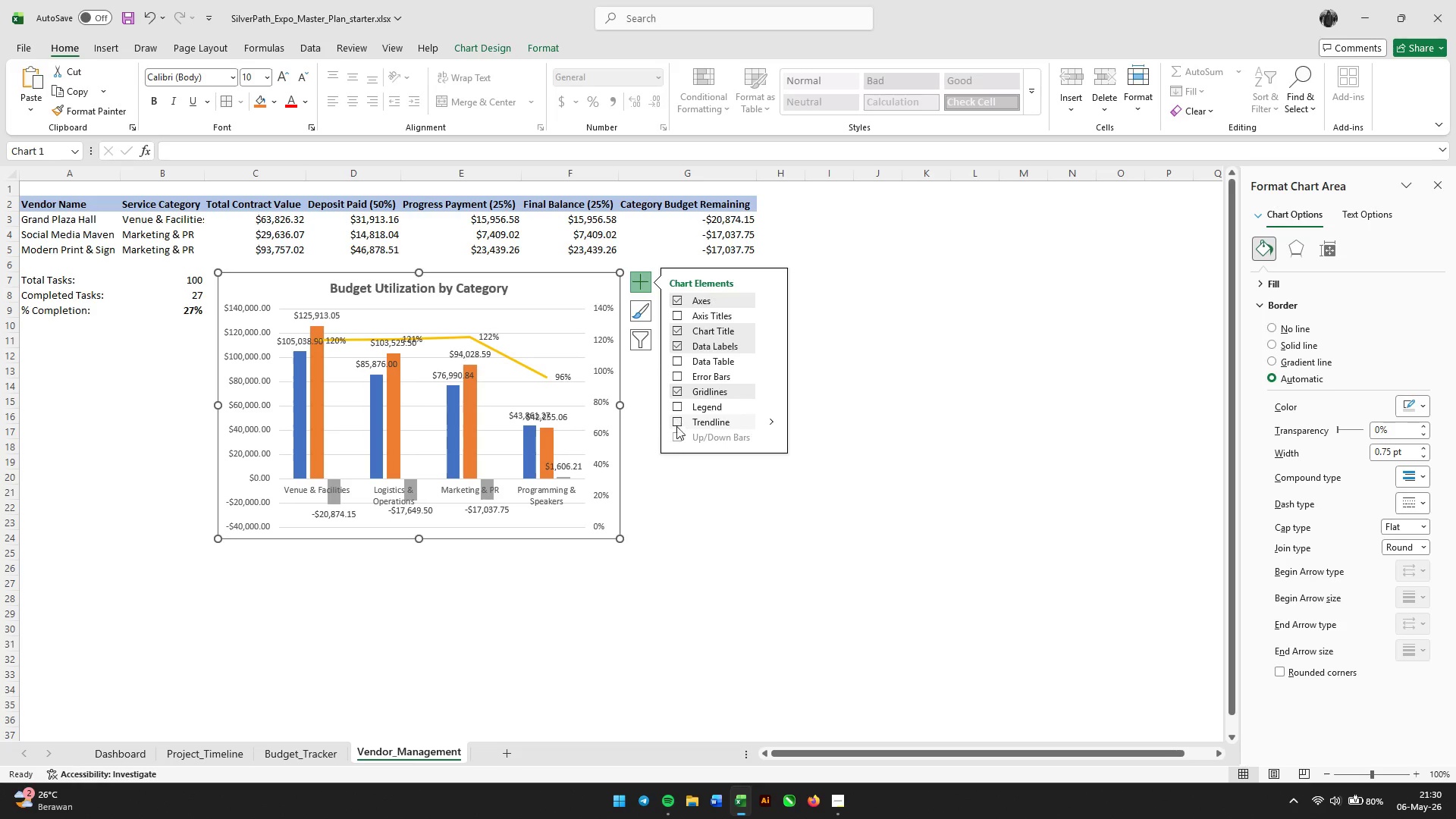 
left_click([680, 486])
 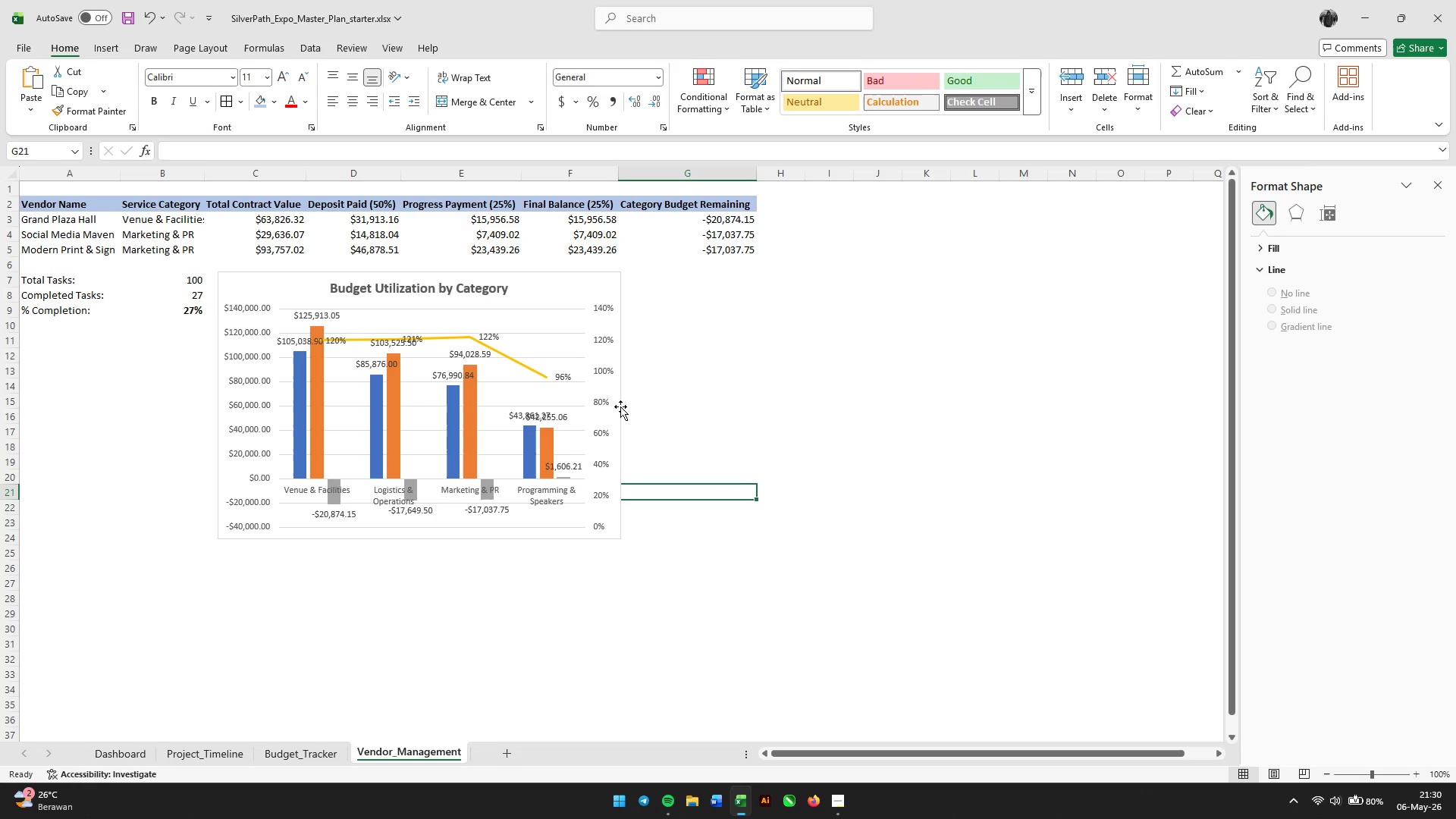 
left_click([615, 403])
 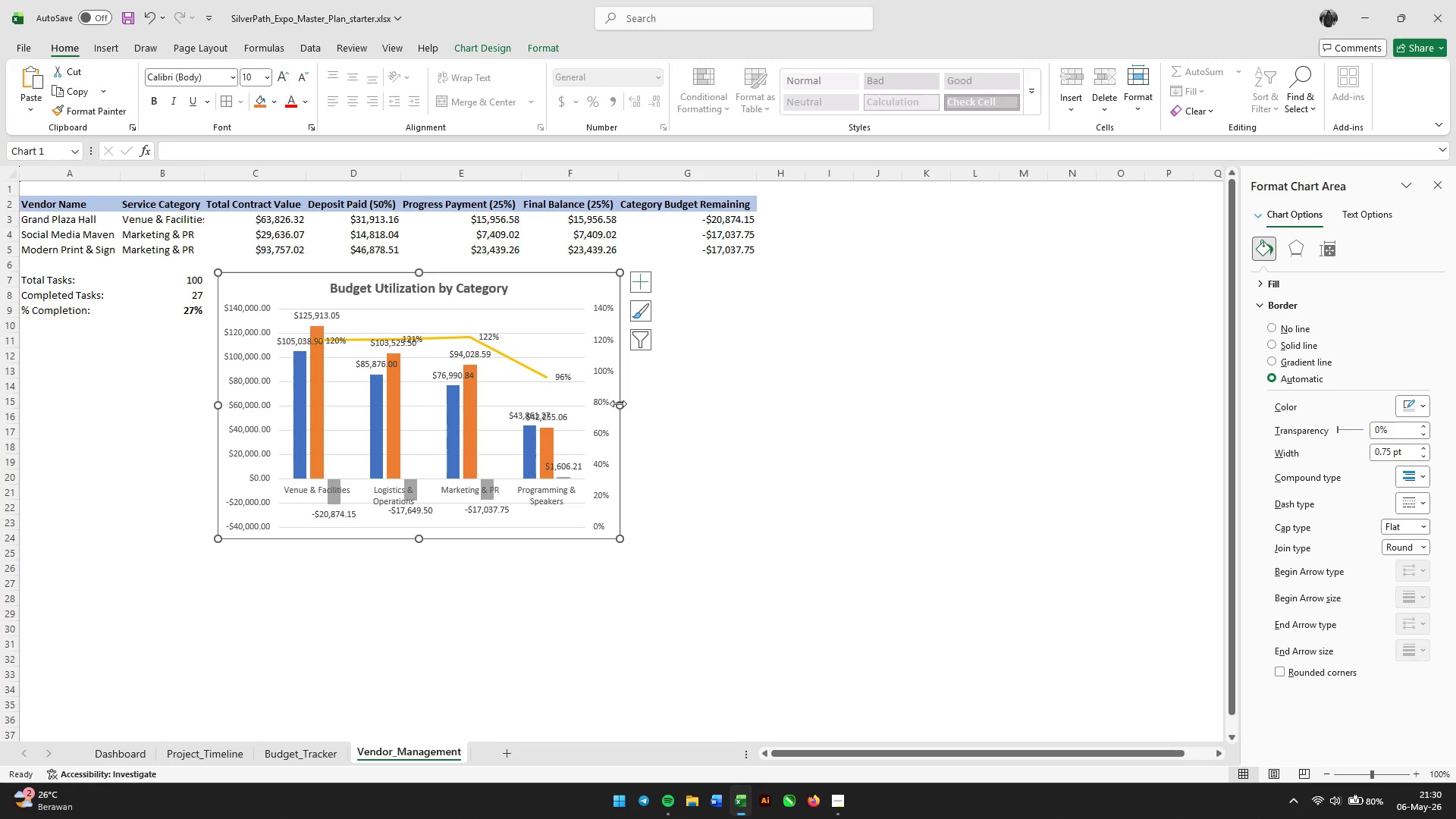 
left_click_drag(start_coordinate=[618, 403], to_coordinate=[748, 402])
 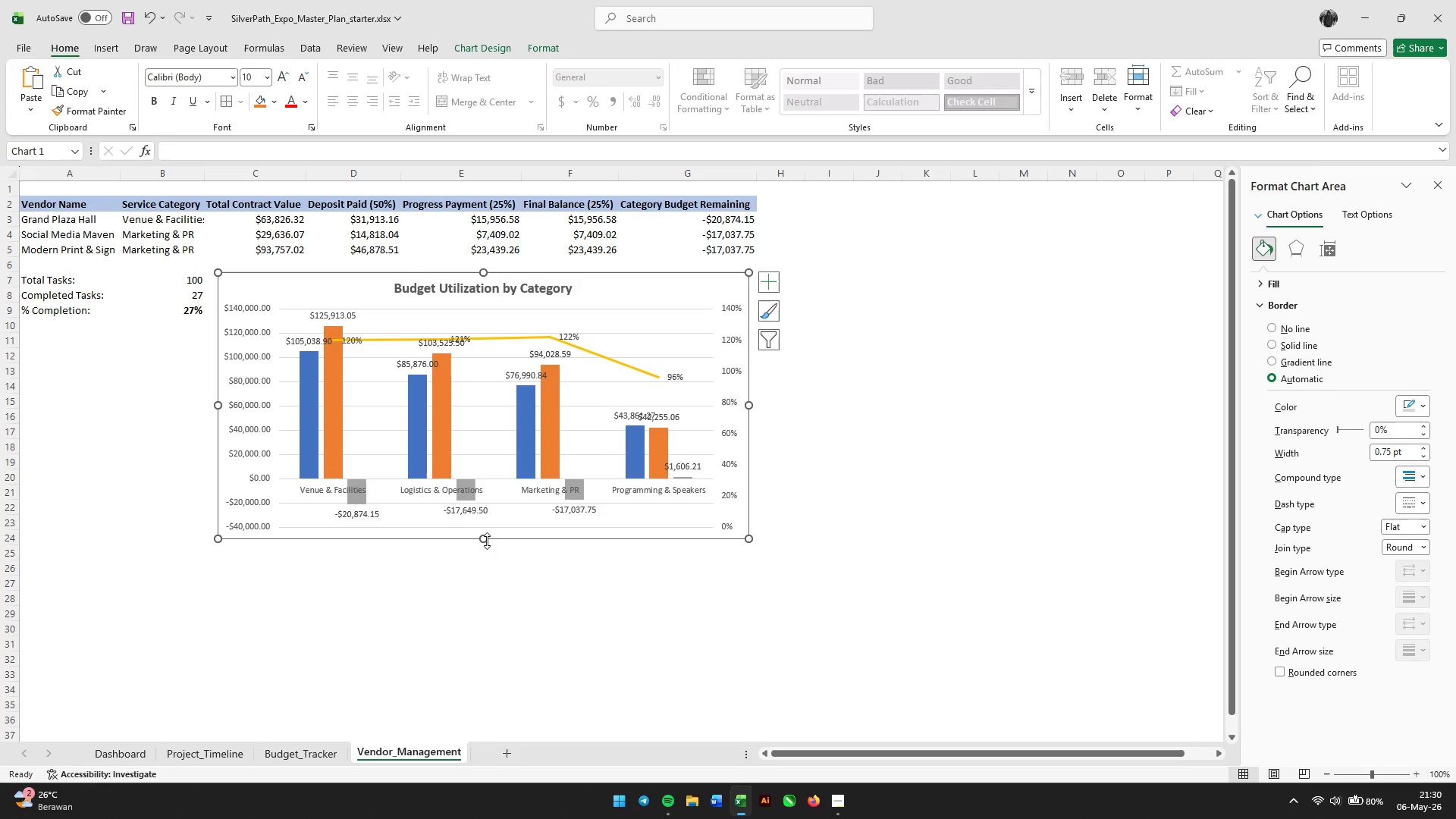 
left_click_drag(start_coordinate=[485, 541], to_coordinate=[467, 646])
 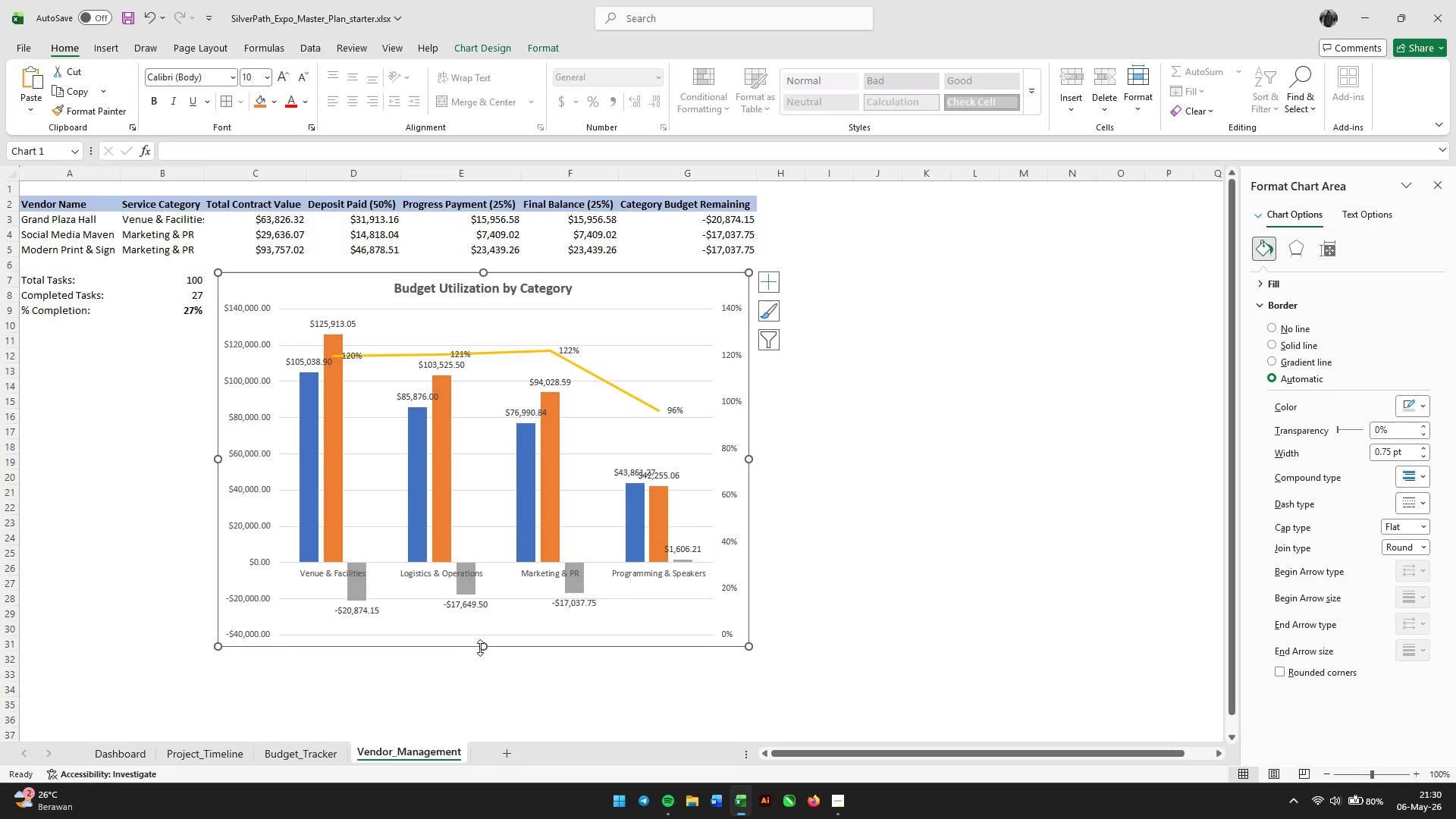 
left_click_drag(start_coordinate=[487, 648], to_coordinate=[487, 670])
 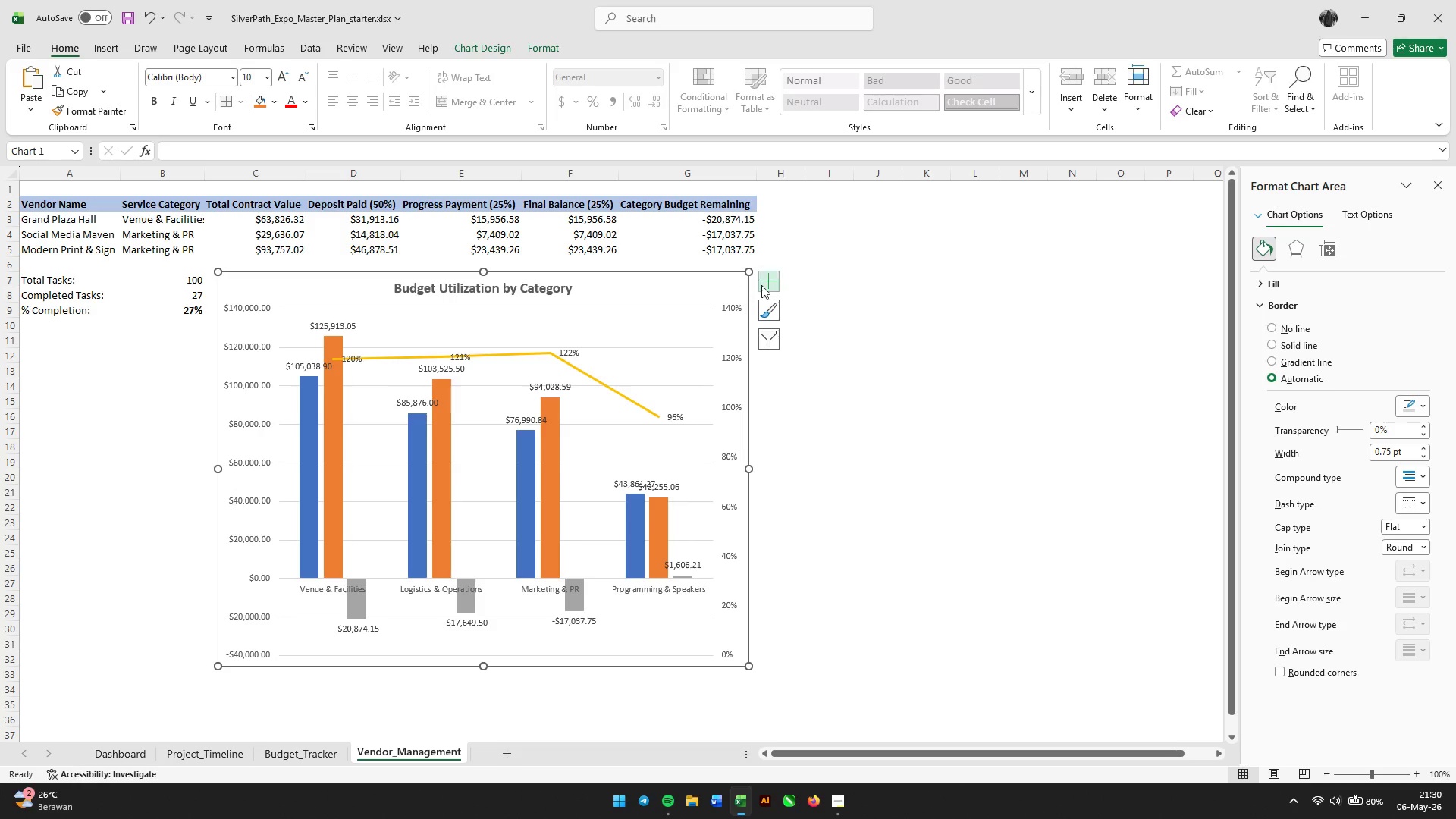 
left_click([777, 283])
 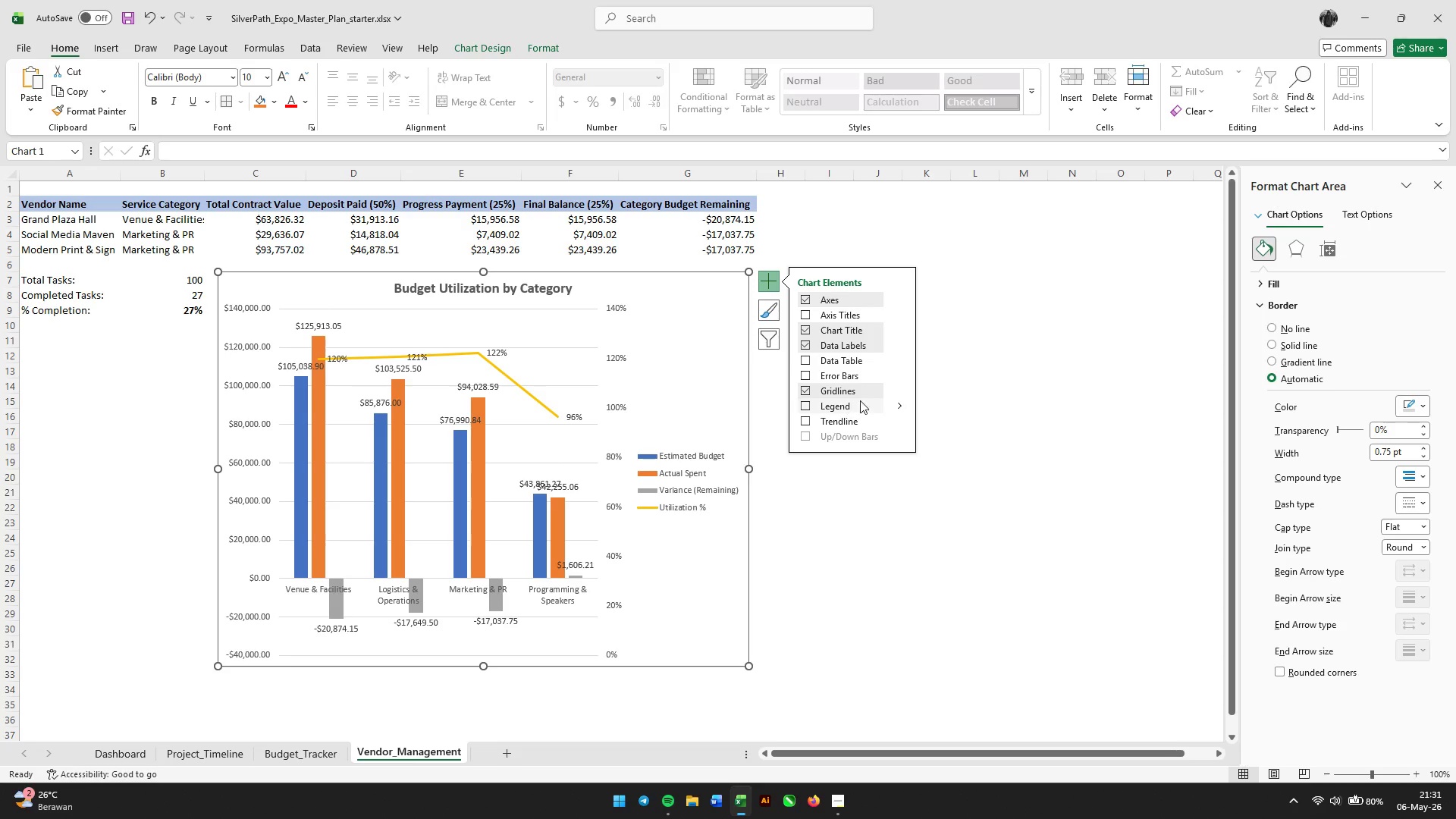 
wait(6.22)
 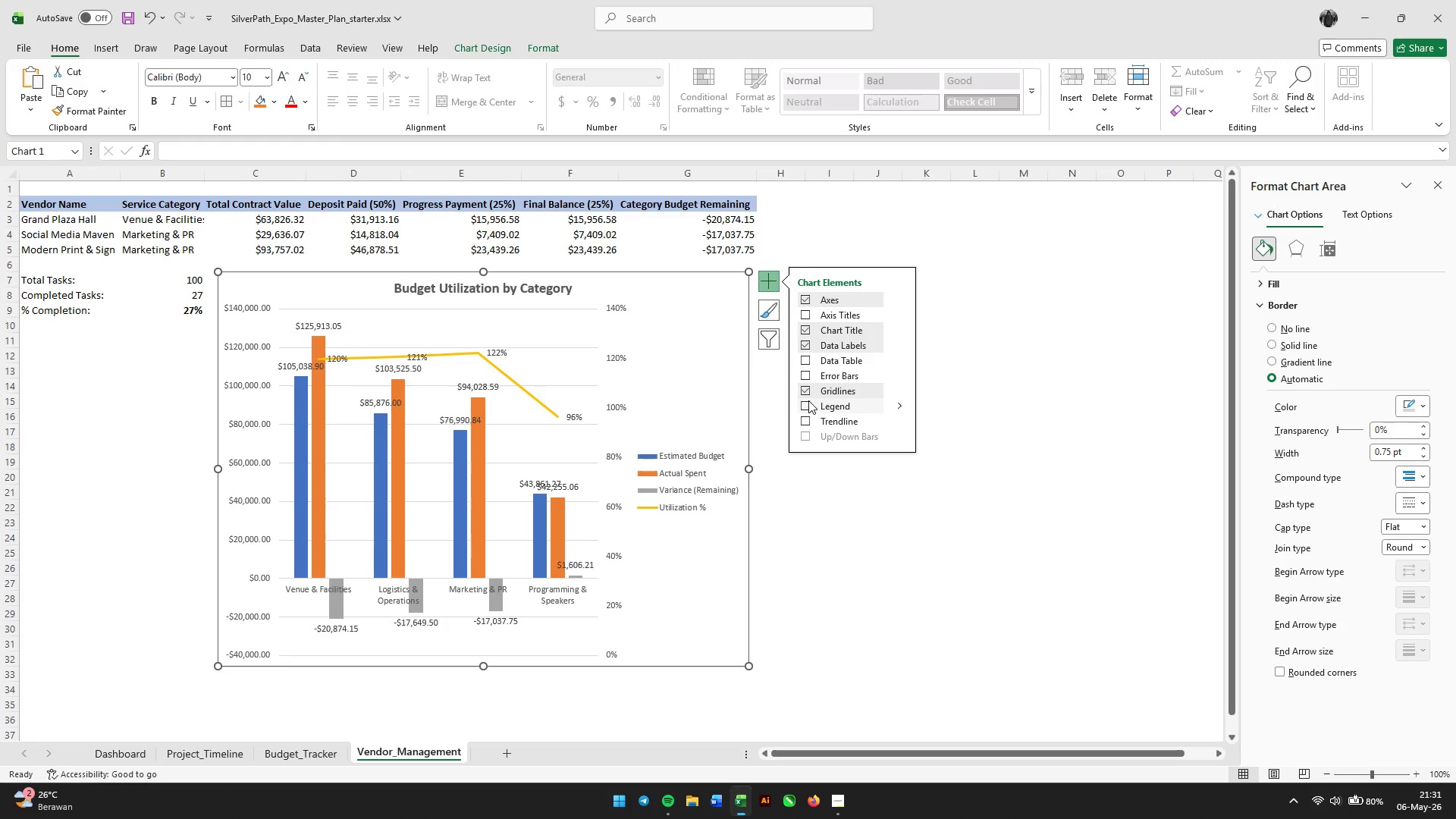 
left_click([903, 402])
 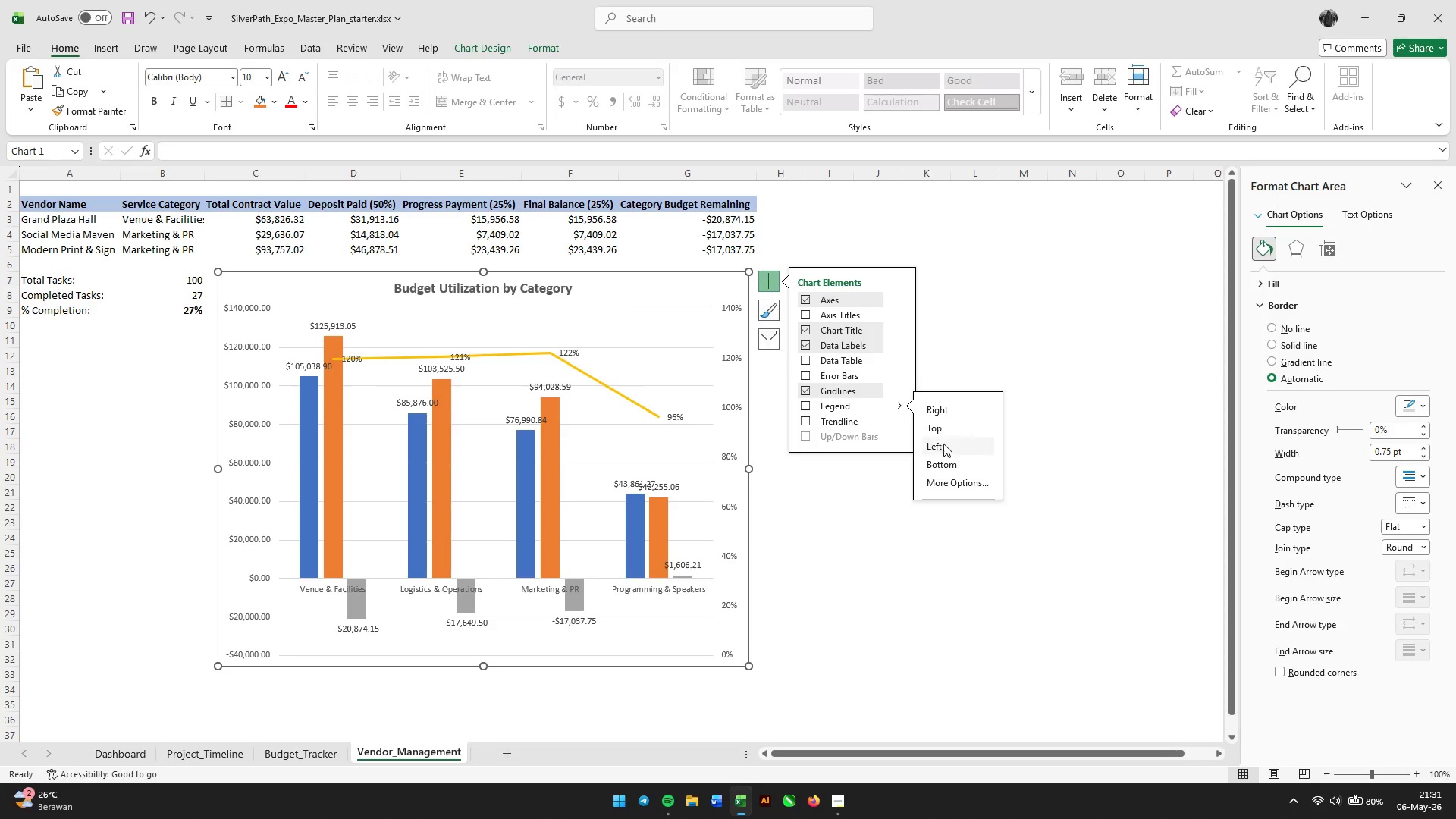 
left_click([948, 468])
 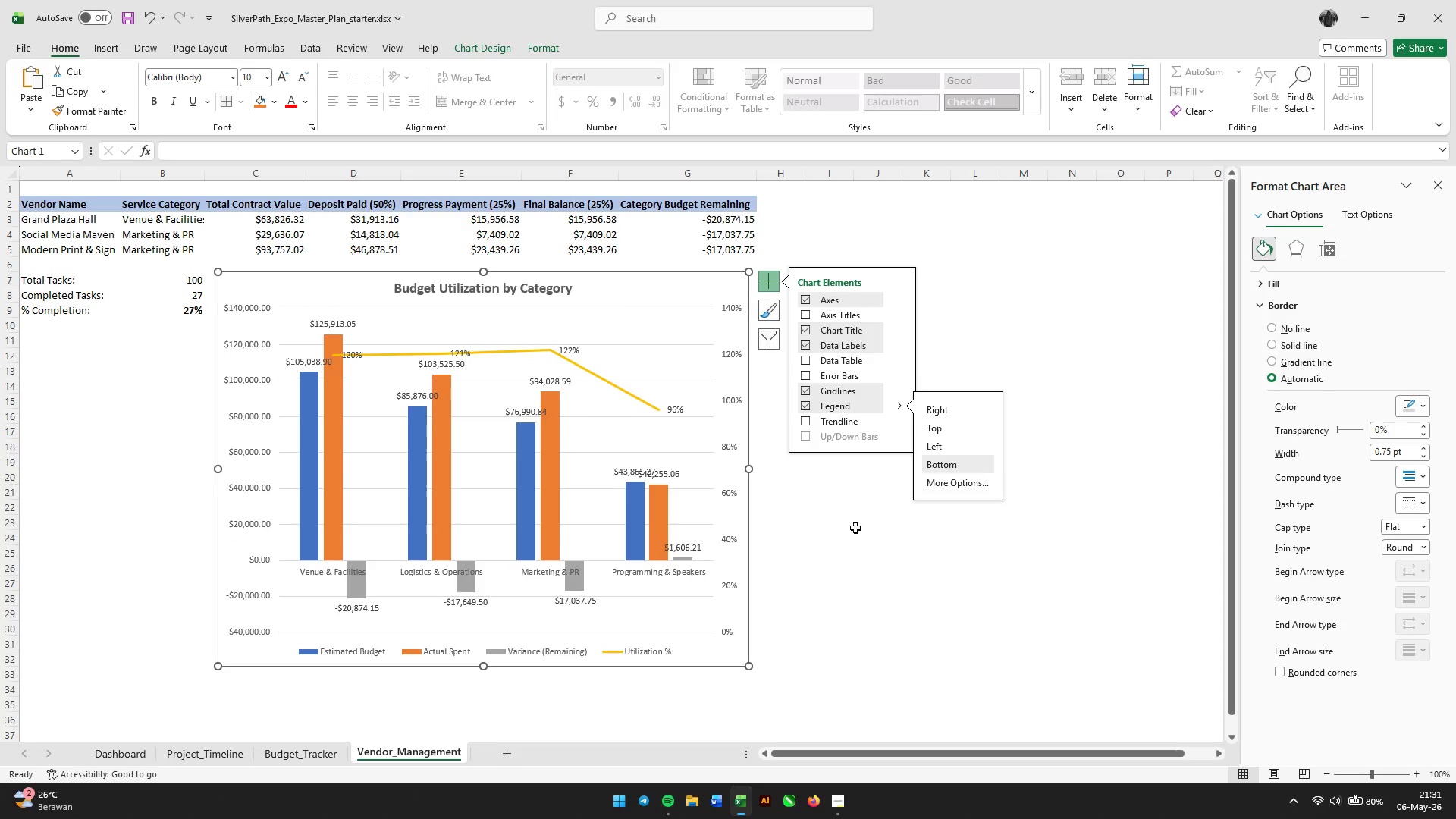 
left_click([800, 556])
 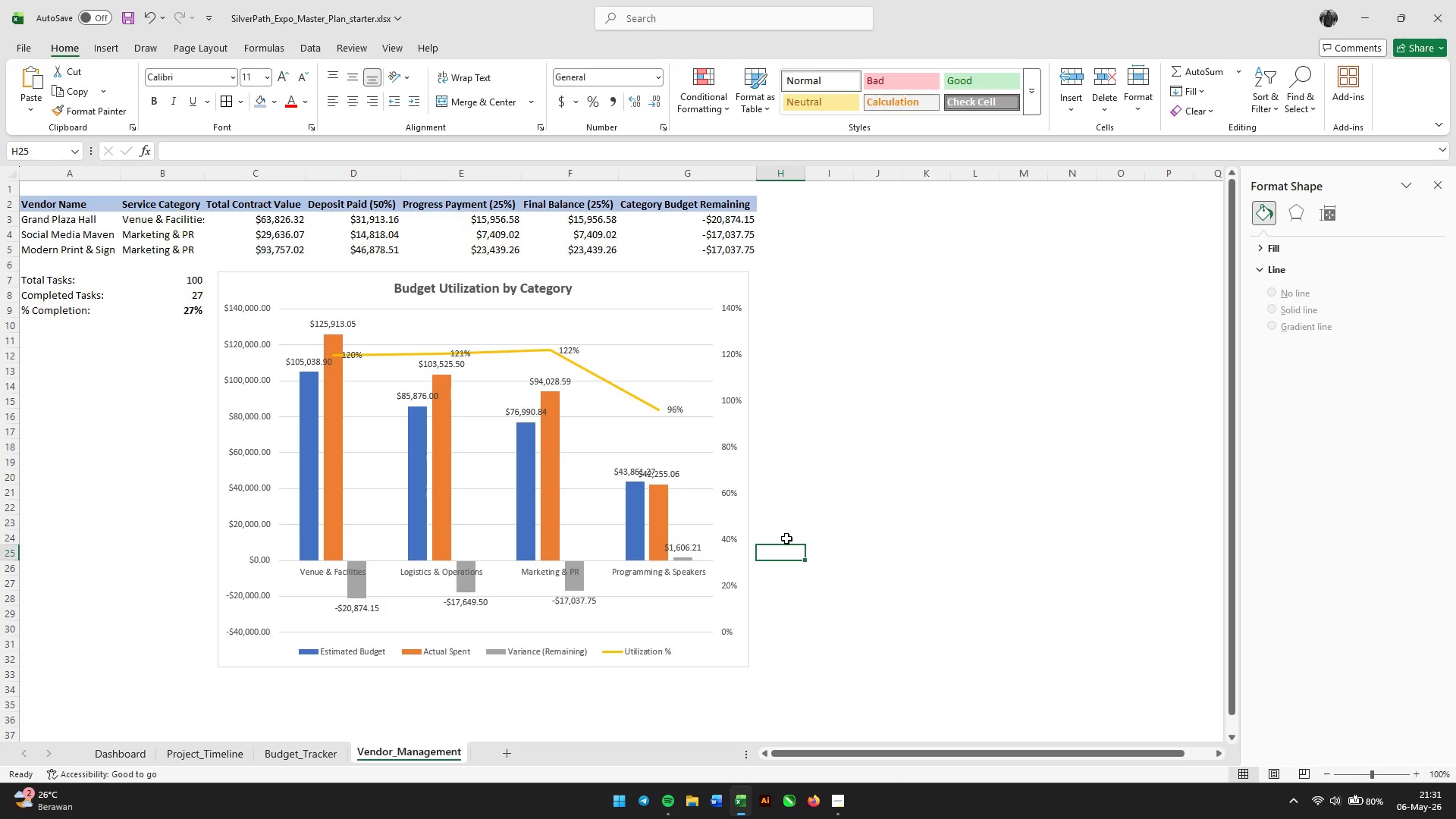 
wait(8.17)
 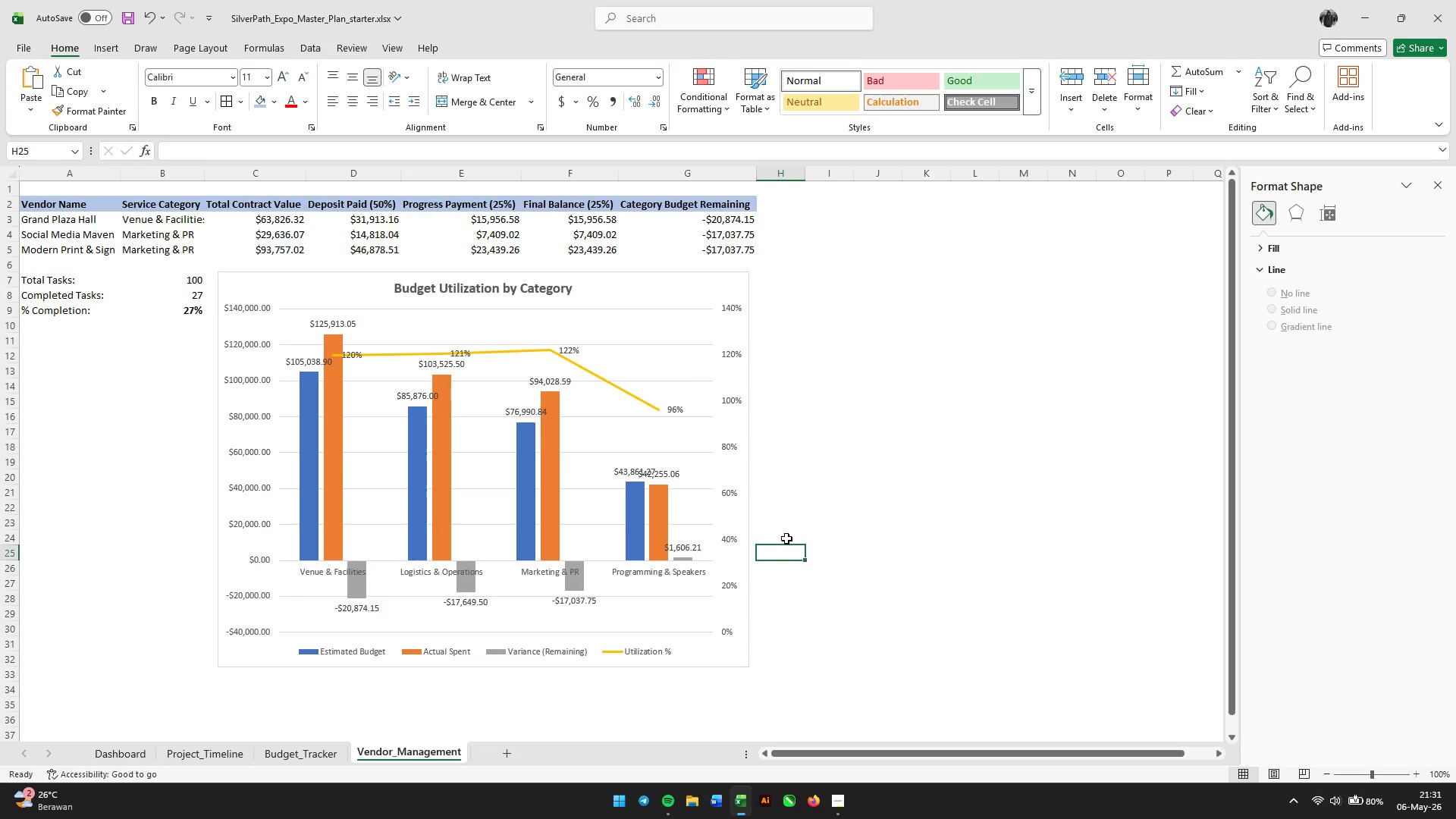 
scroll: coordinate [435, 563], scroll_direction: down, amount: 3.0
 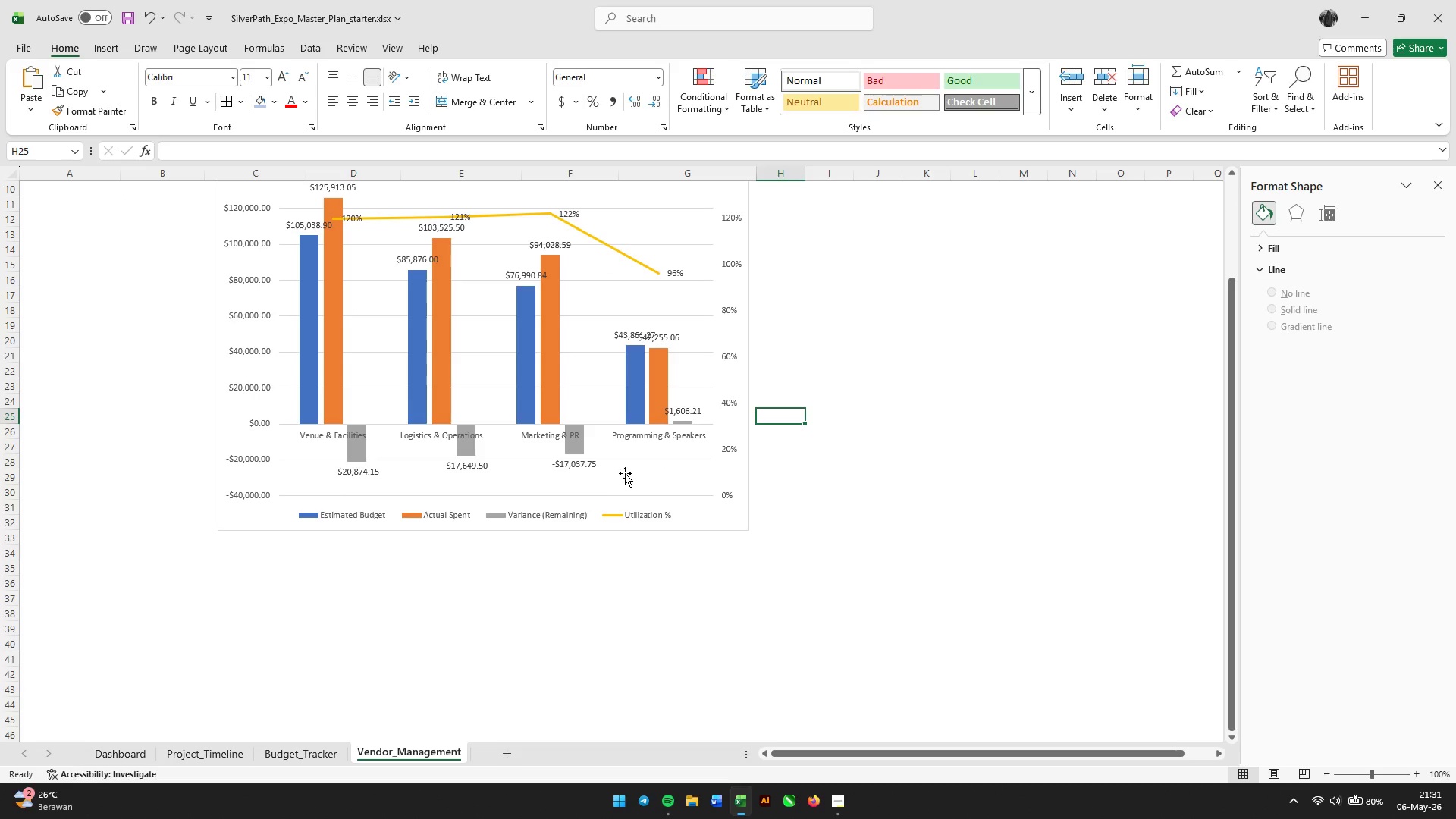 
left_click([626, 478])
 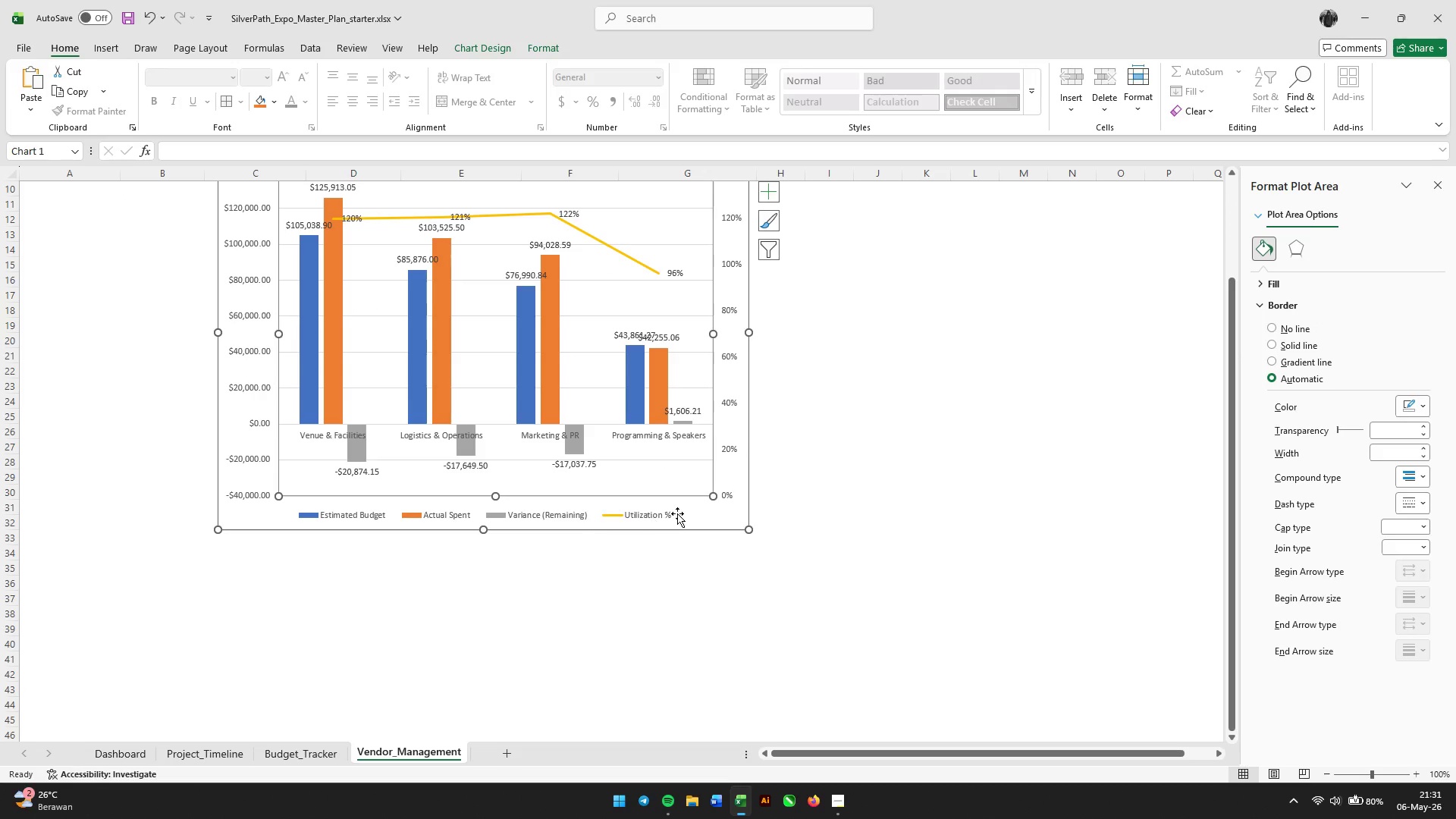 
left_click([713, 511])
 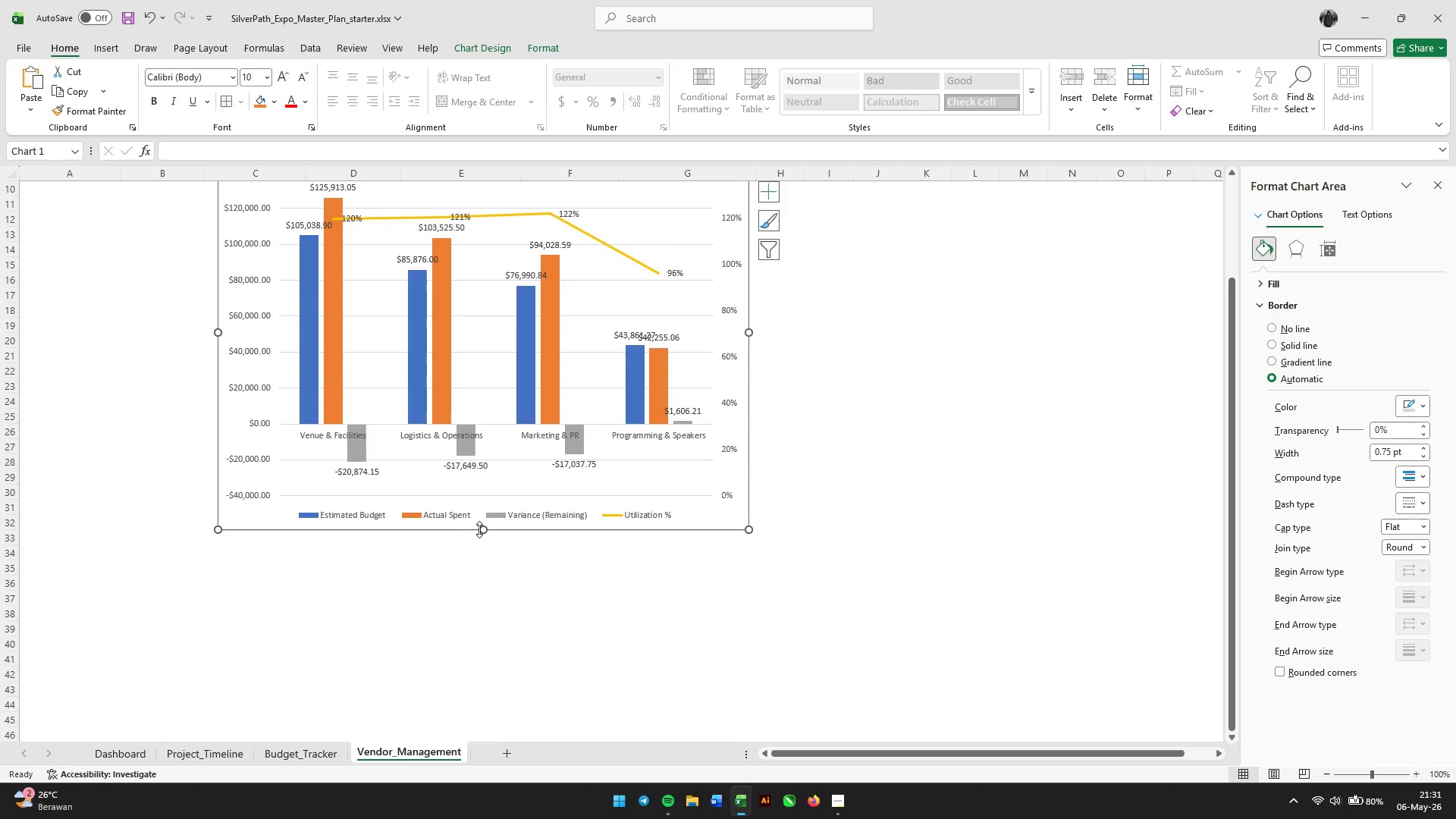 
left_click_drag(start_coordinate=[484, 529], to_coordinate=[481, 572])
 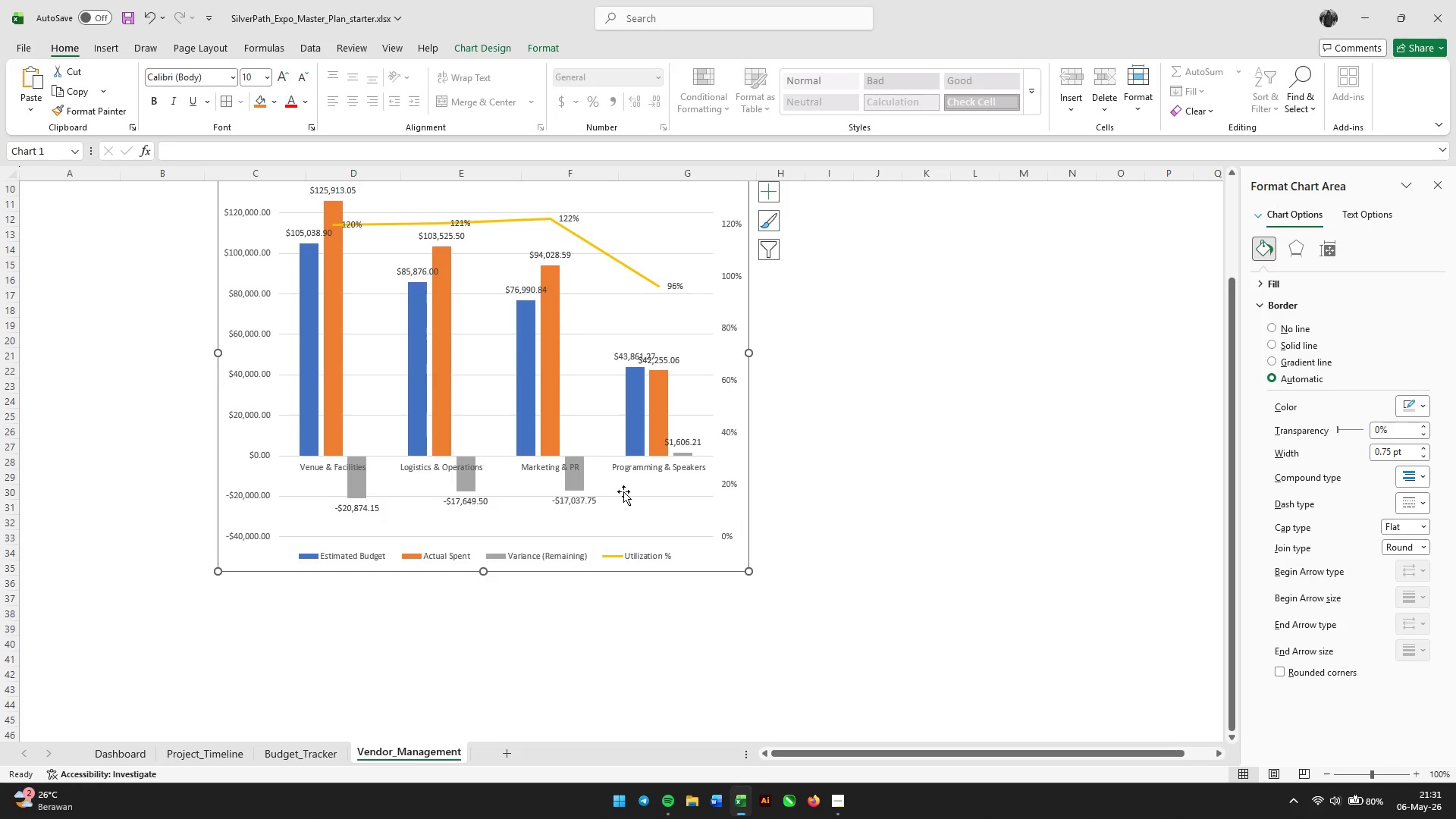 
scroll: coordinate [667, 494], scroll_direction: up, amount: 4.0
 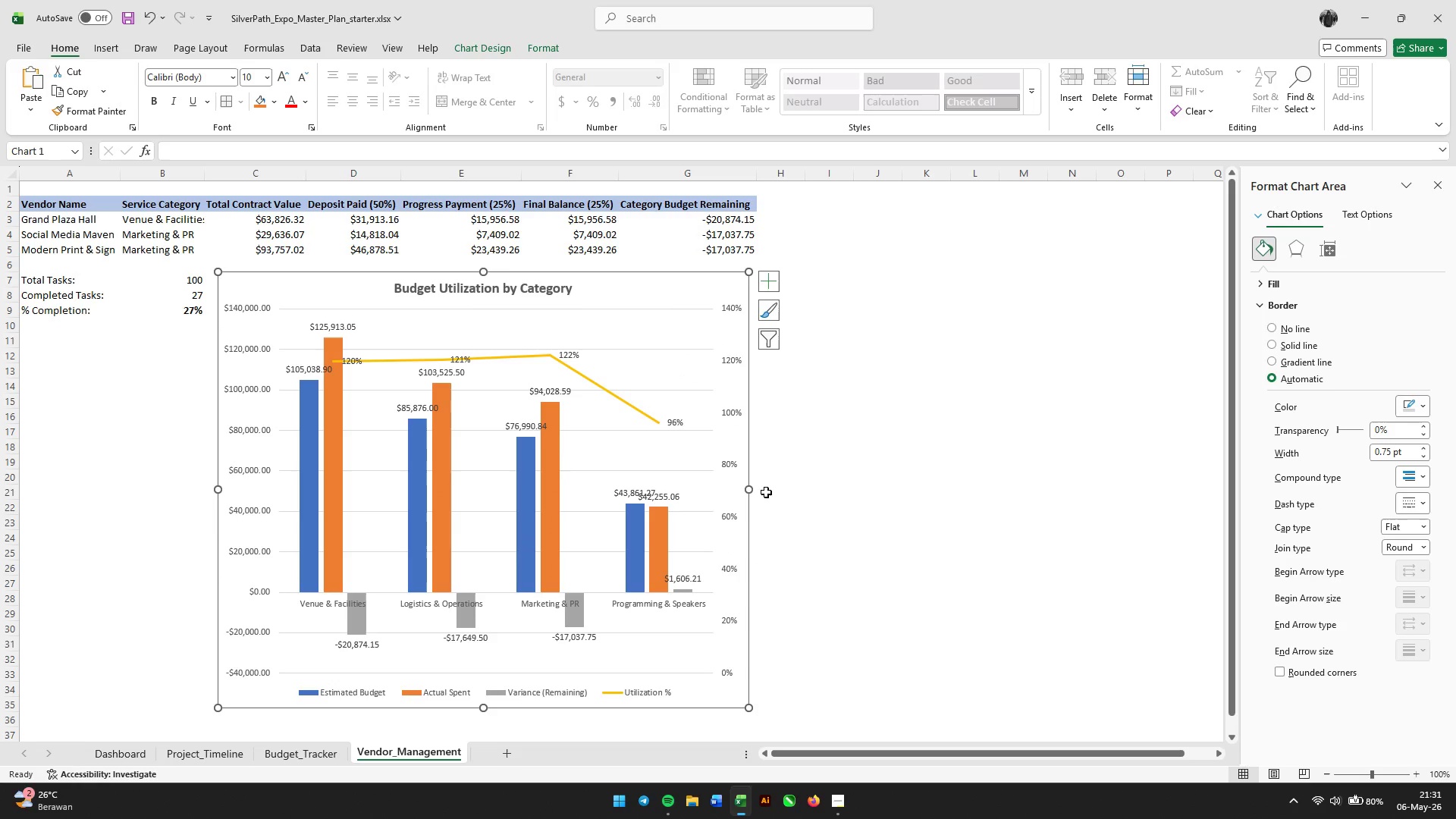 
left_click([821, 471])
 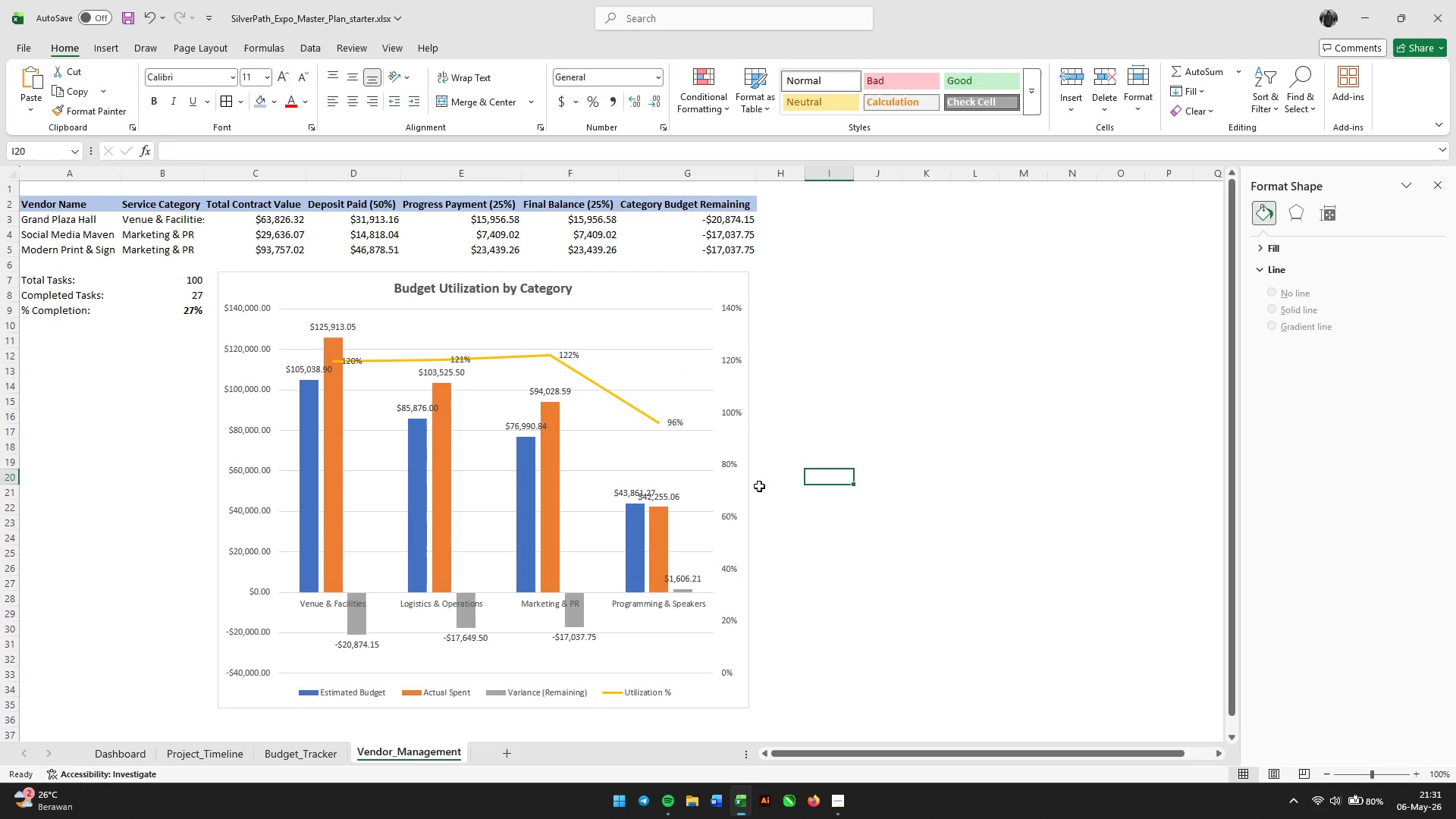 
left_click([729, 493])
 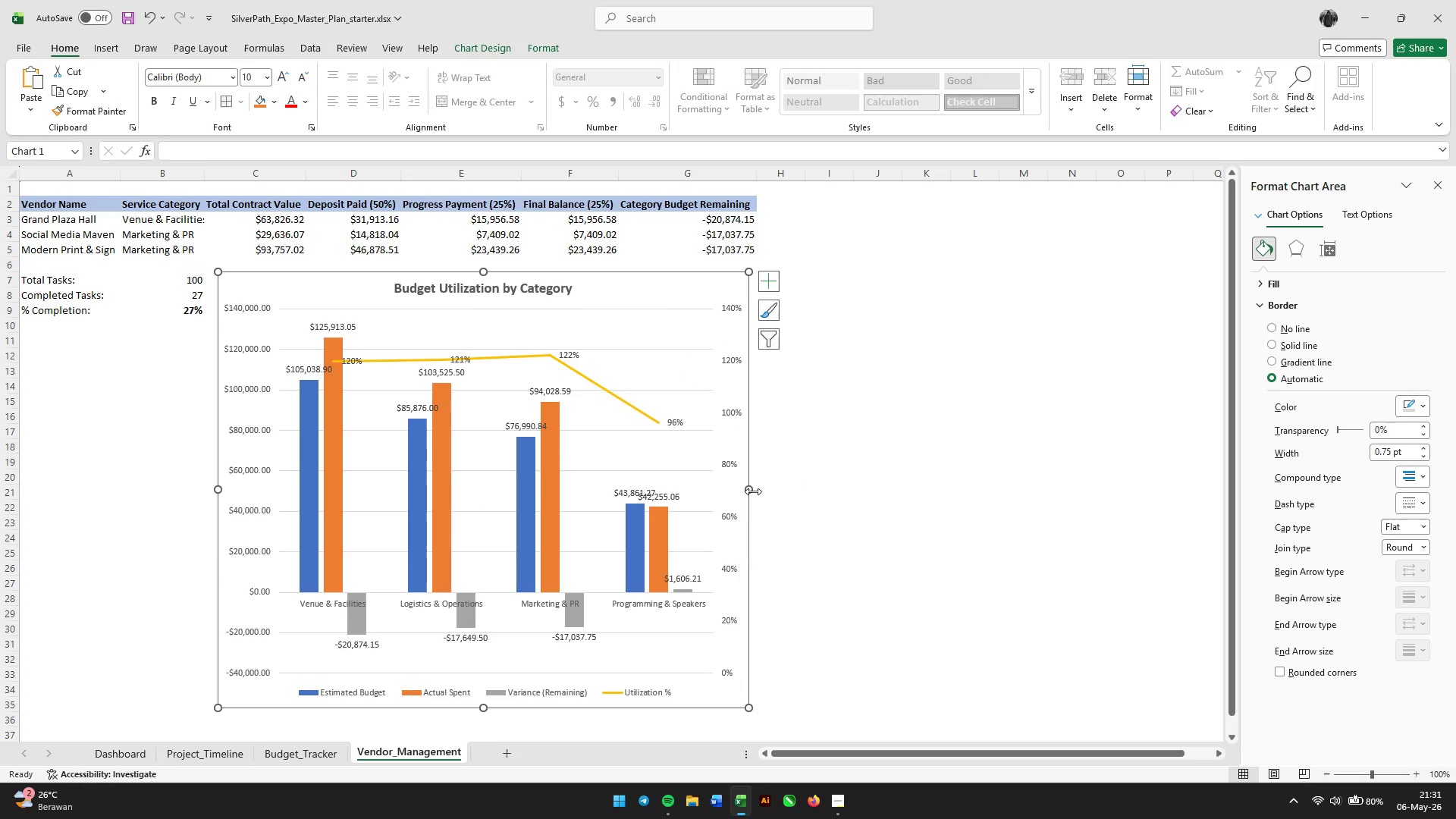 
left_click_drag(start_coordinate=[753, 491], to_coordinate=[912, 488])
 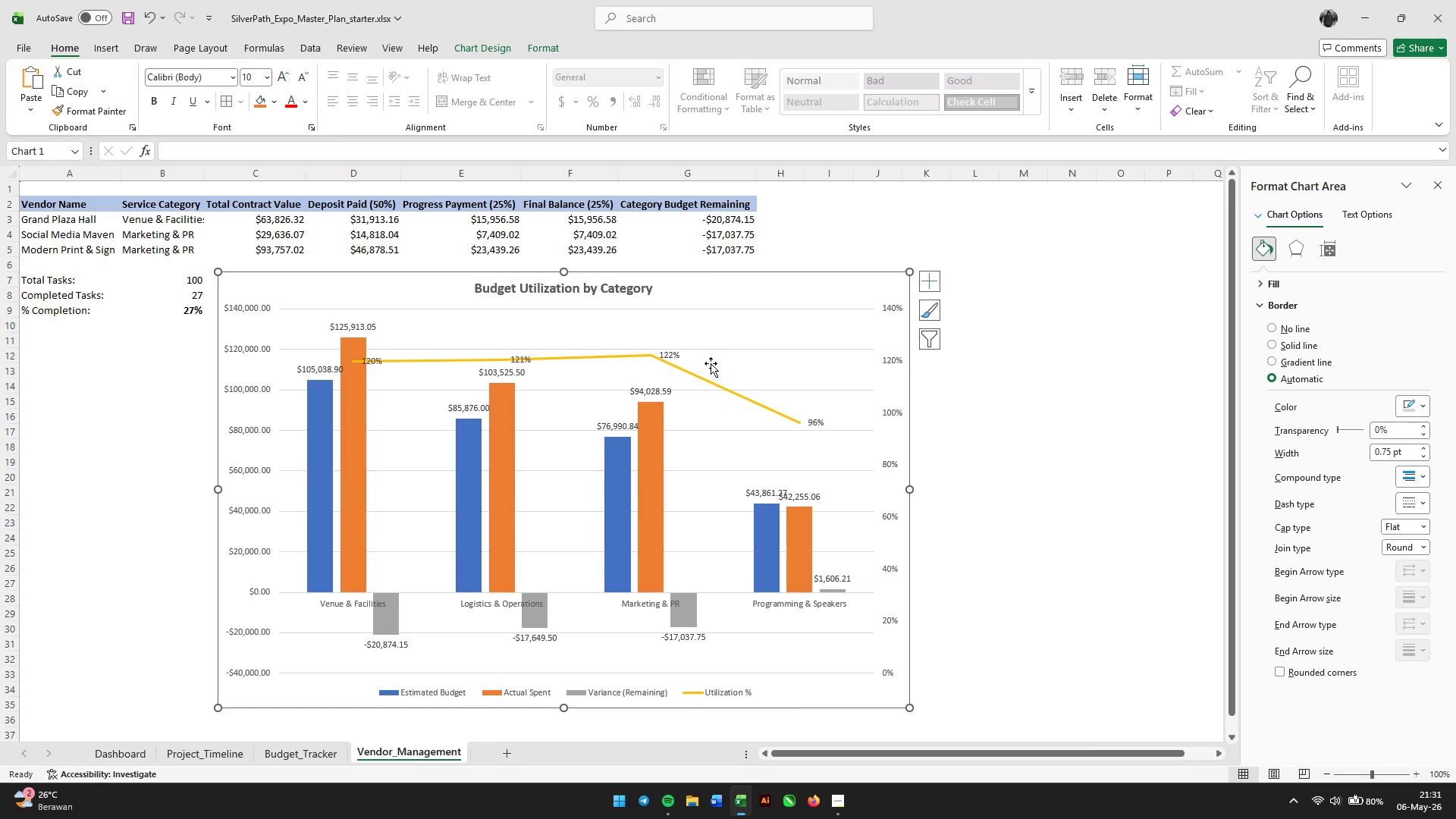 
scroll: coordinate [711, 361], scroll_direction: none, amount: 0.0
 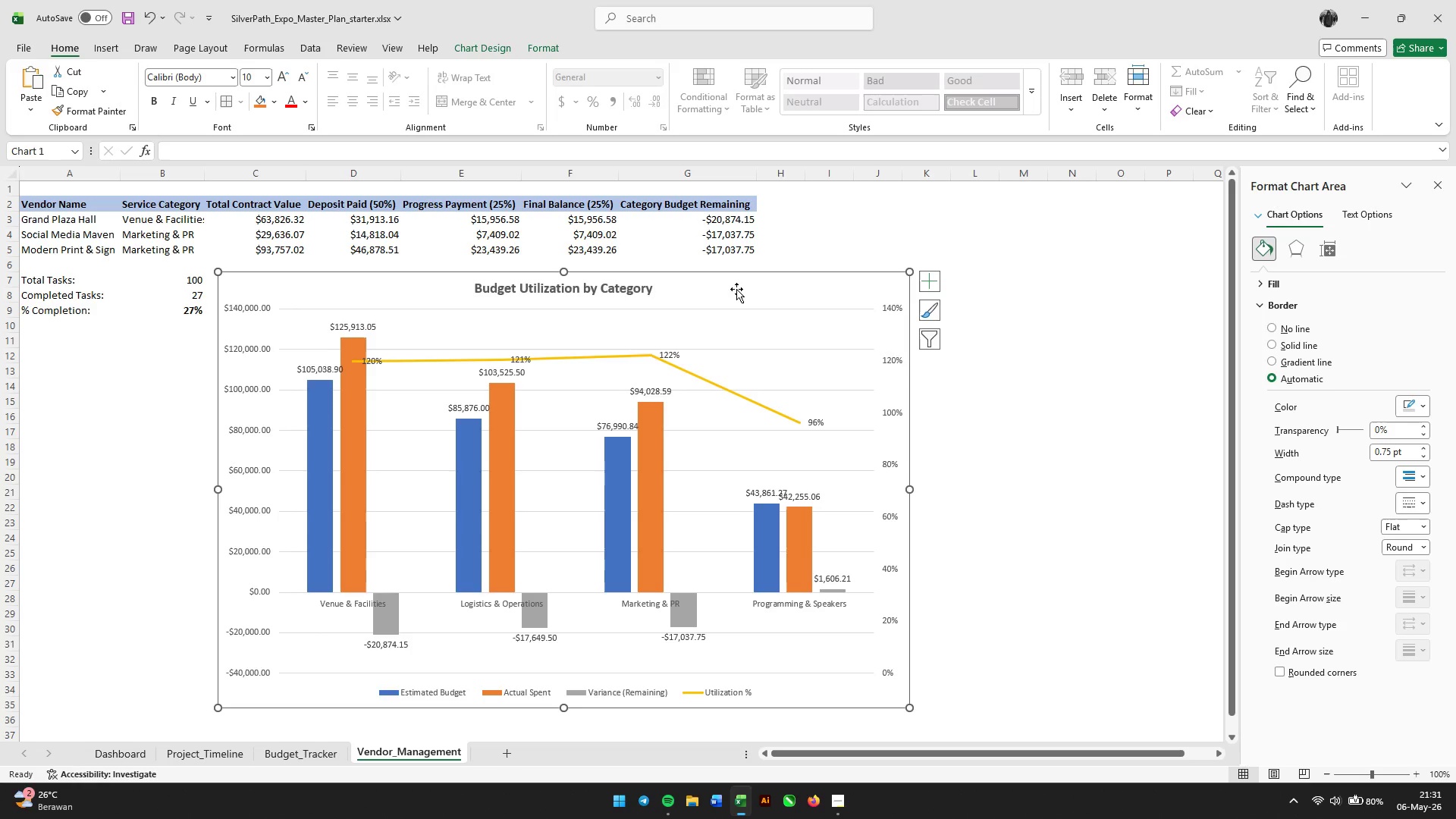 
left_click_drag(start_coordinate=[736, 289], to_coordinate=[534, 354])
 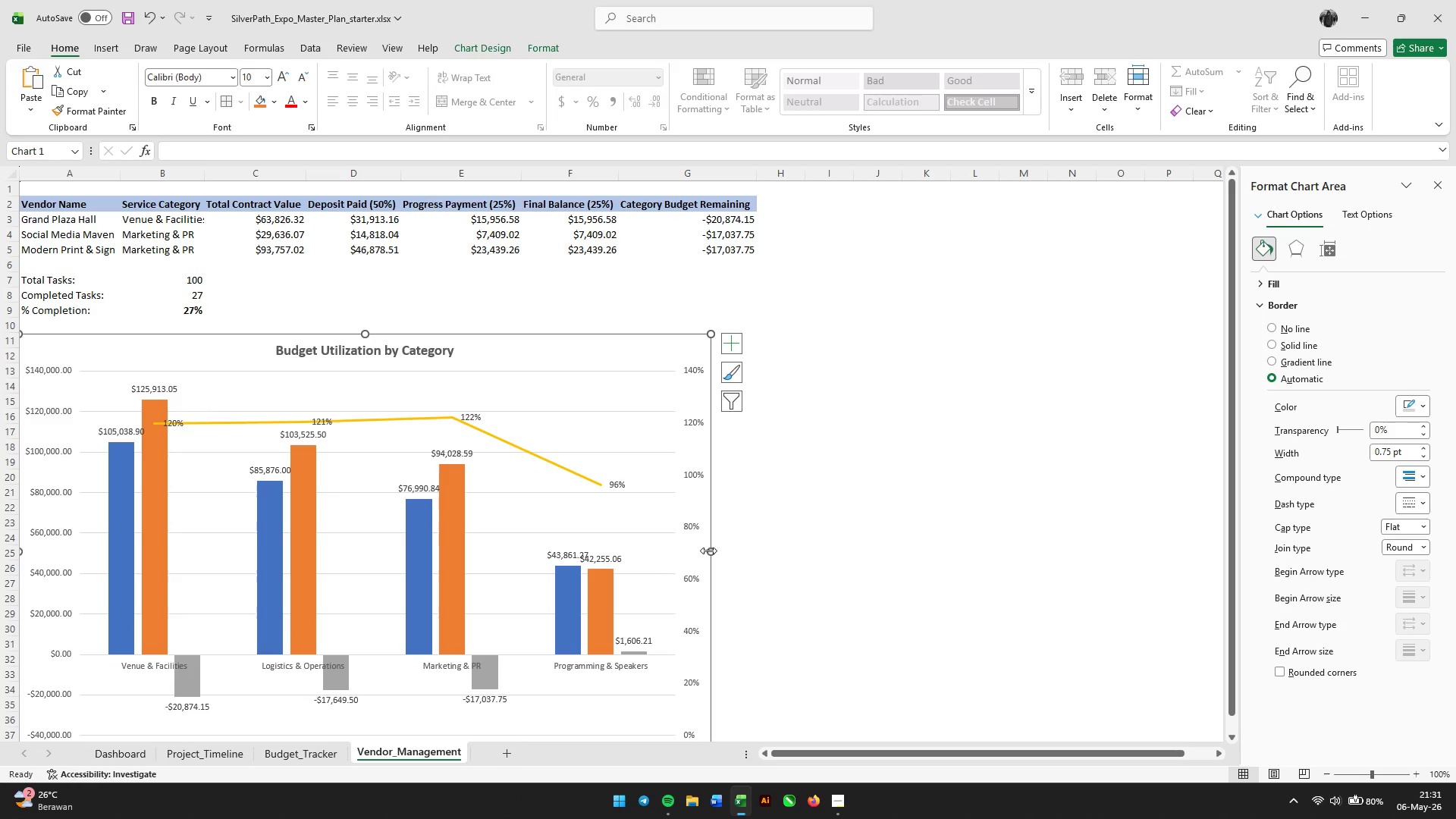 
left_click_drag(start_coordinate=[708, 550], to_coordinate=[752, 548])
 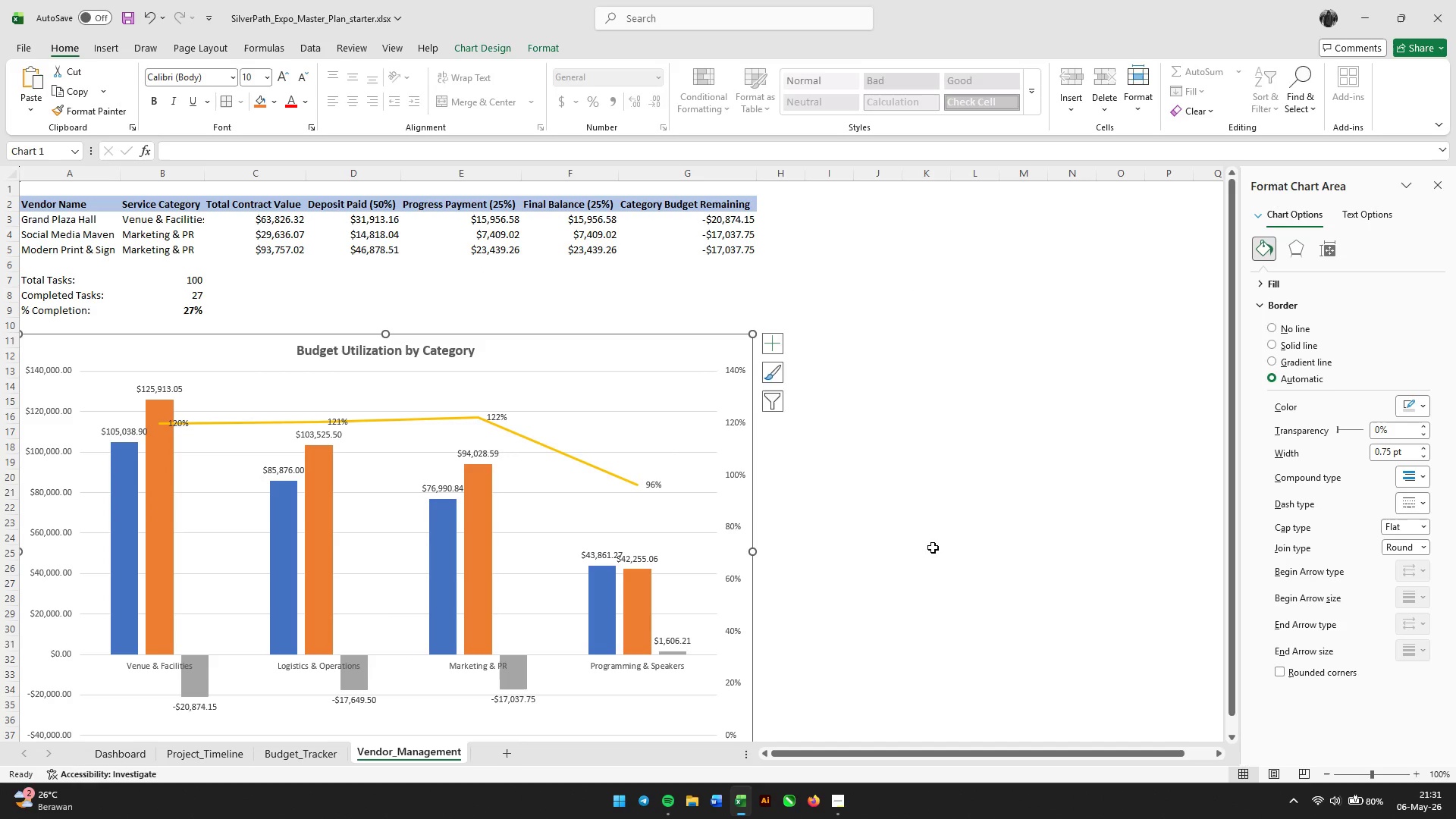 
left_click([933, 548])
 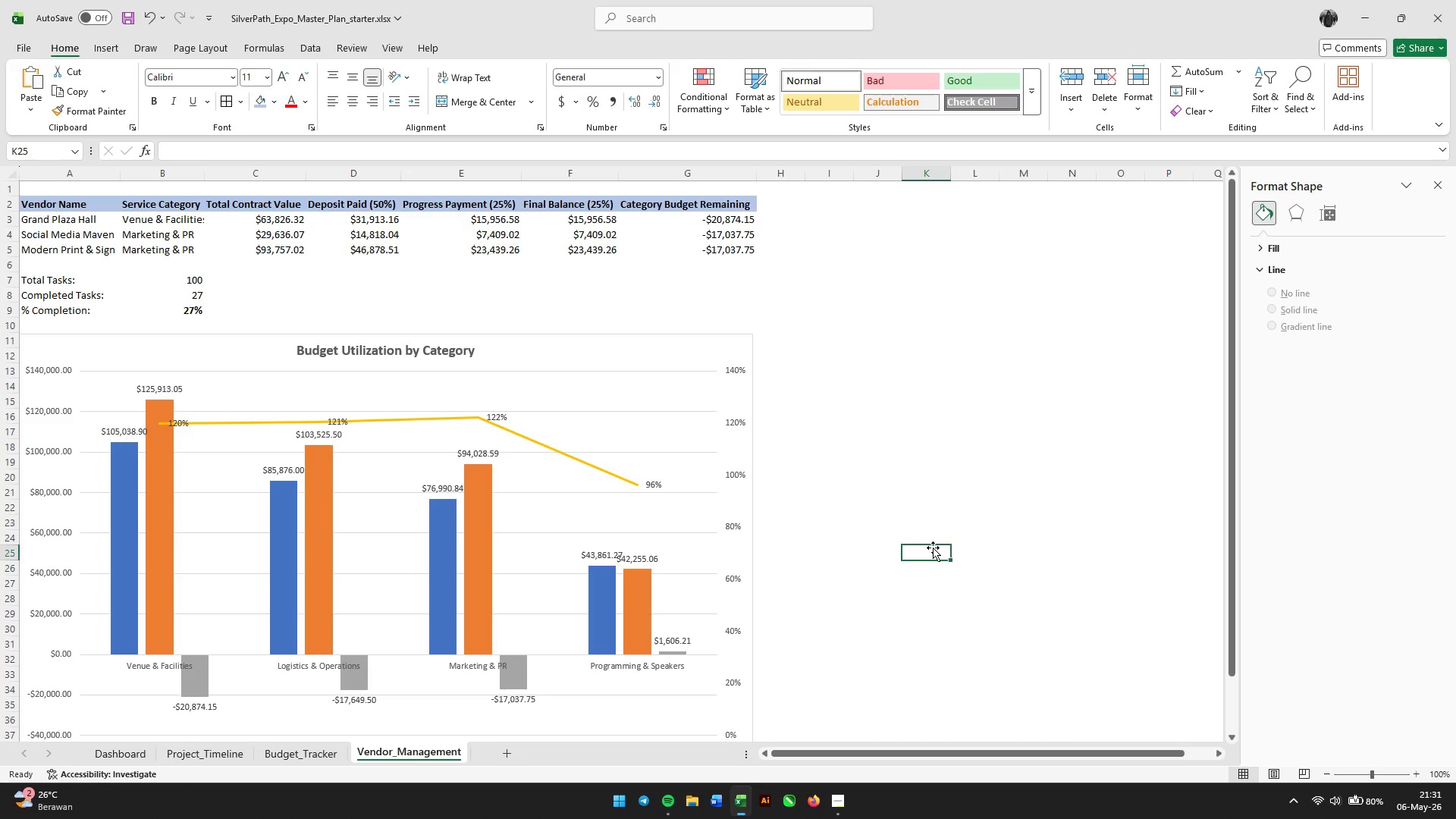 
scroll: coordinate [933, 548], scroll_direction: down, amount: 1.0
 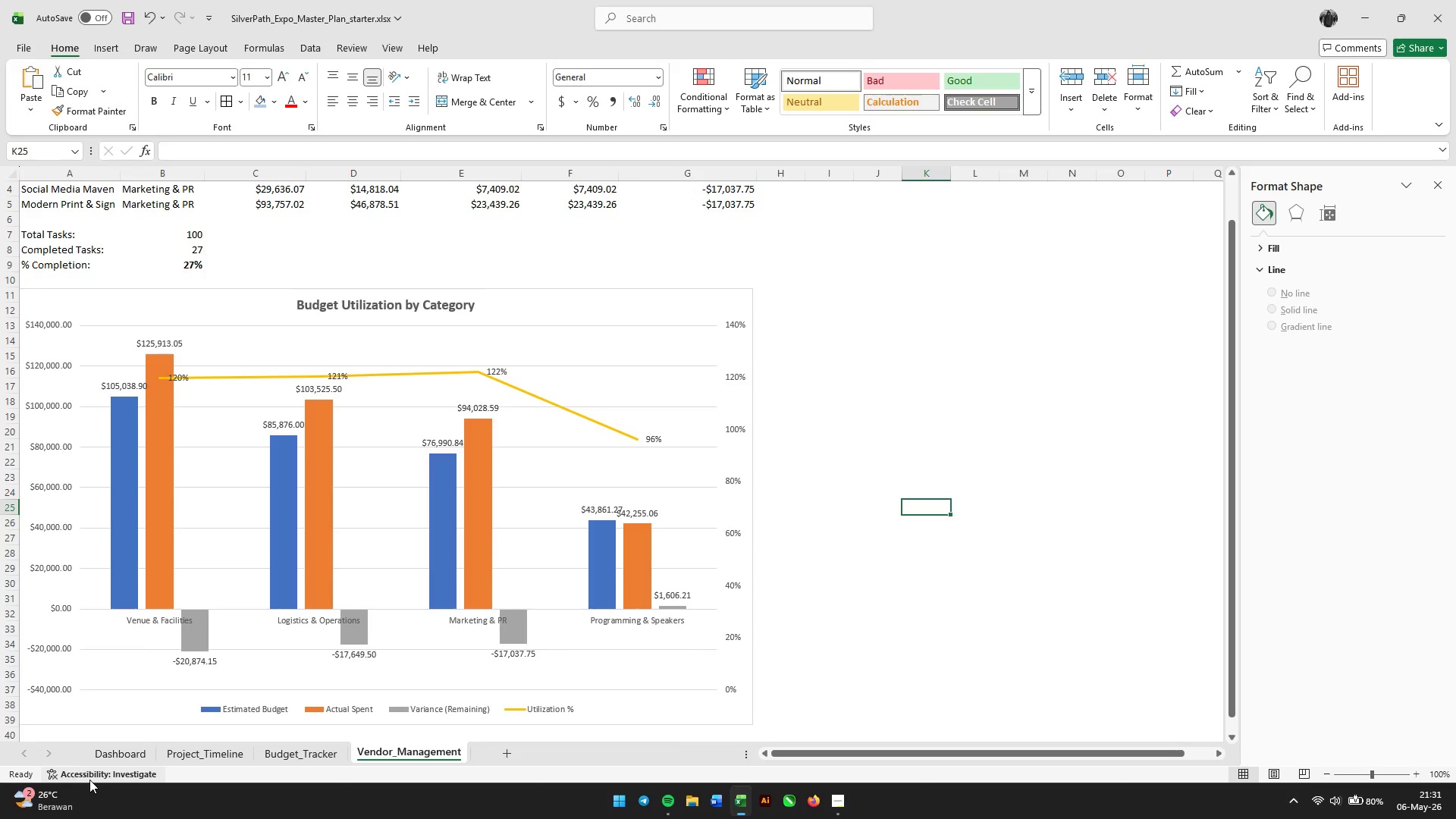 
left_click([130, 758])
 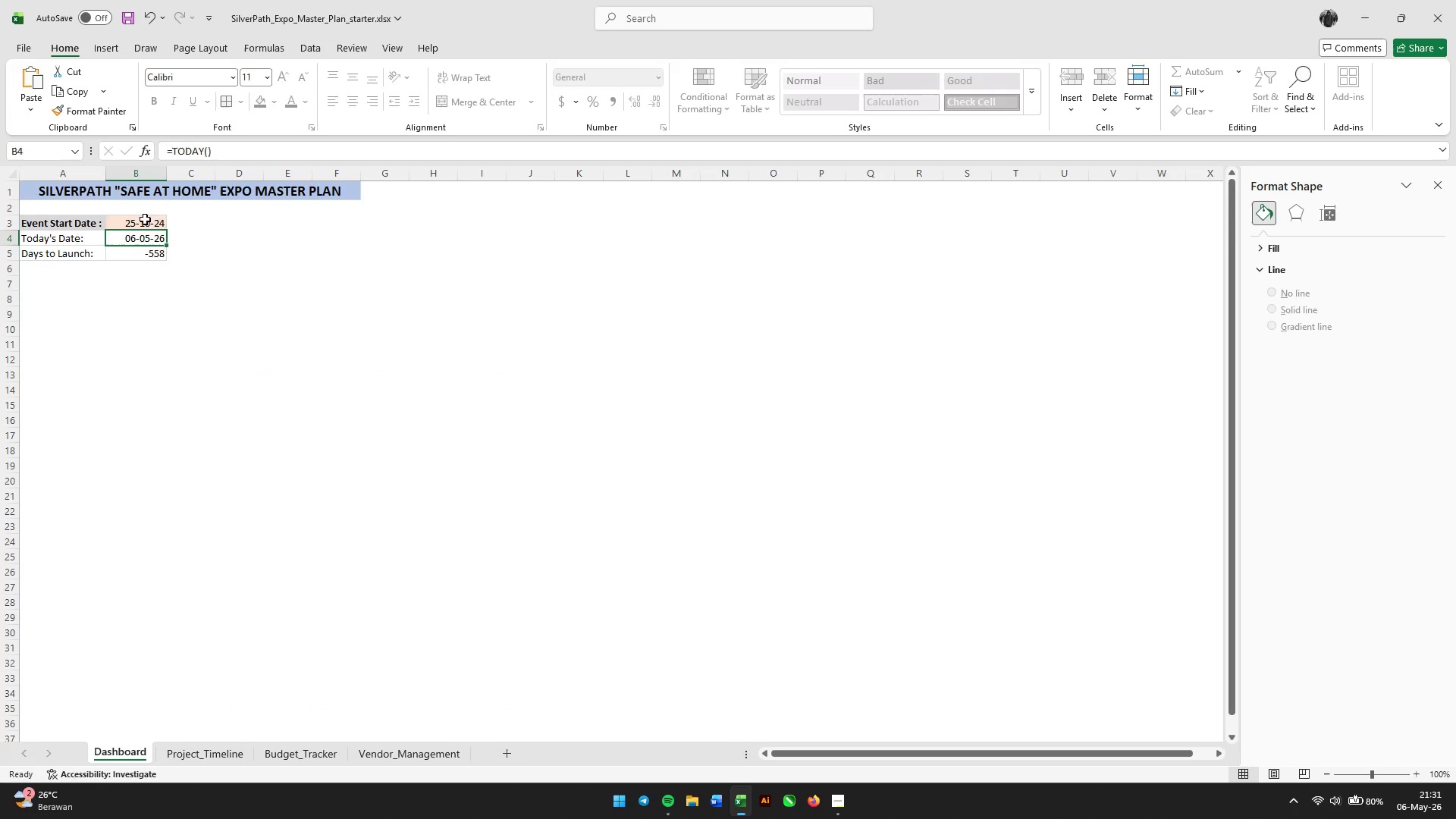 
double_click([143, 220])
 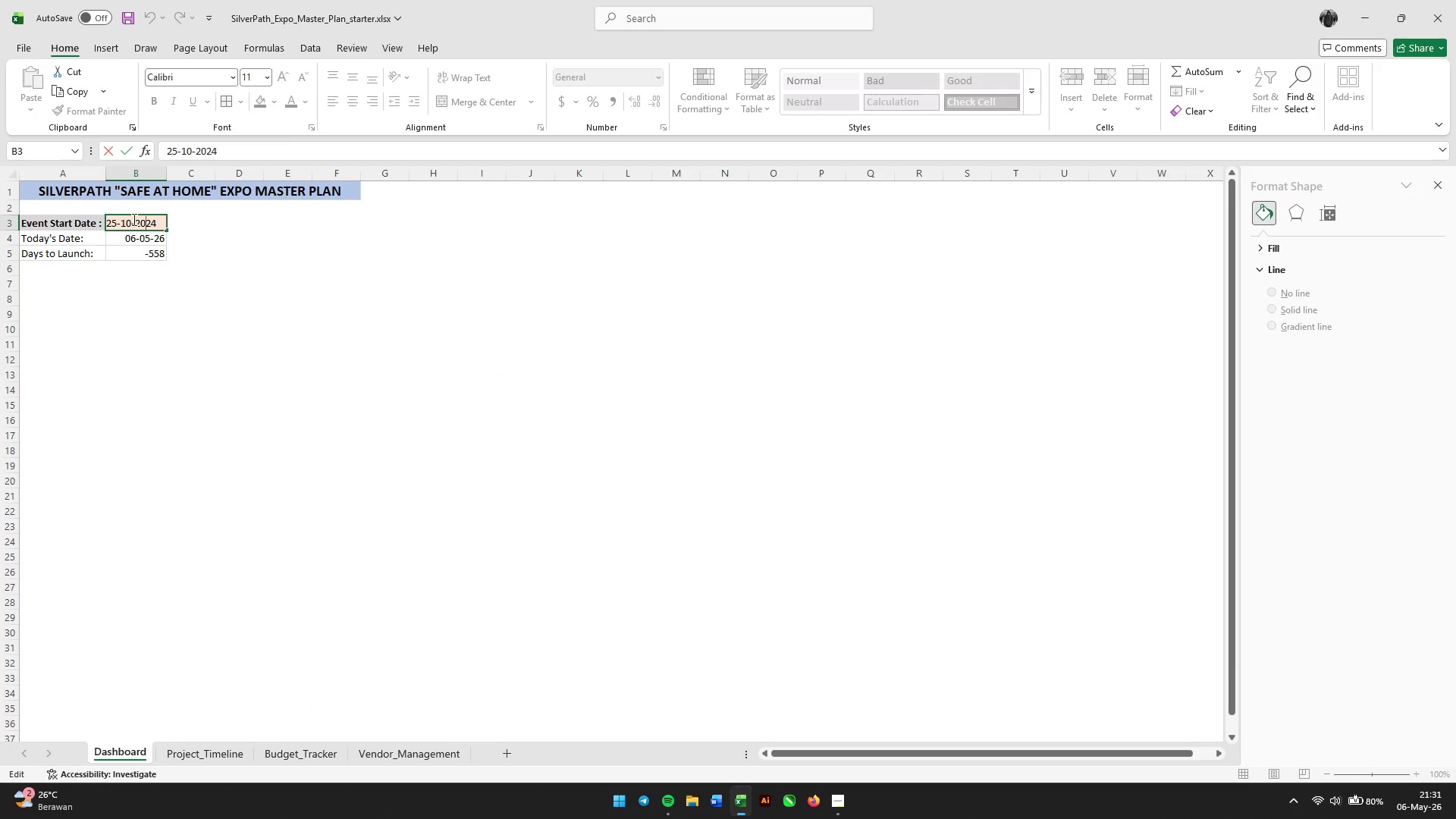 
left_click_drag(start_coordinate=[131, 220], to_coordinate=[119, 221])
 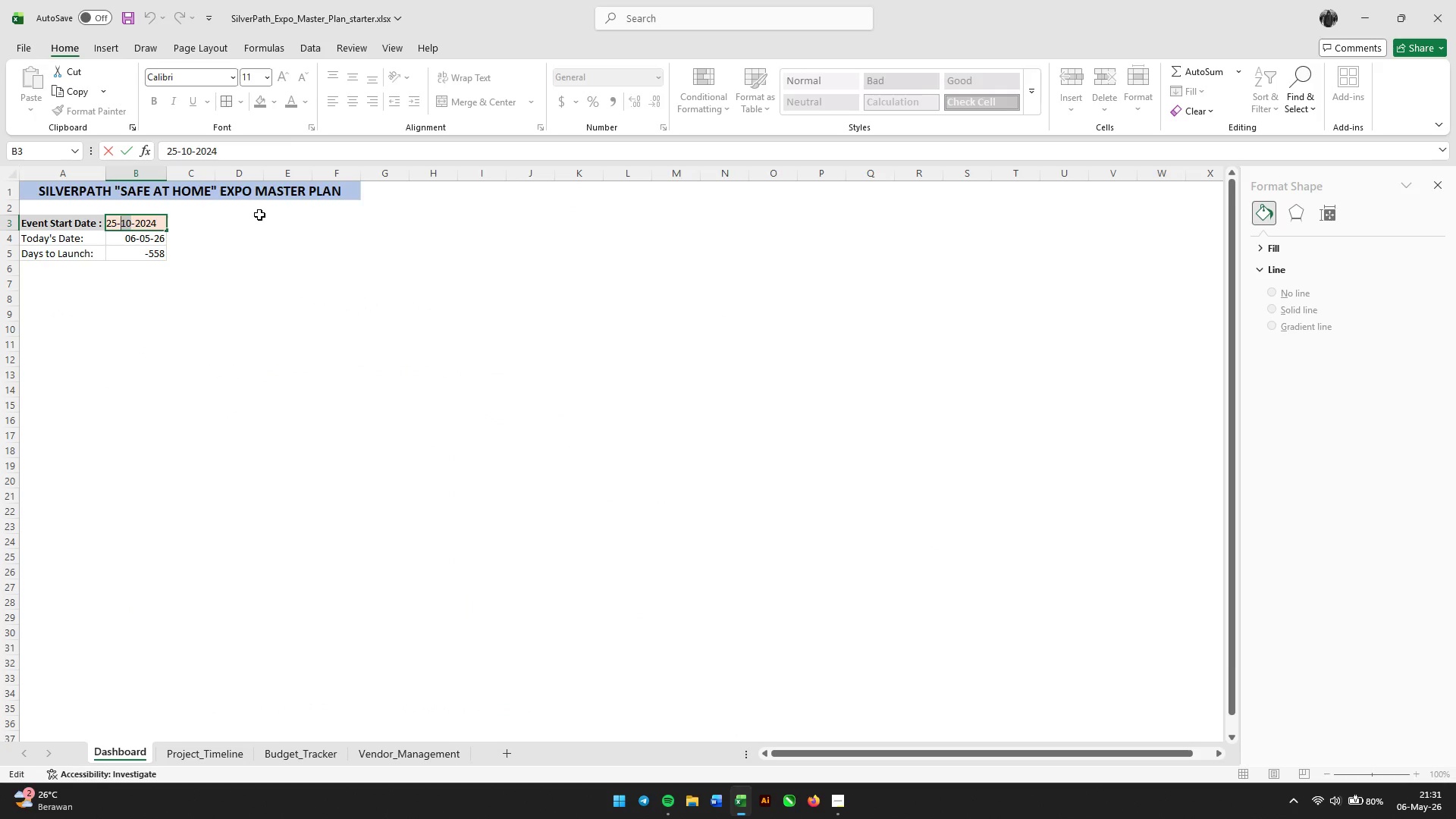 
key(Numpad9)
 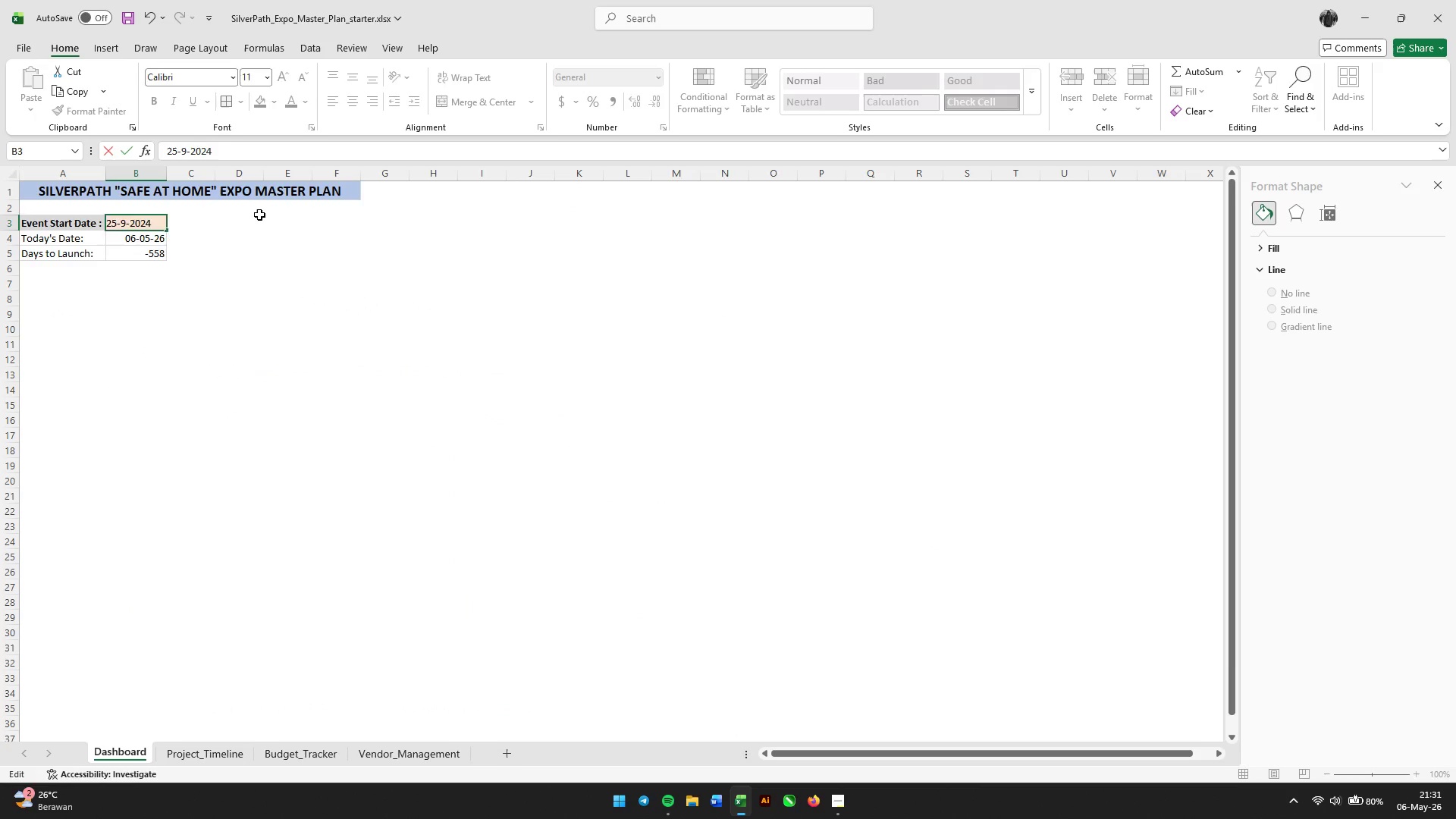 
key(Enter)
 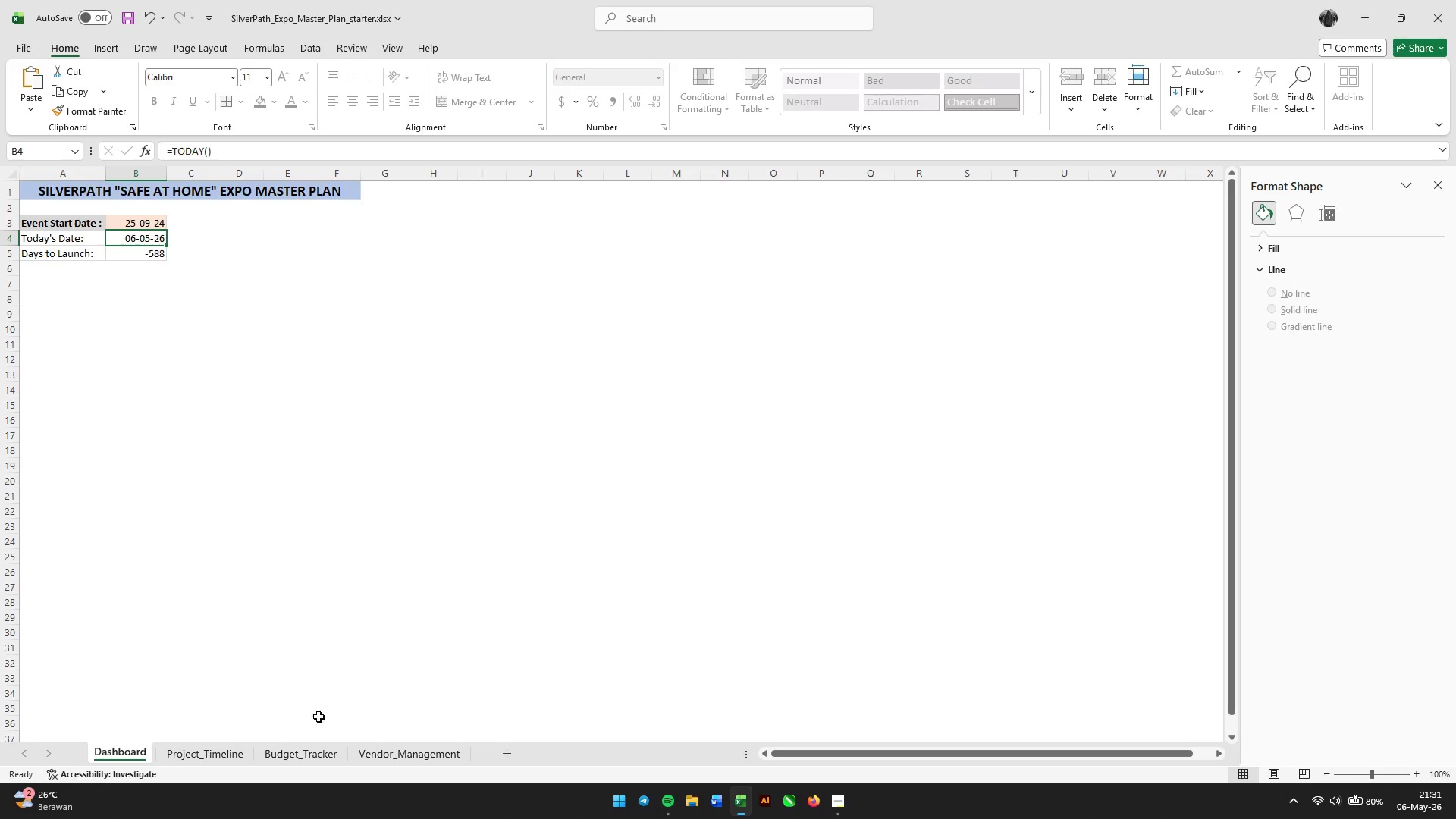 
left_click([366, 757])
 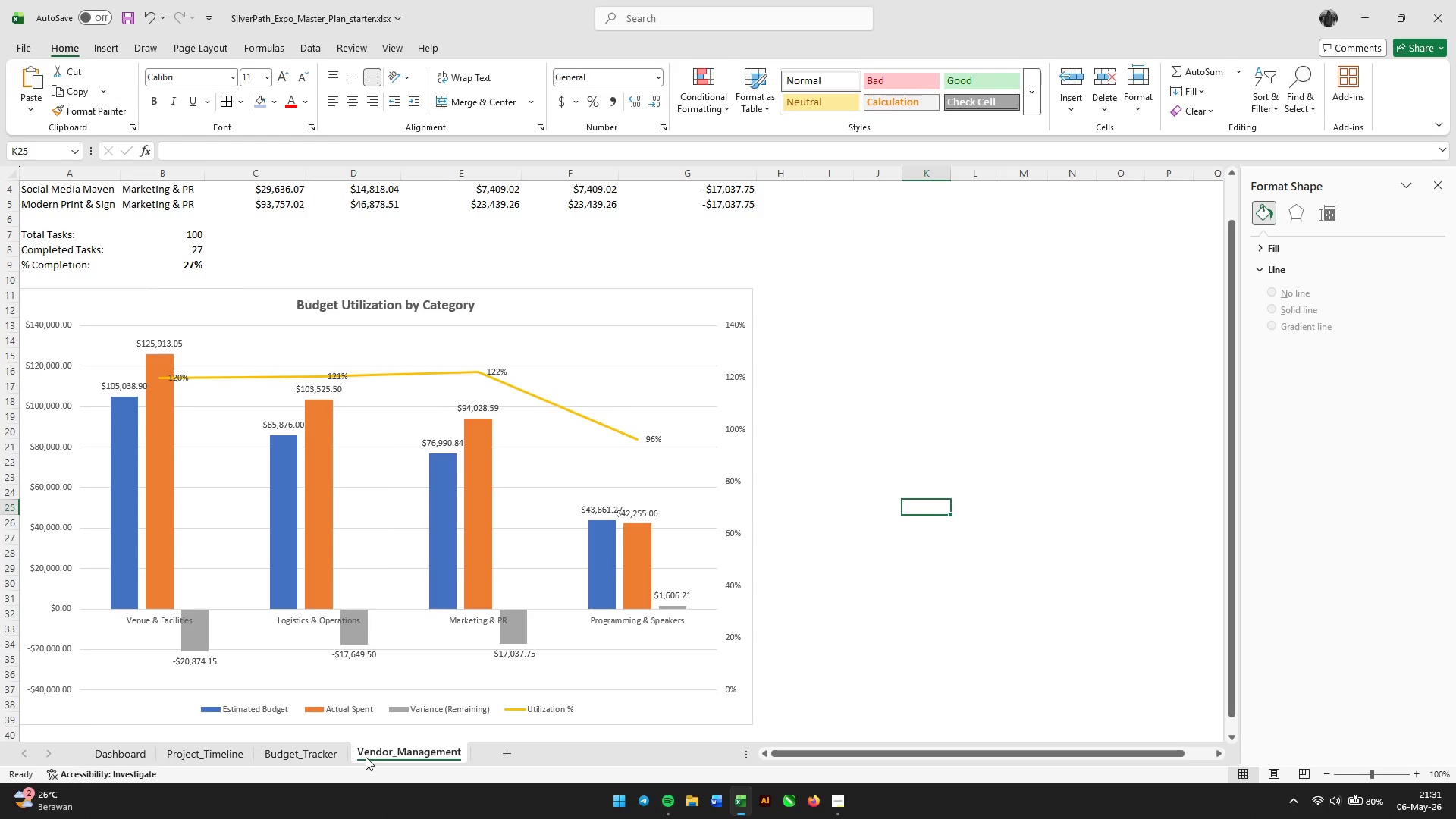 
left_click([95, 758])
 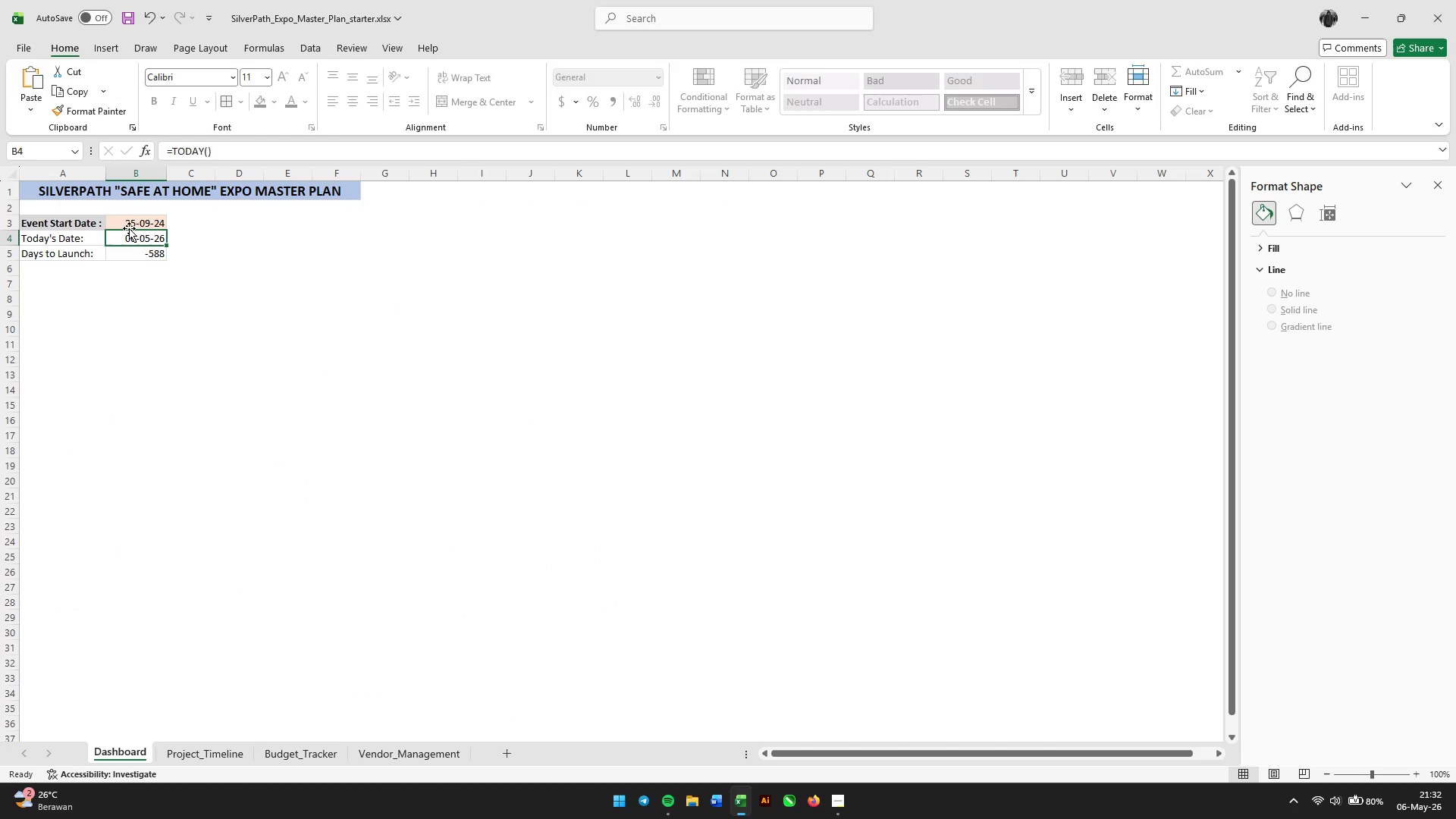 
left_click([151, 224])
 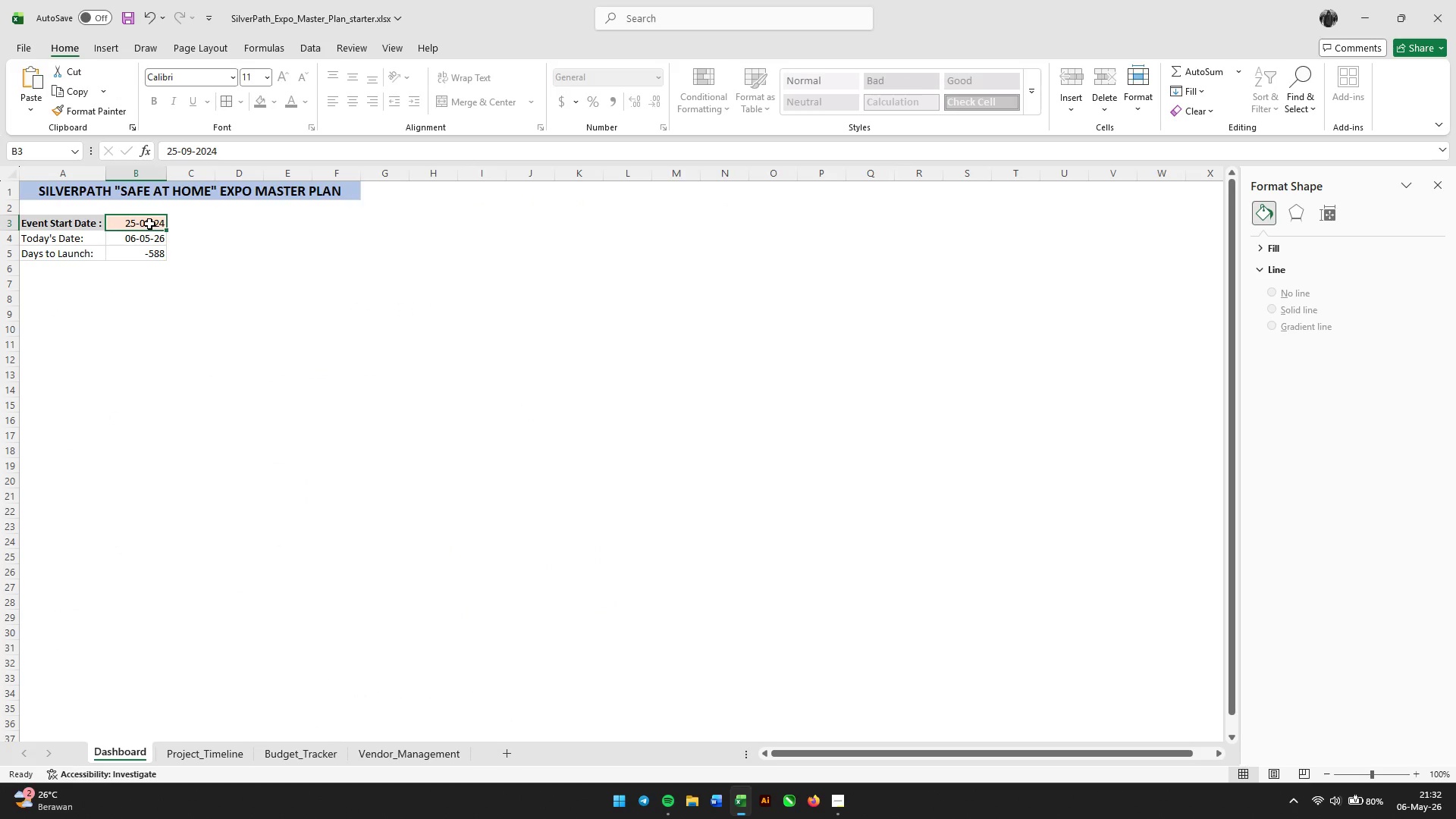 
double_click([149, 224])
 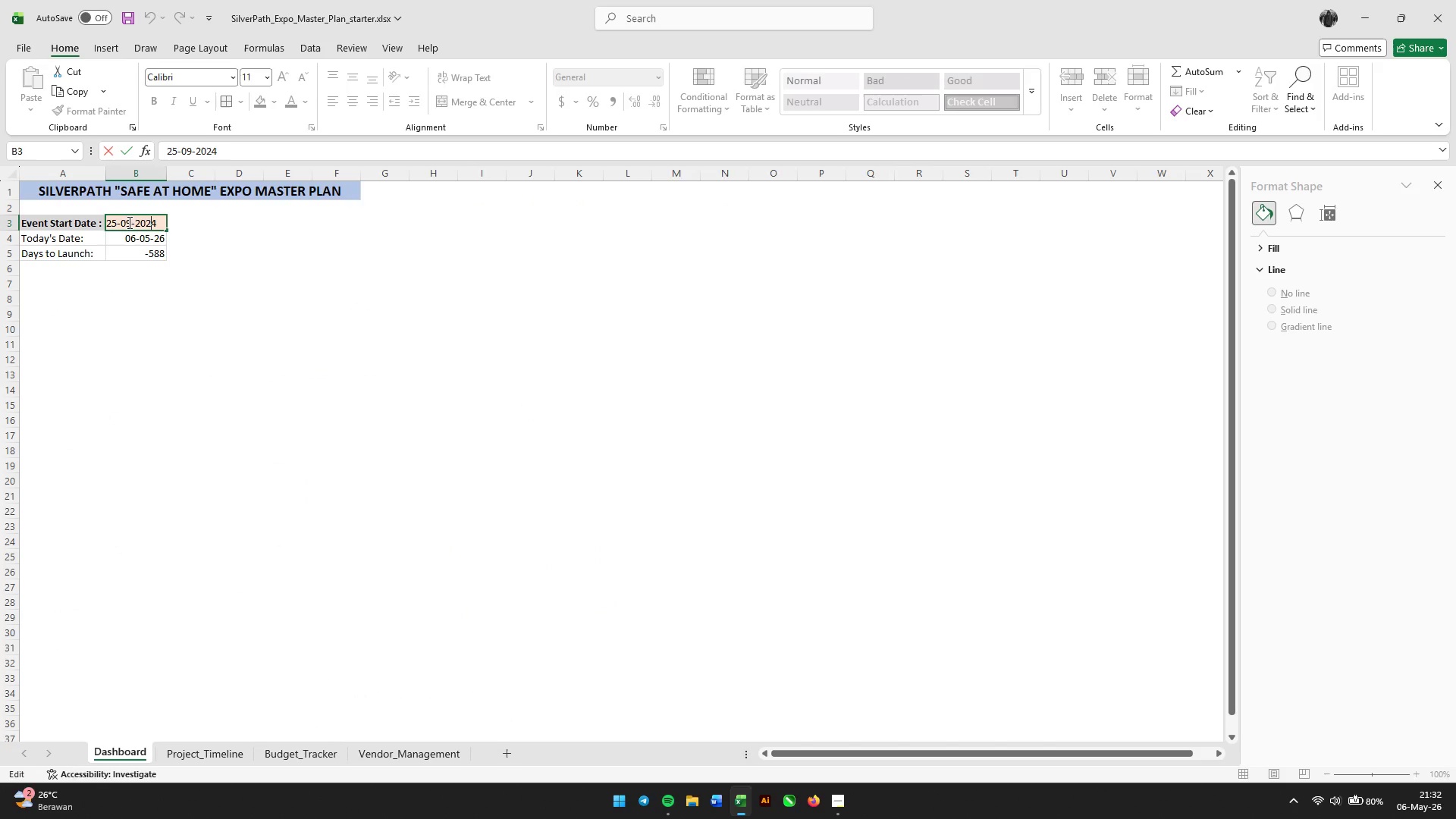 
left_click_drag(start_coordinate=[133, 223], to_coordinate=[119, 223])
 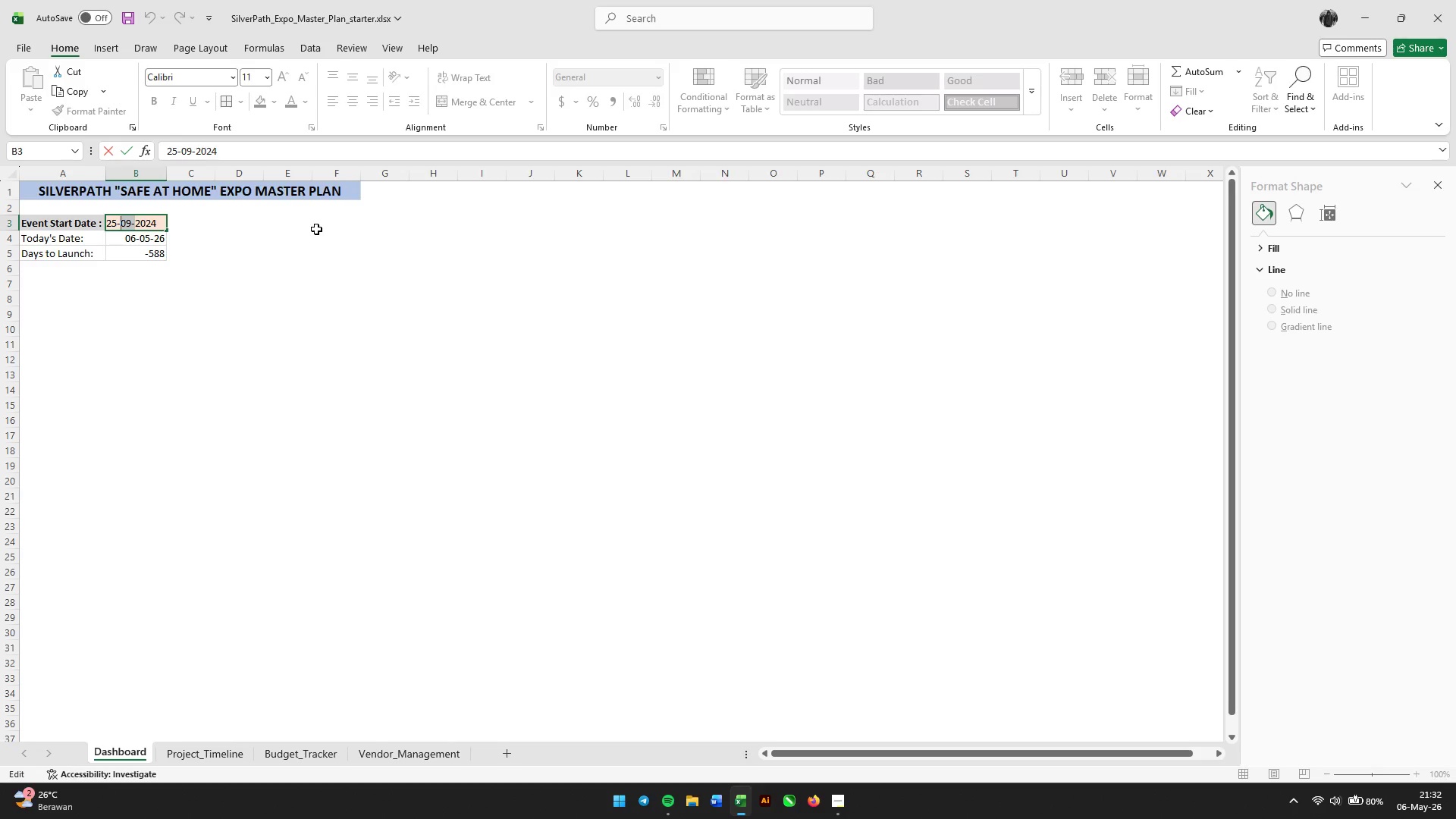 
key(Numpad0)
 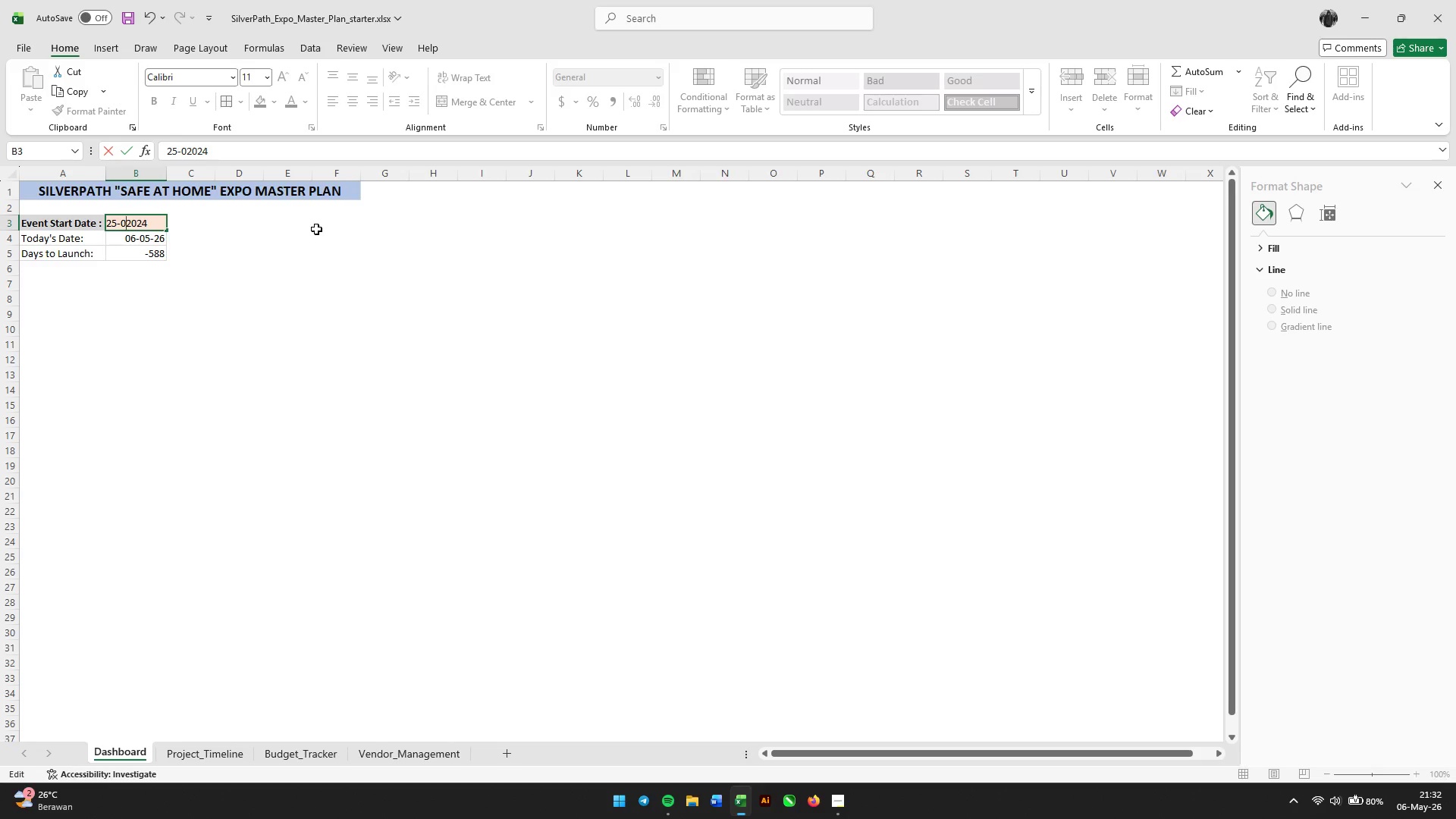 
key(Numpad8)
 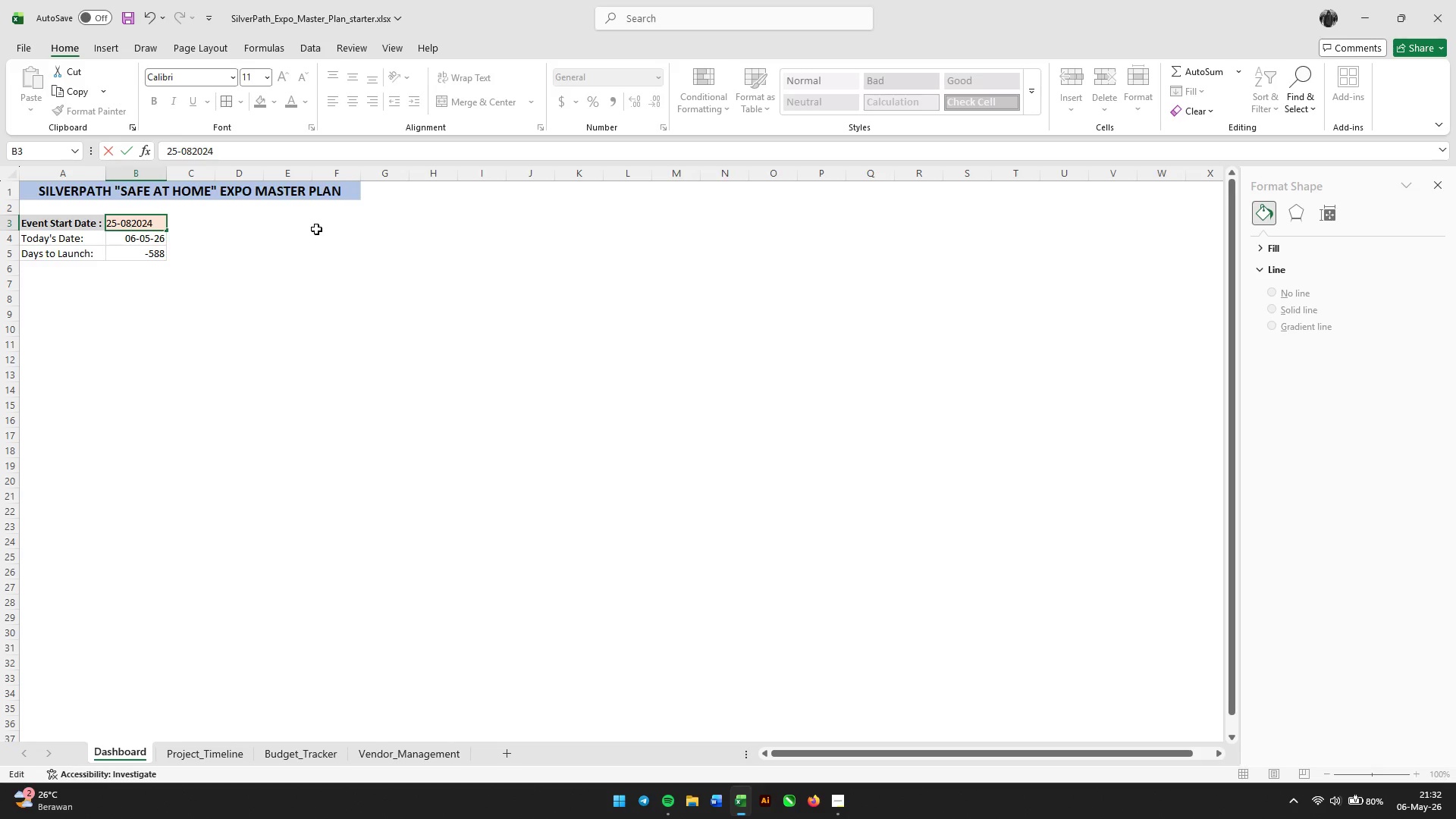 
key(Minus)
 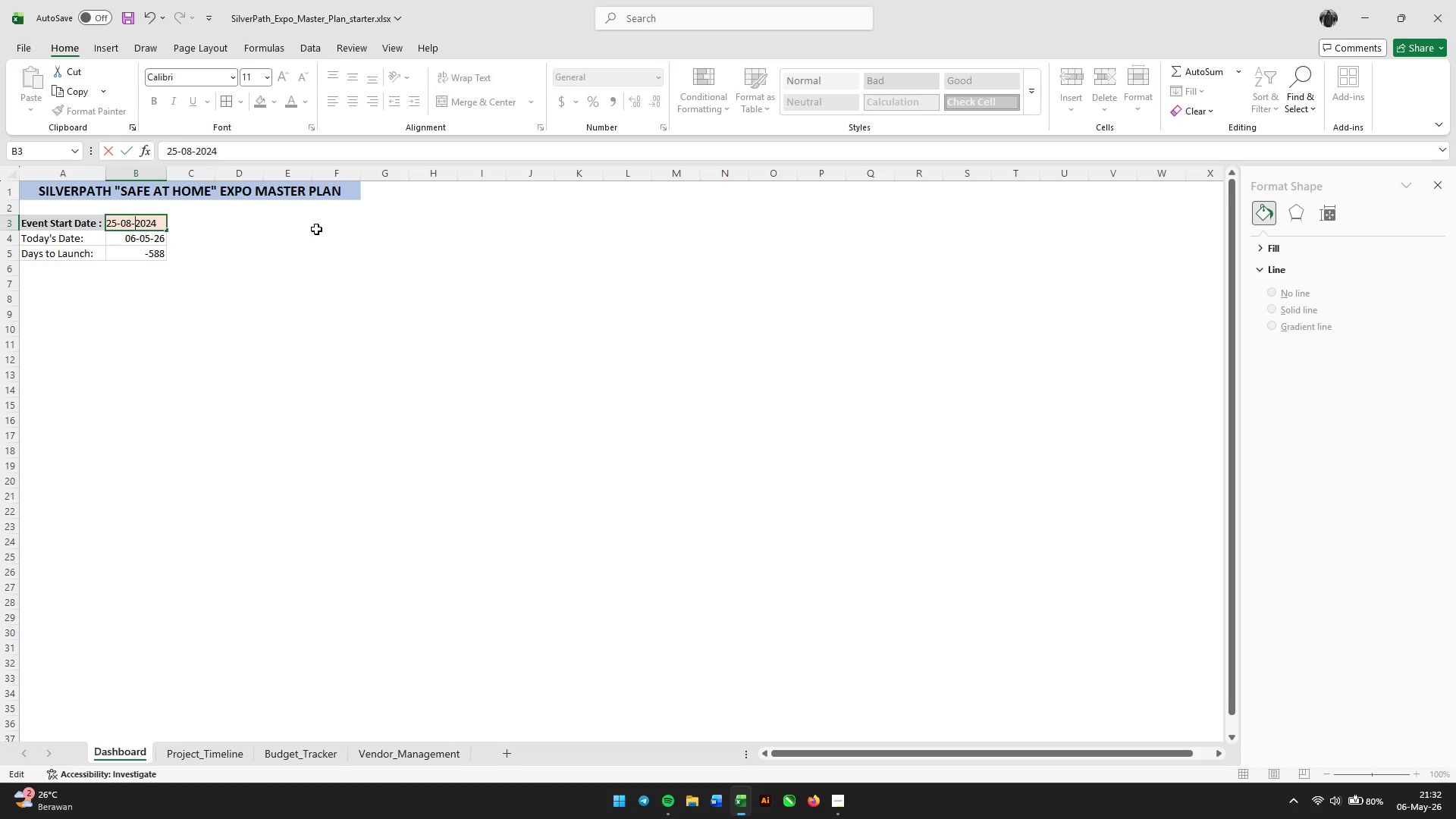 
key(Enter)
 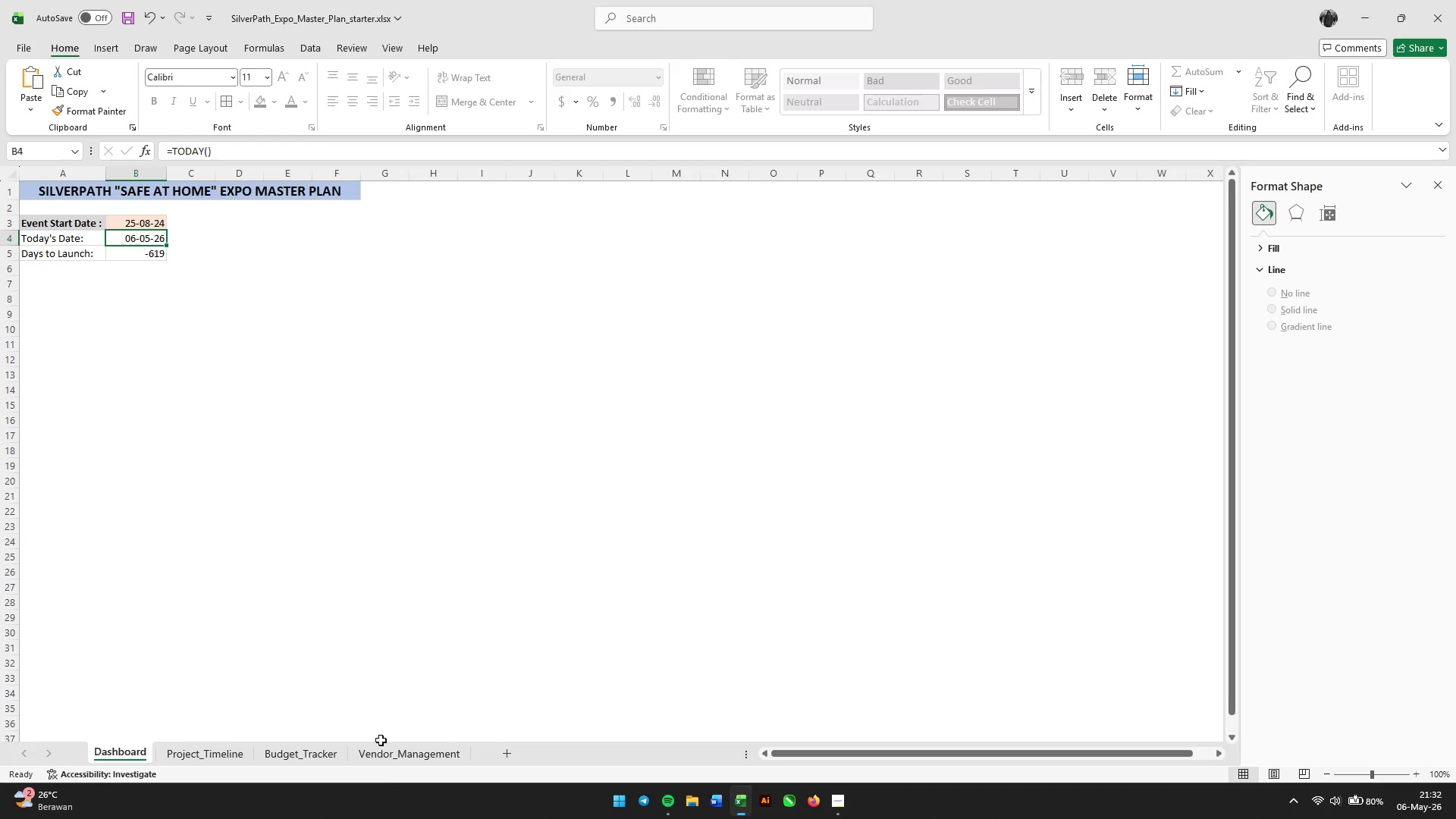 
left_click([388, 758])
 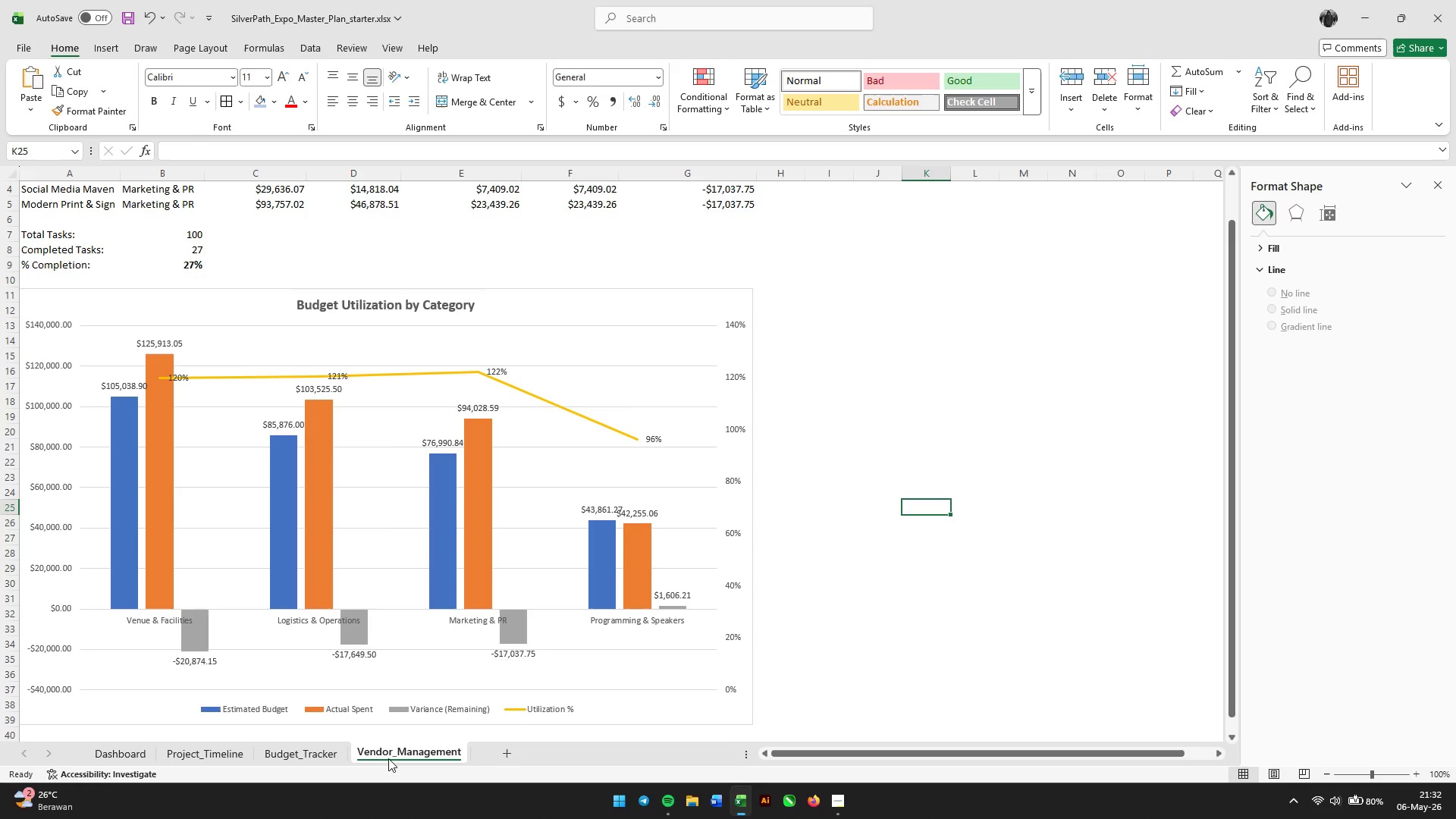 
scroll: coordinate [535, 557], scroll_direction: down, amount: 3.0
 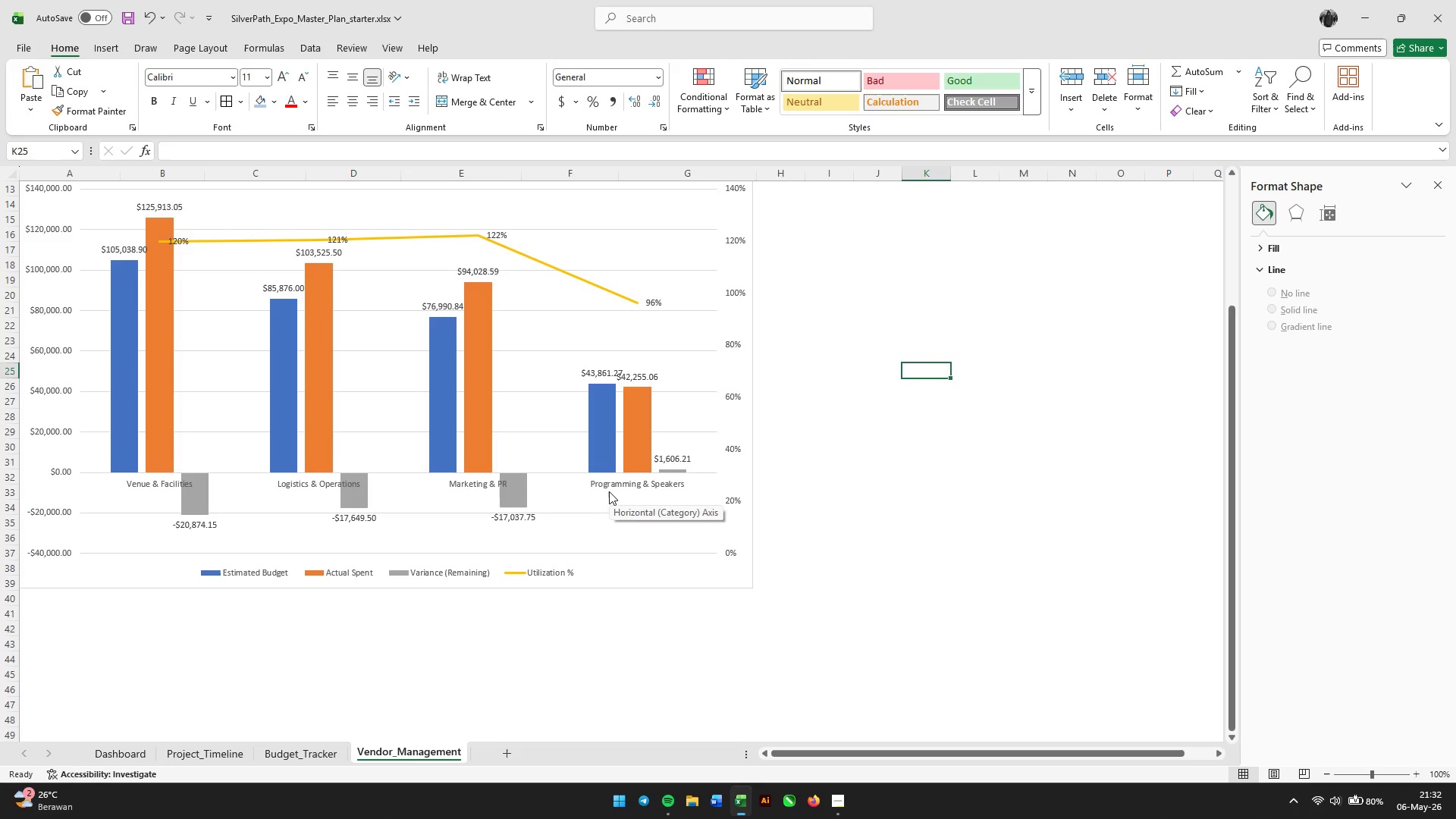 
scroll: coordinate [701, 439], scroll_direction: up, amount: 2.0
 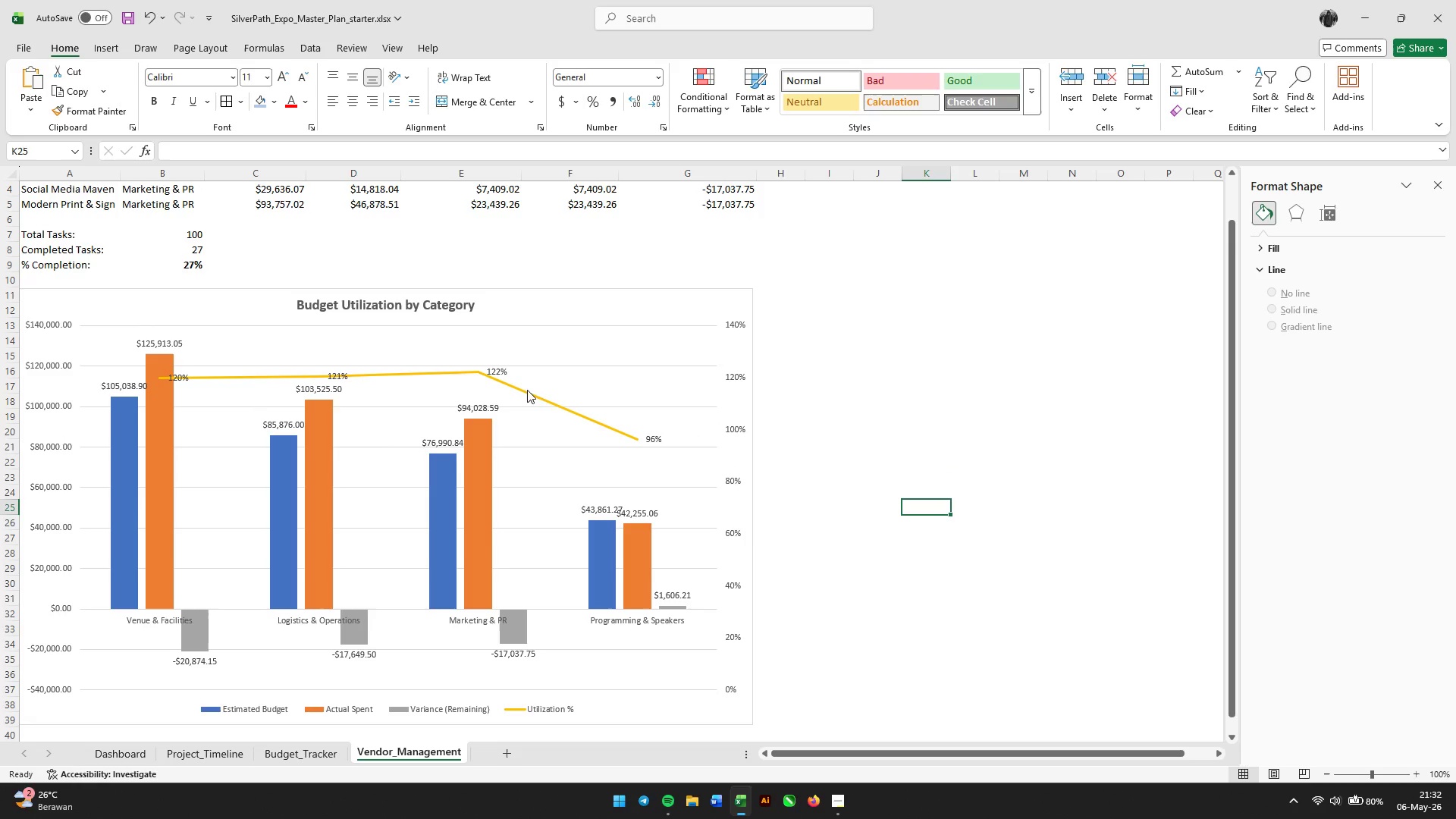 
right_click([805, 328])
 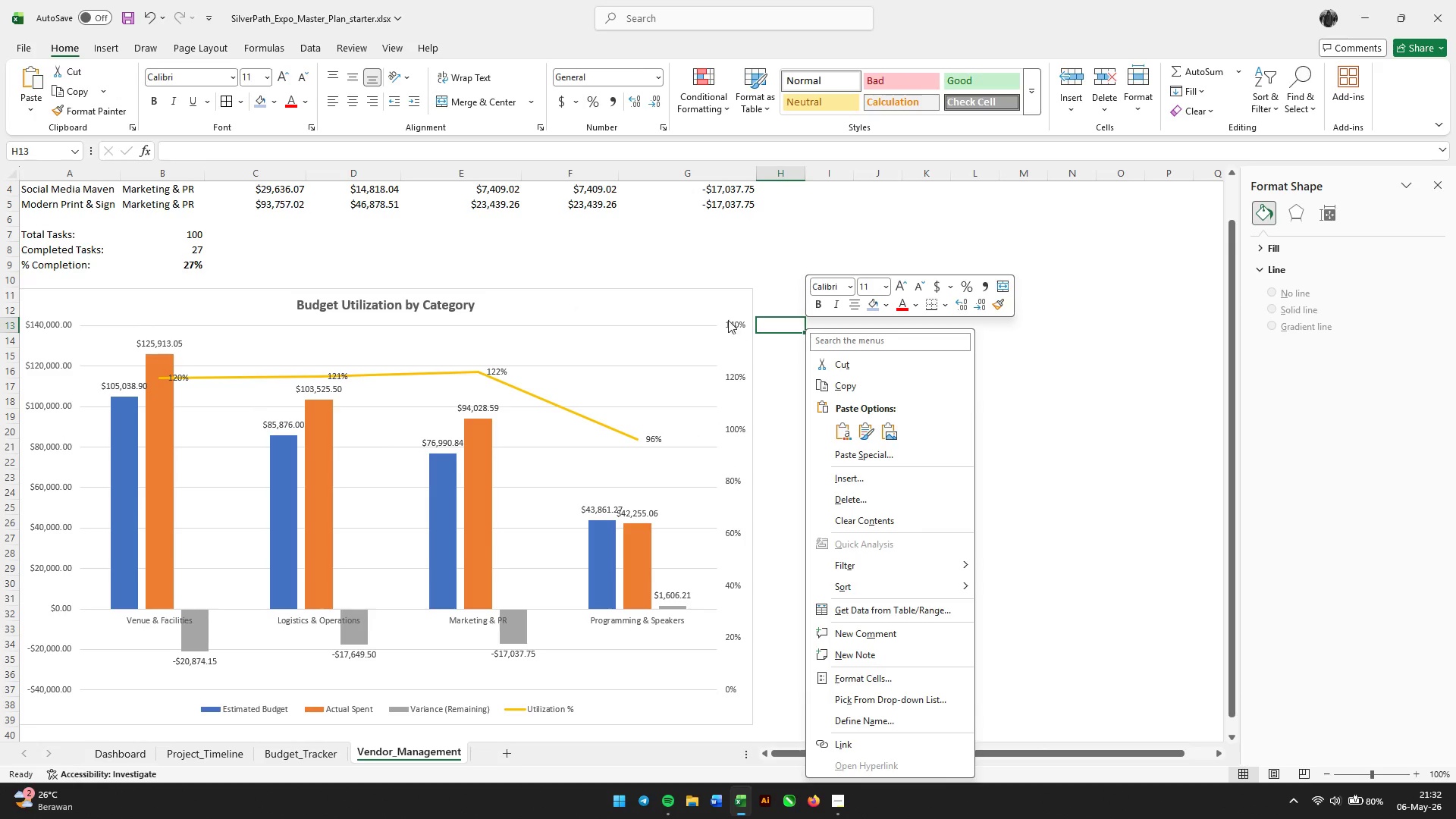 
right_click([683, 297])
 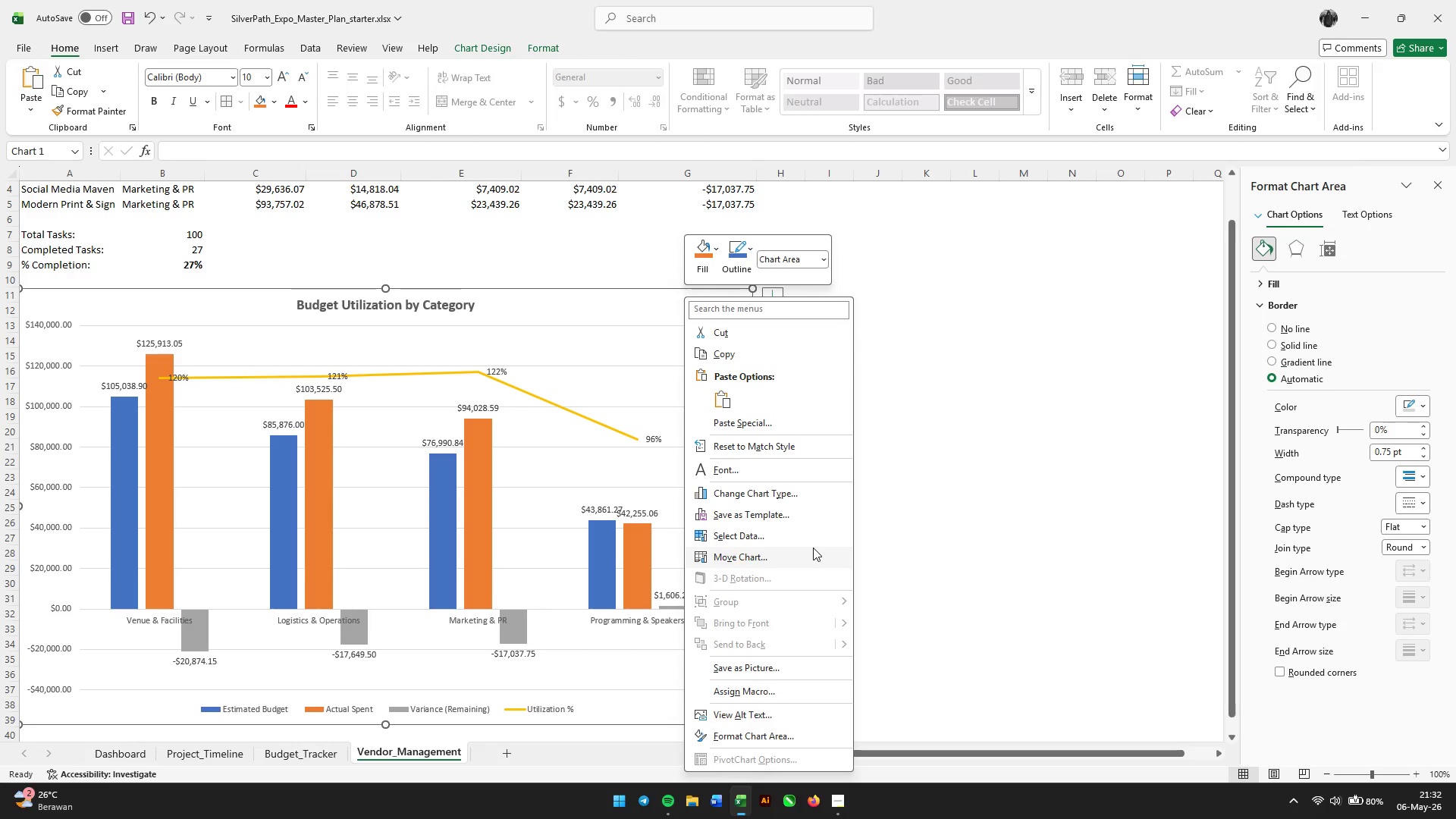 
wait(6.64)
 